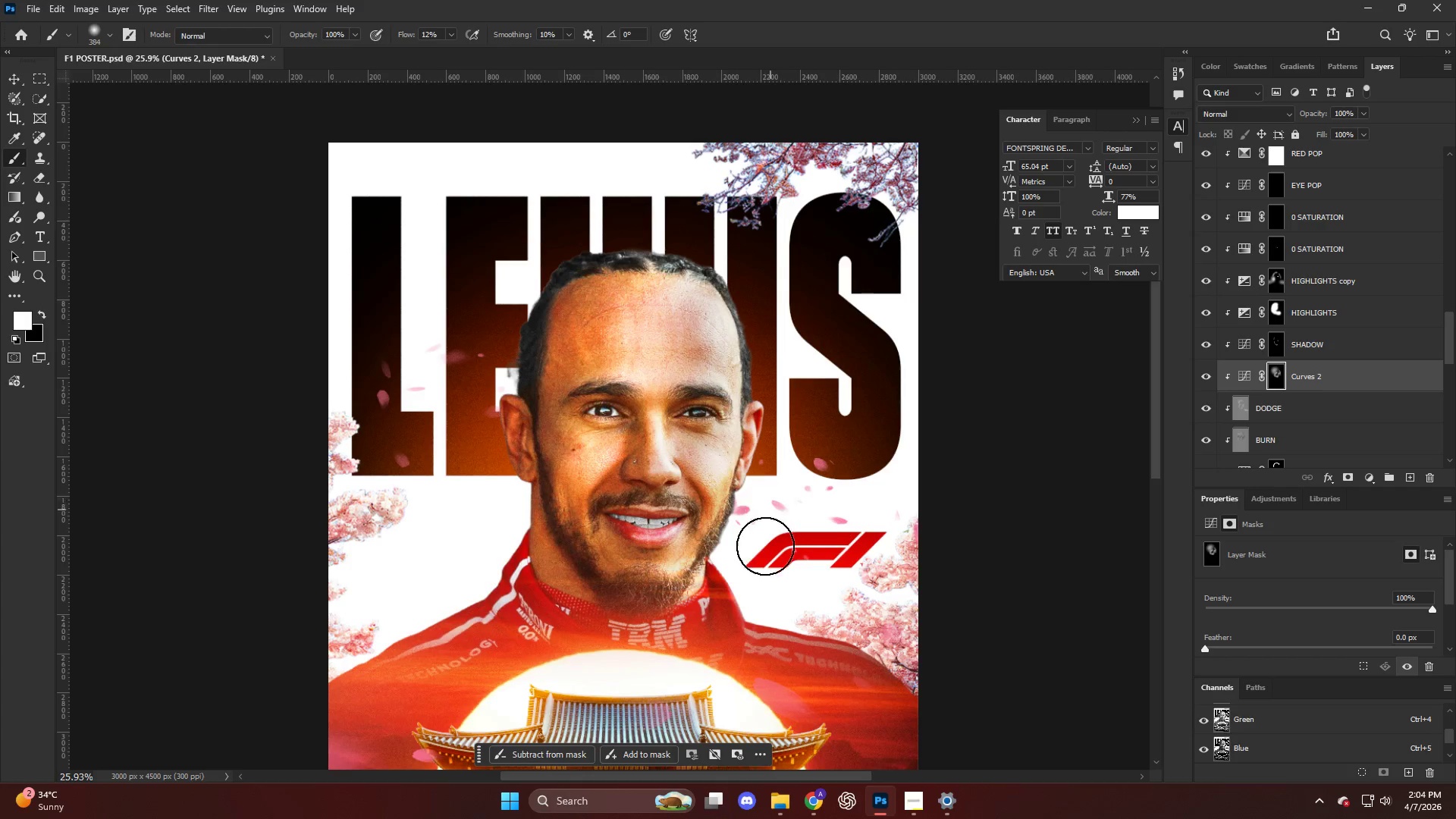 
left_click_drag(start_coordinate=[780, 384], to_coordinate=[764, 447])
 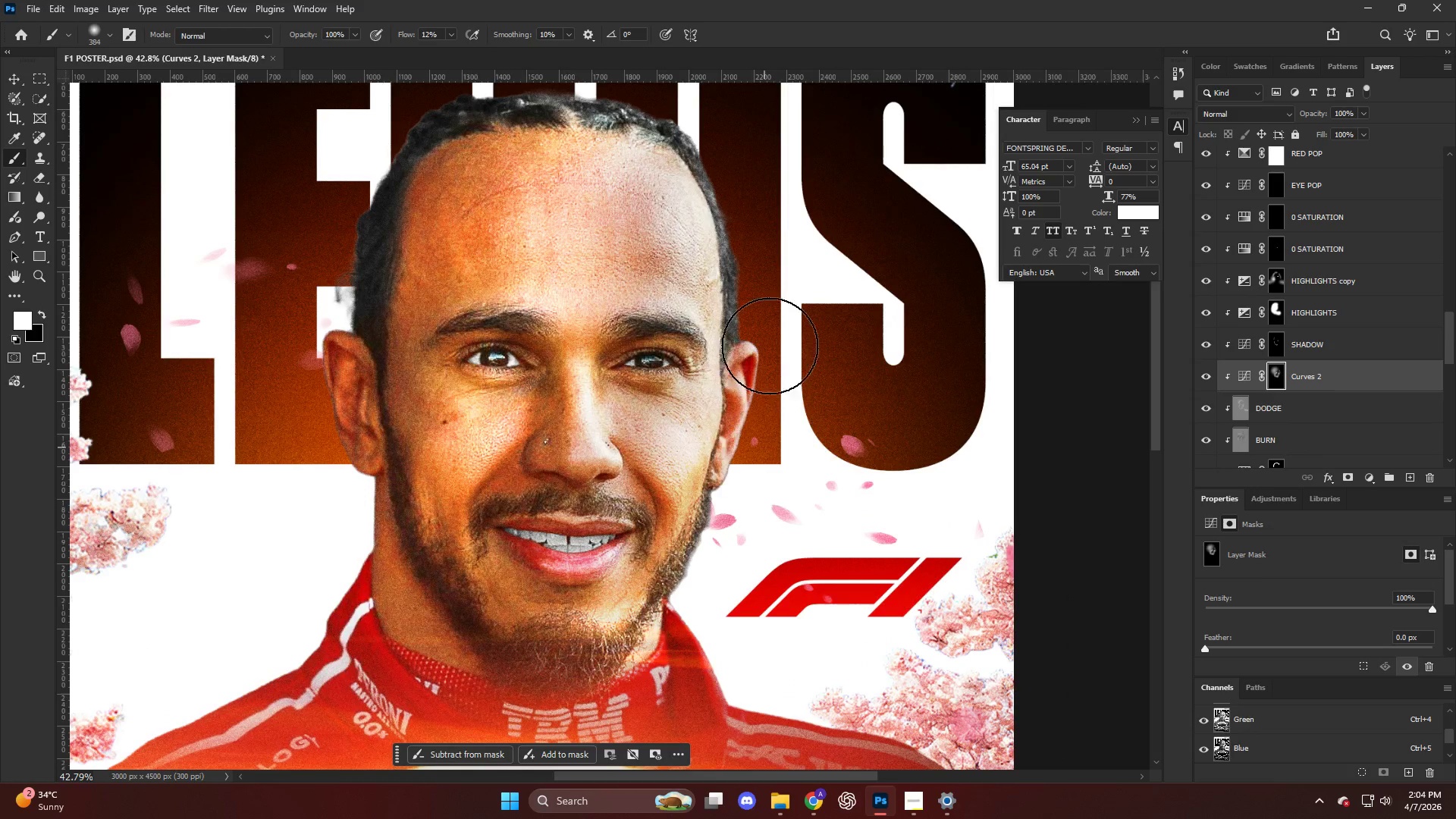 
left_click_drag(start_coordinate=[773, 339], to_coordinate=[780, 597])
 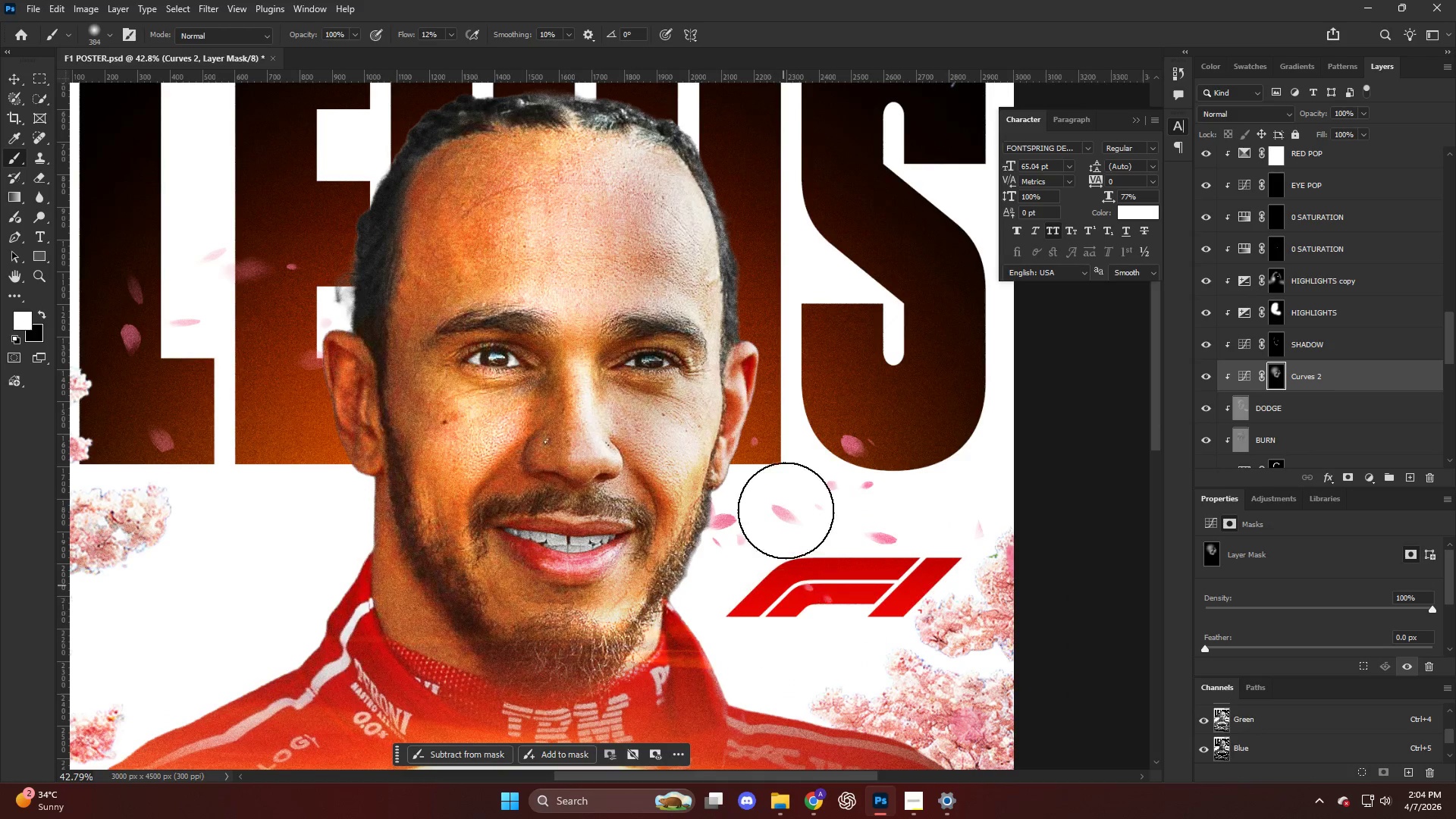 
key(Alt+AltLeft)
 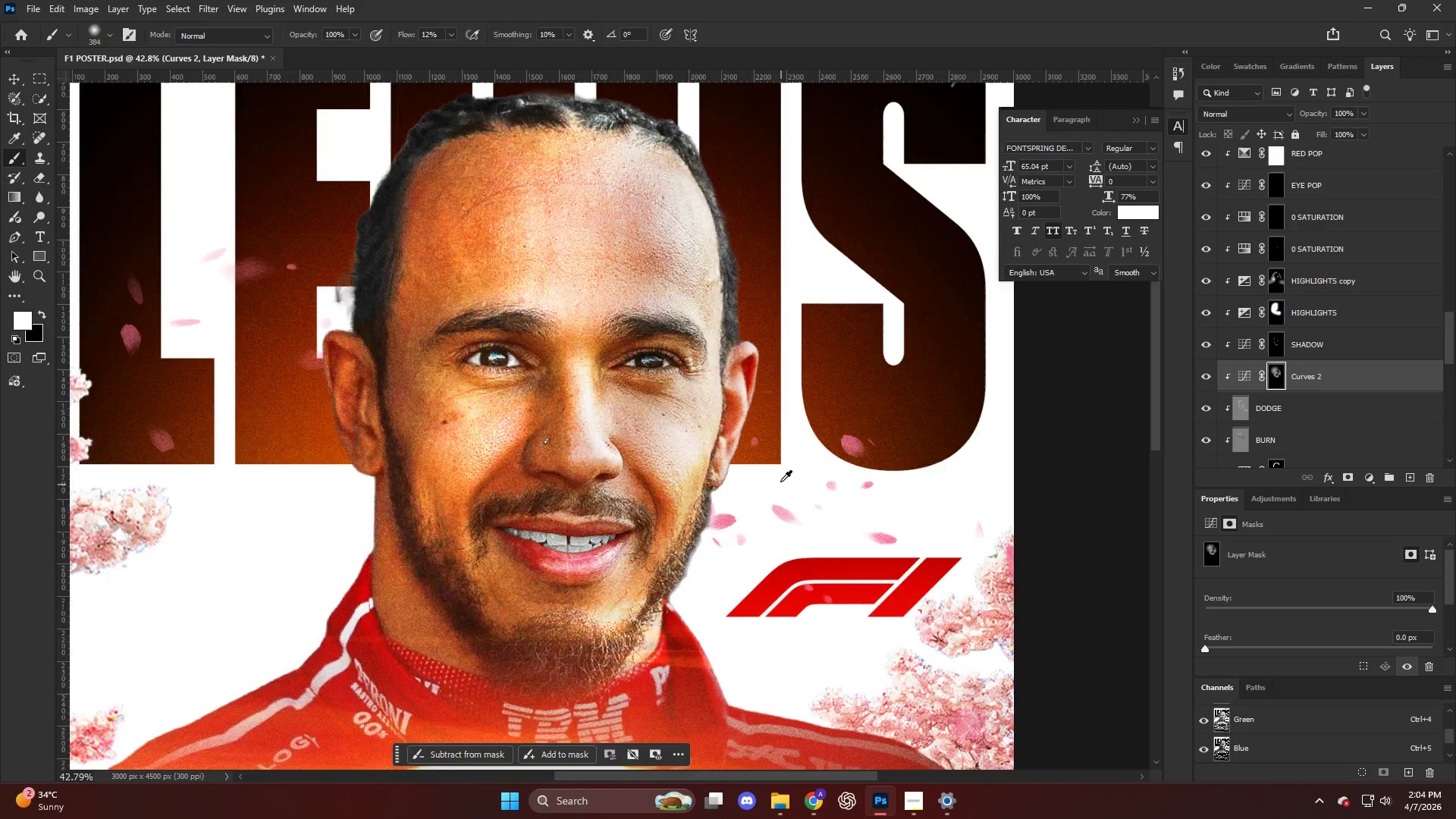 
key(Alt+AltLeft)
 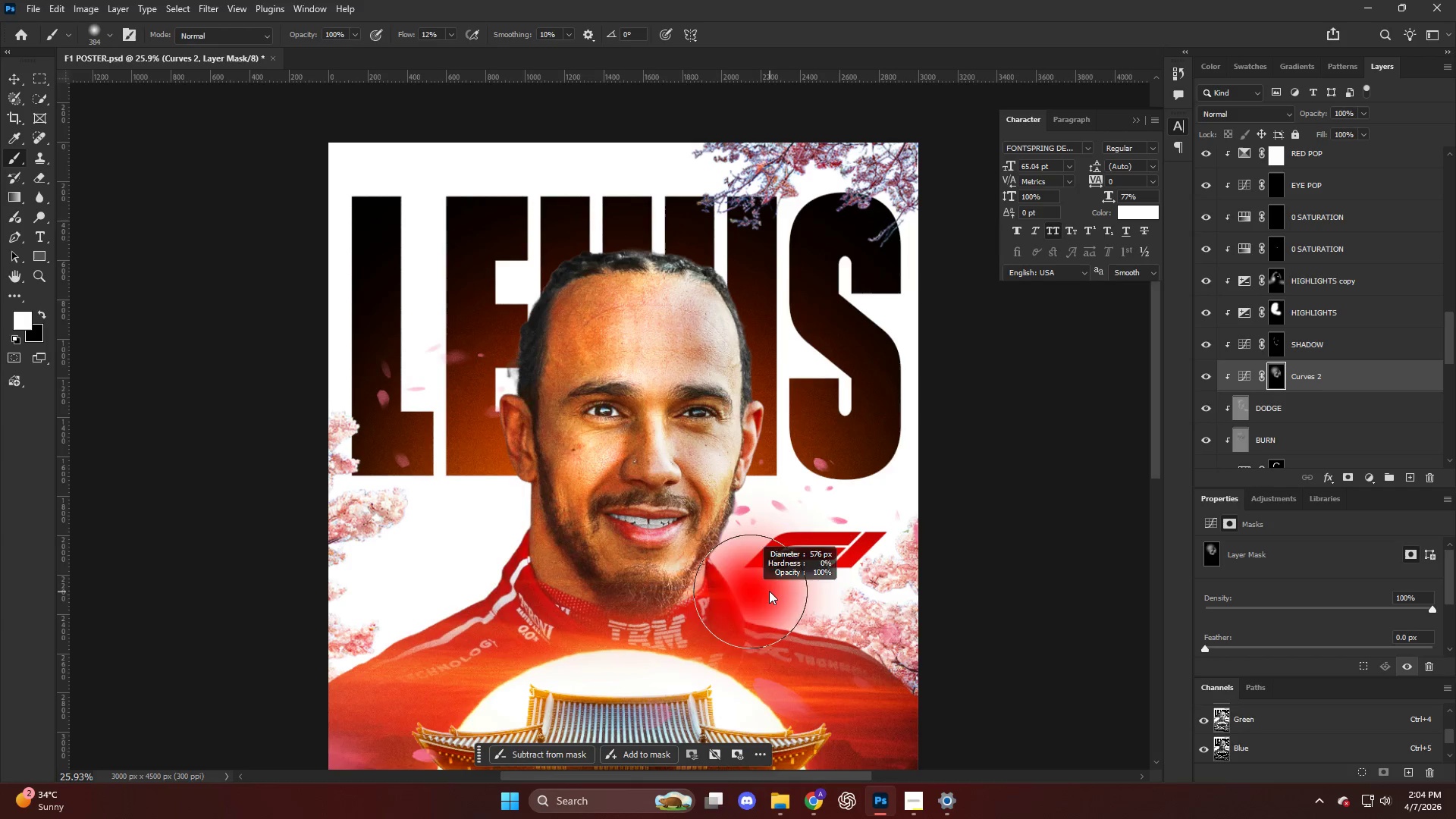 
left_click_drag(start_coordinate=[761, 601], to_coordinate=[875, 626])
 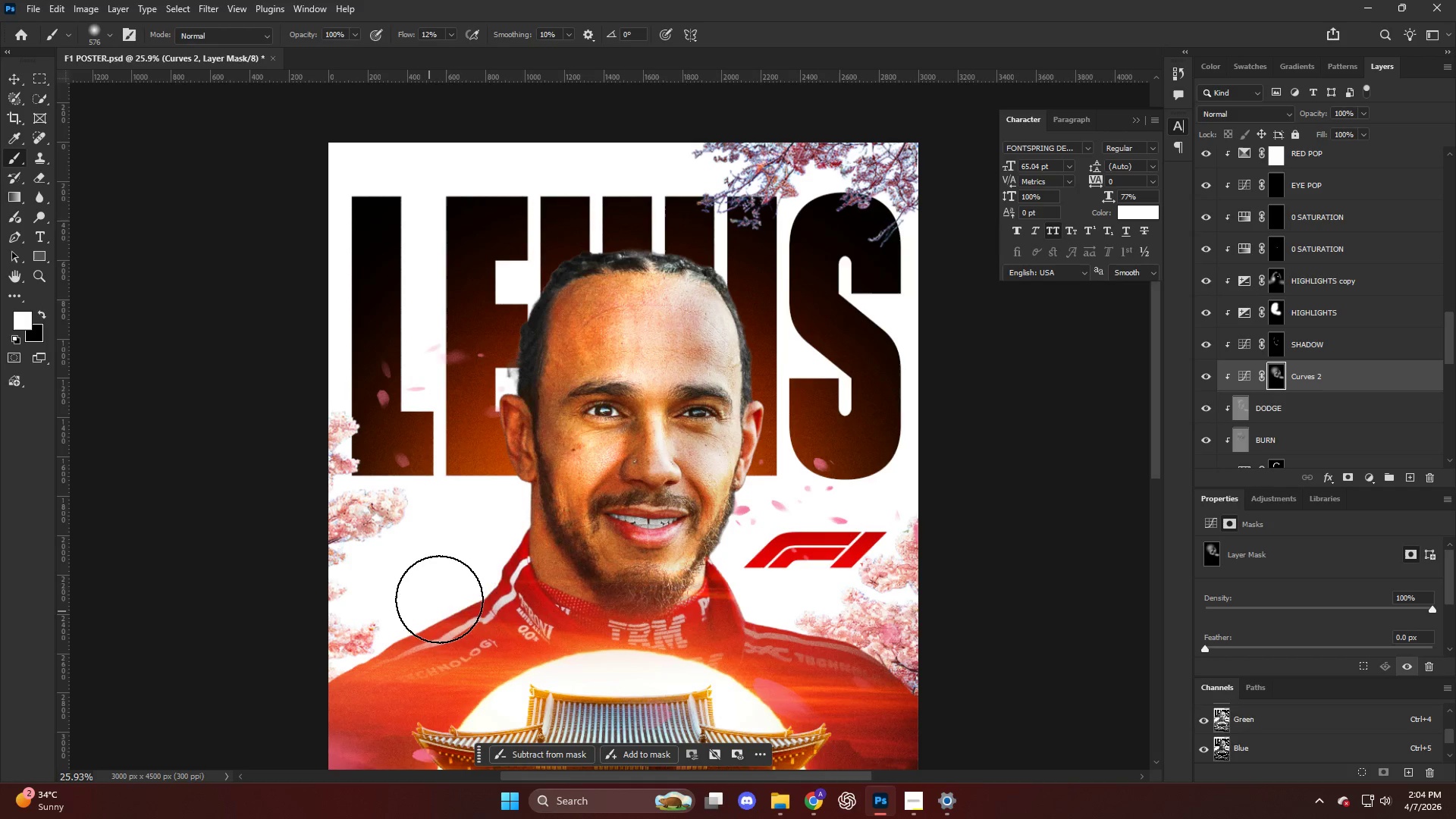 
left_click_drag(start_coordinate=[478, 572], to_coordinate=[324, 634])
 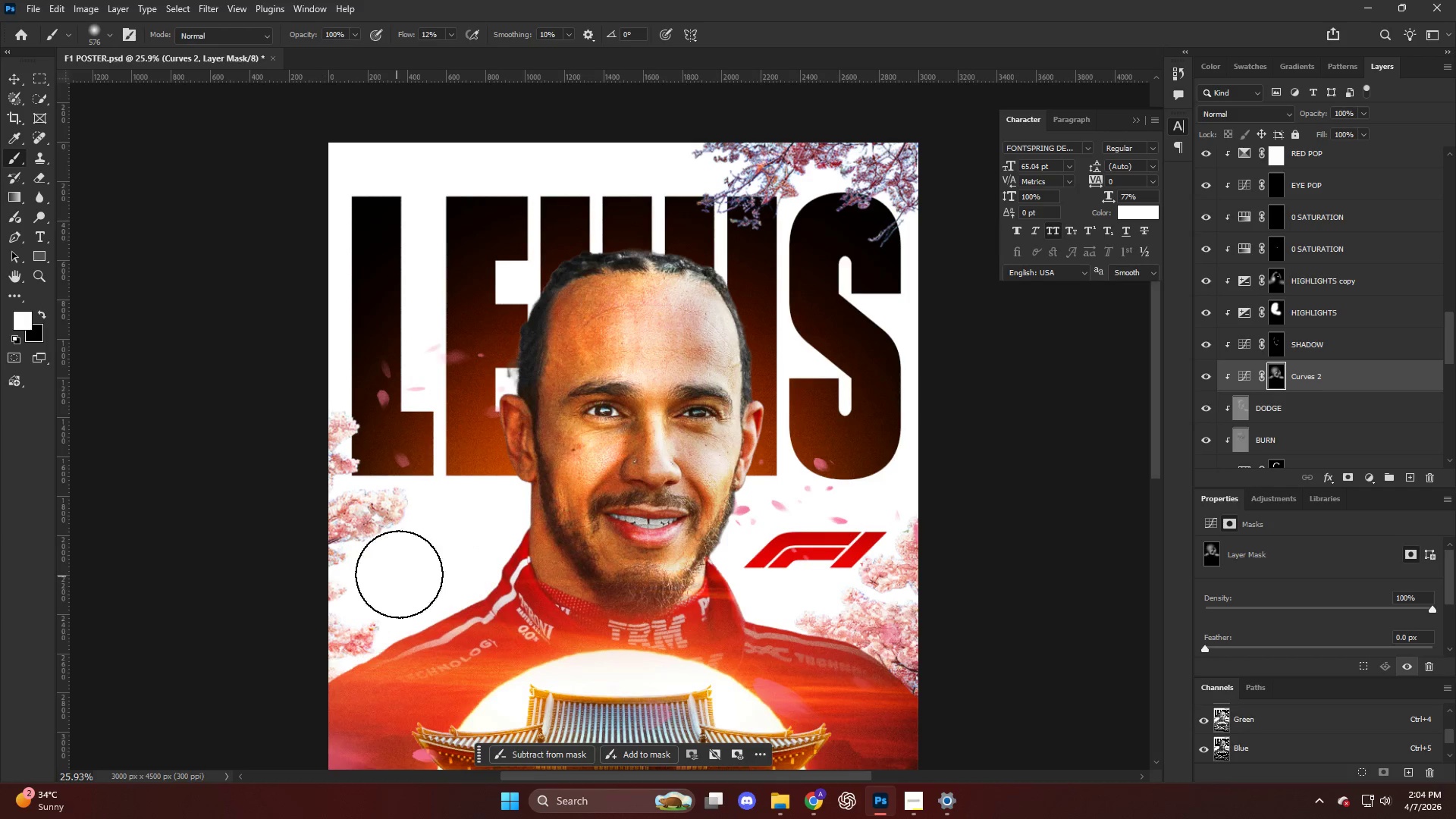 
hold_key(key=AltLeft, duration=0.44)
hold_key(key=AltLeft, duration=0.92)
scroll: coordinate [417, 487], scroll_direction: down, amount: 2.0
 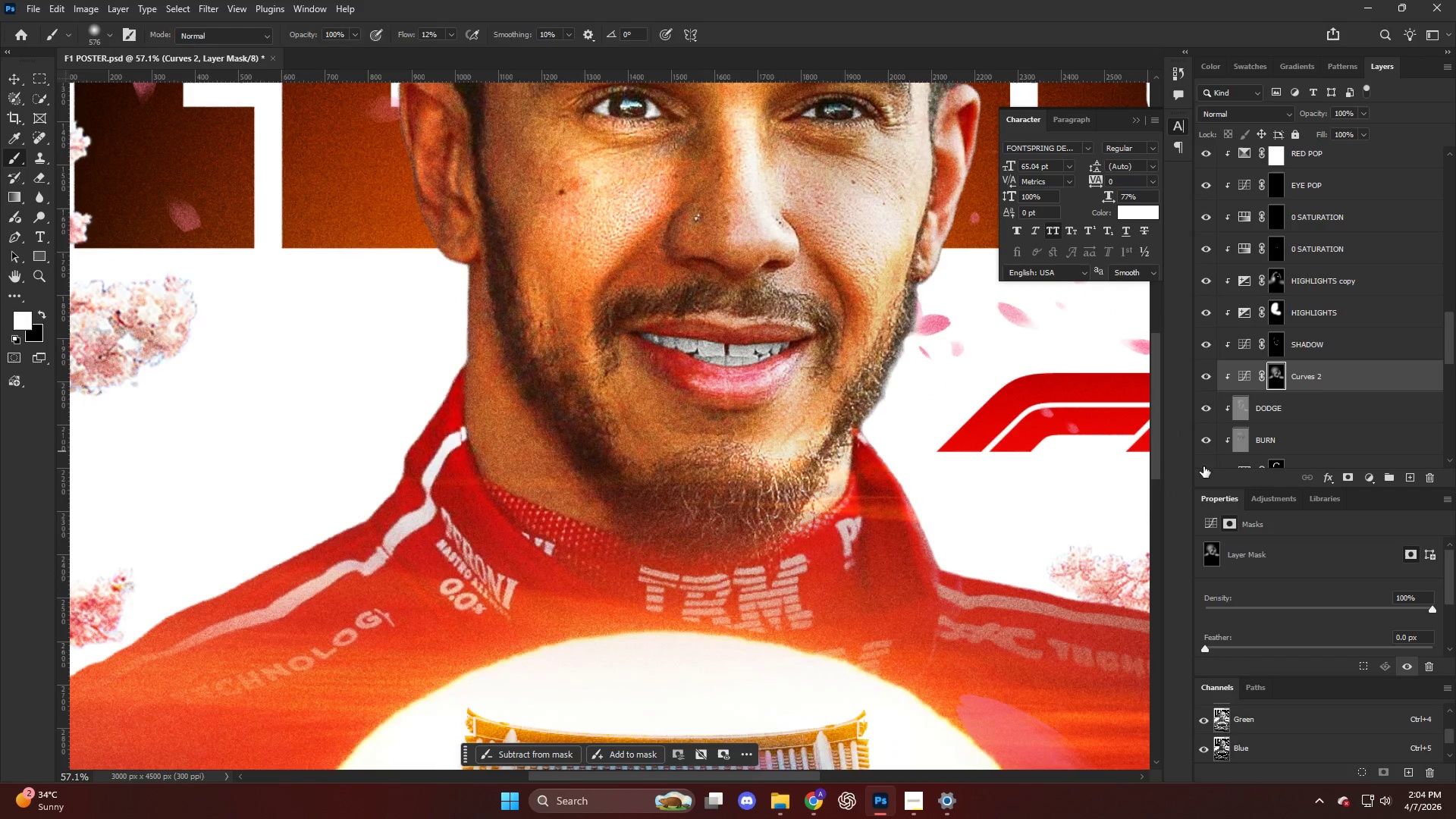 
scroll: coordinate [1324, 386], scroll_direction: up, amount: 4.0
 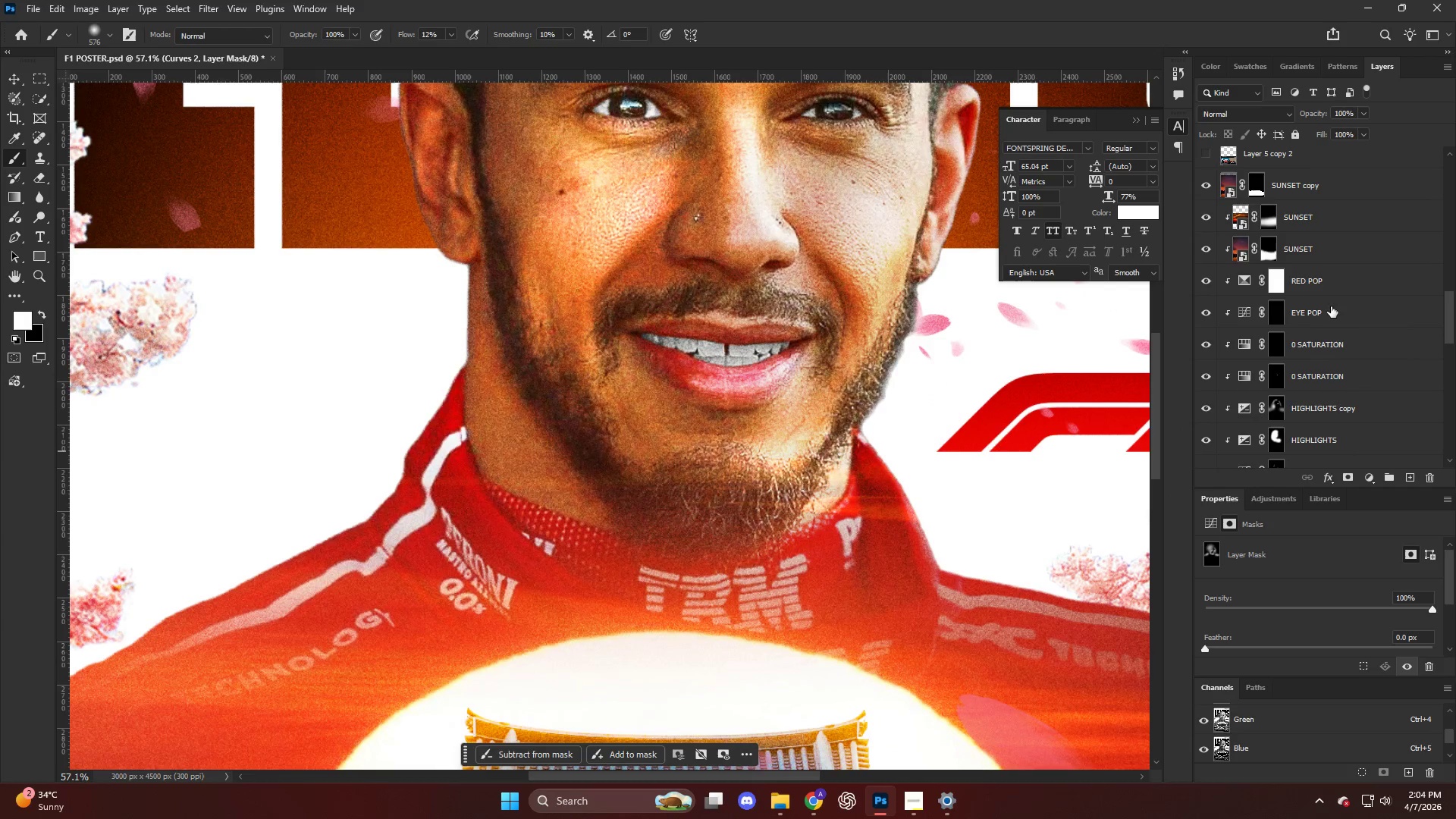 
scroll: coordinate [1348, 391], scroll_direction: down, amount: 2.0
 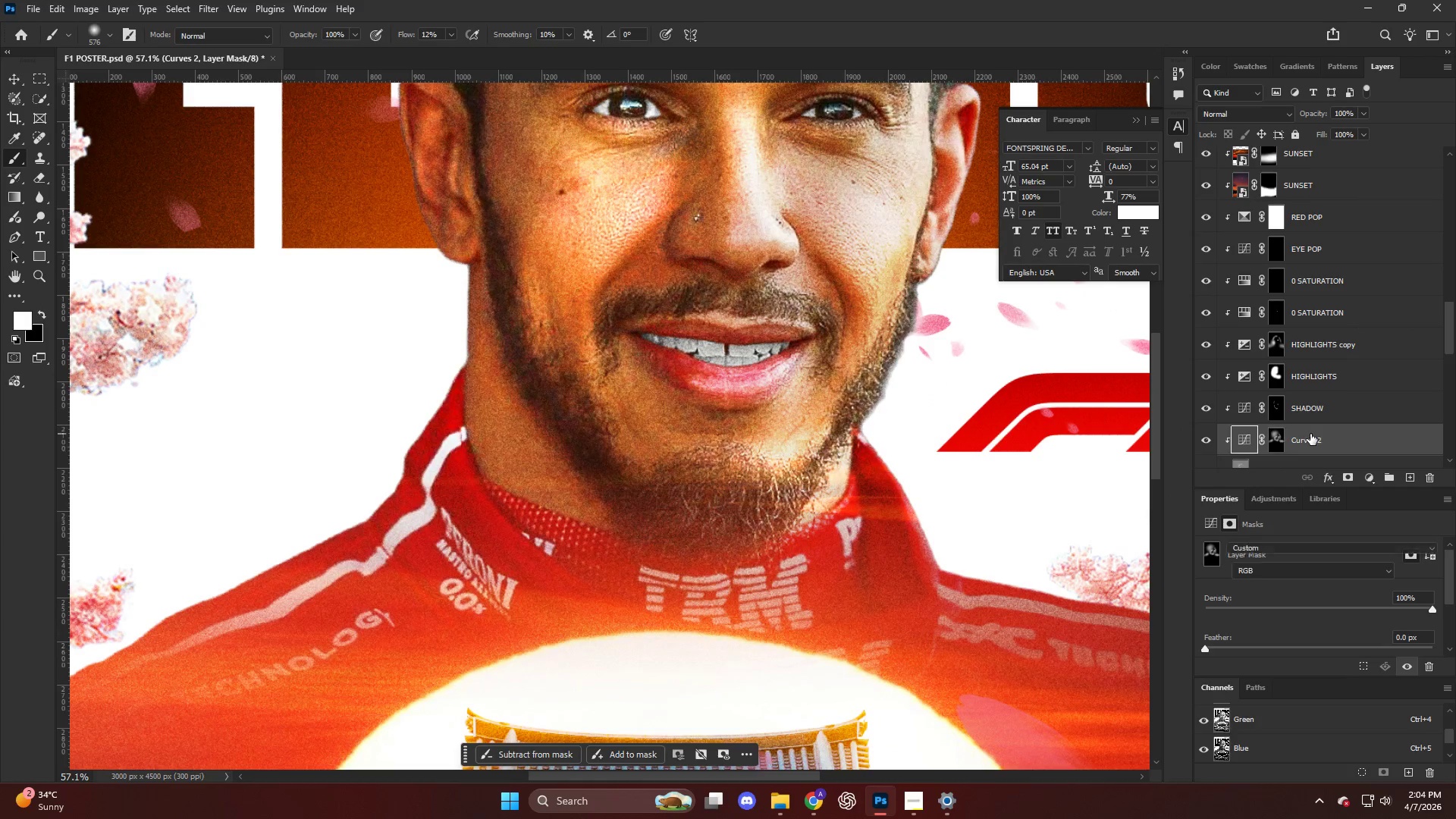 
type(HIGHLI)
 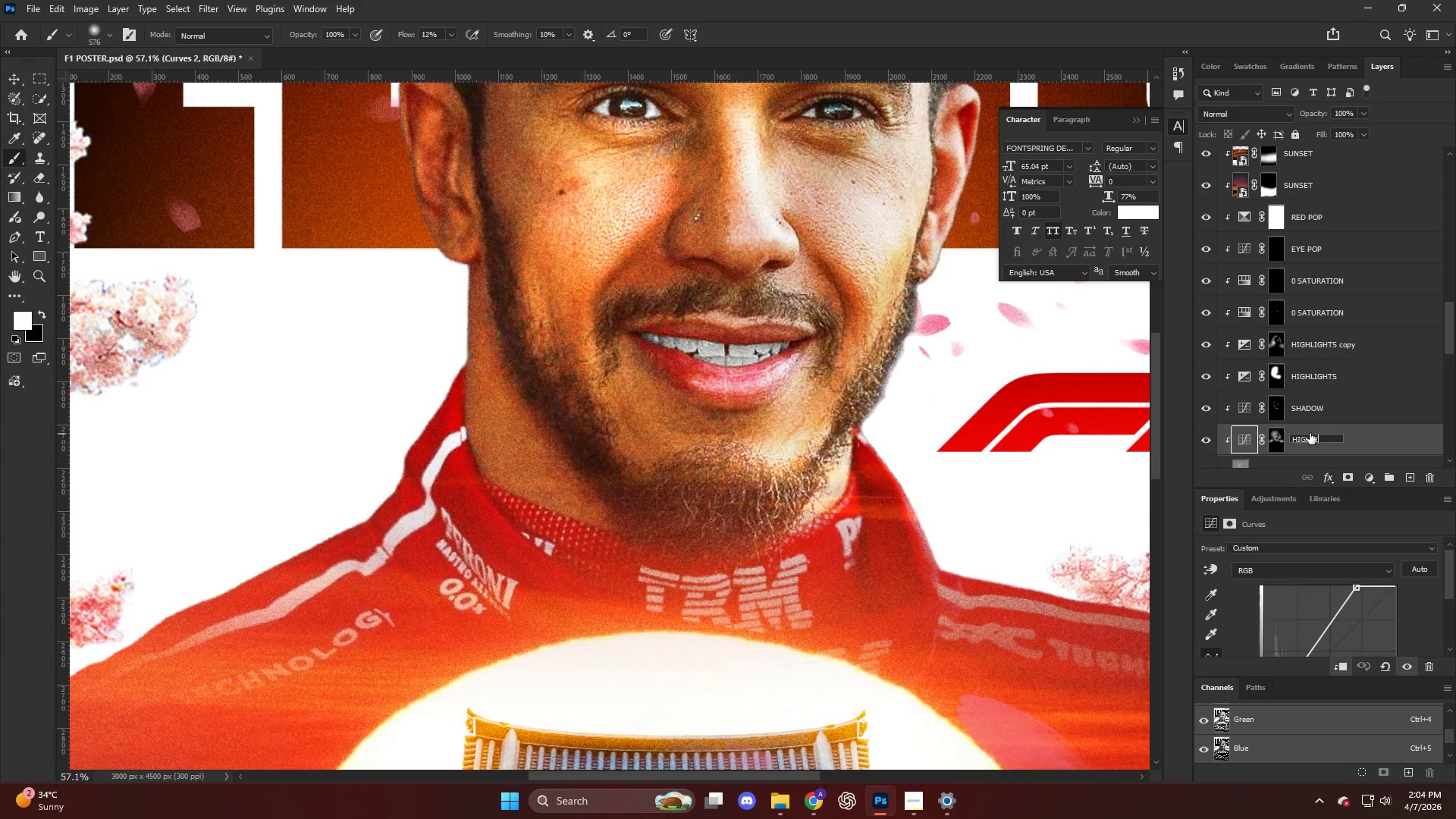 
type(GHT)
 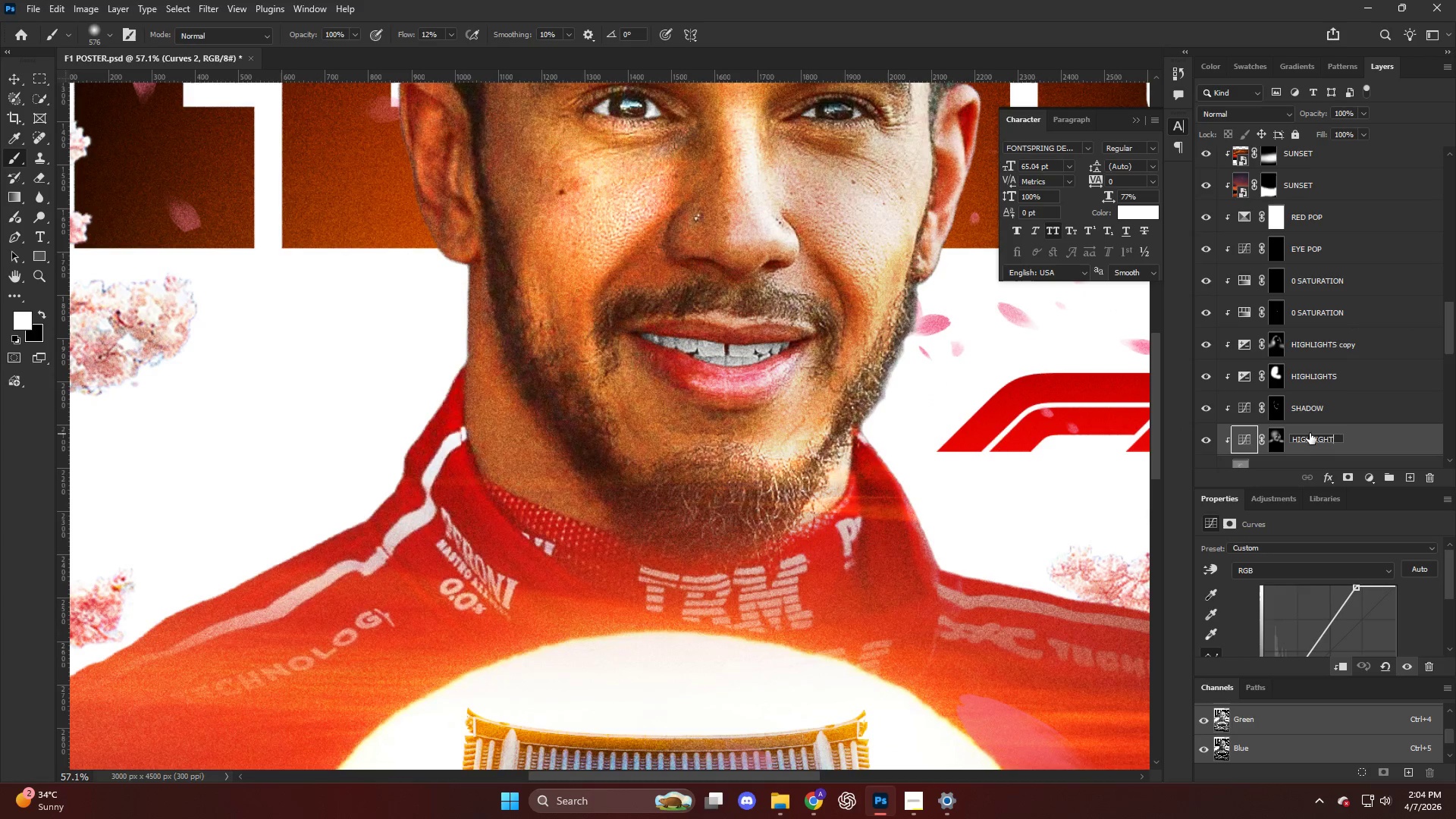 
key(Enter)
 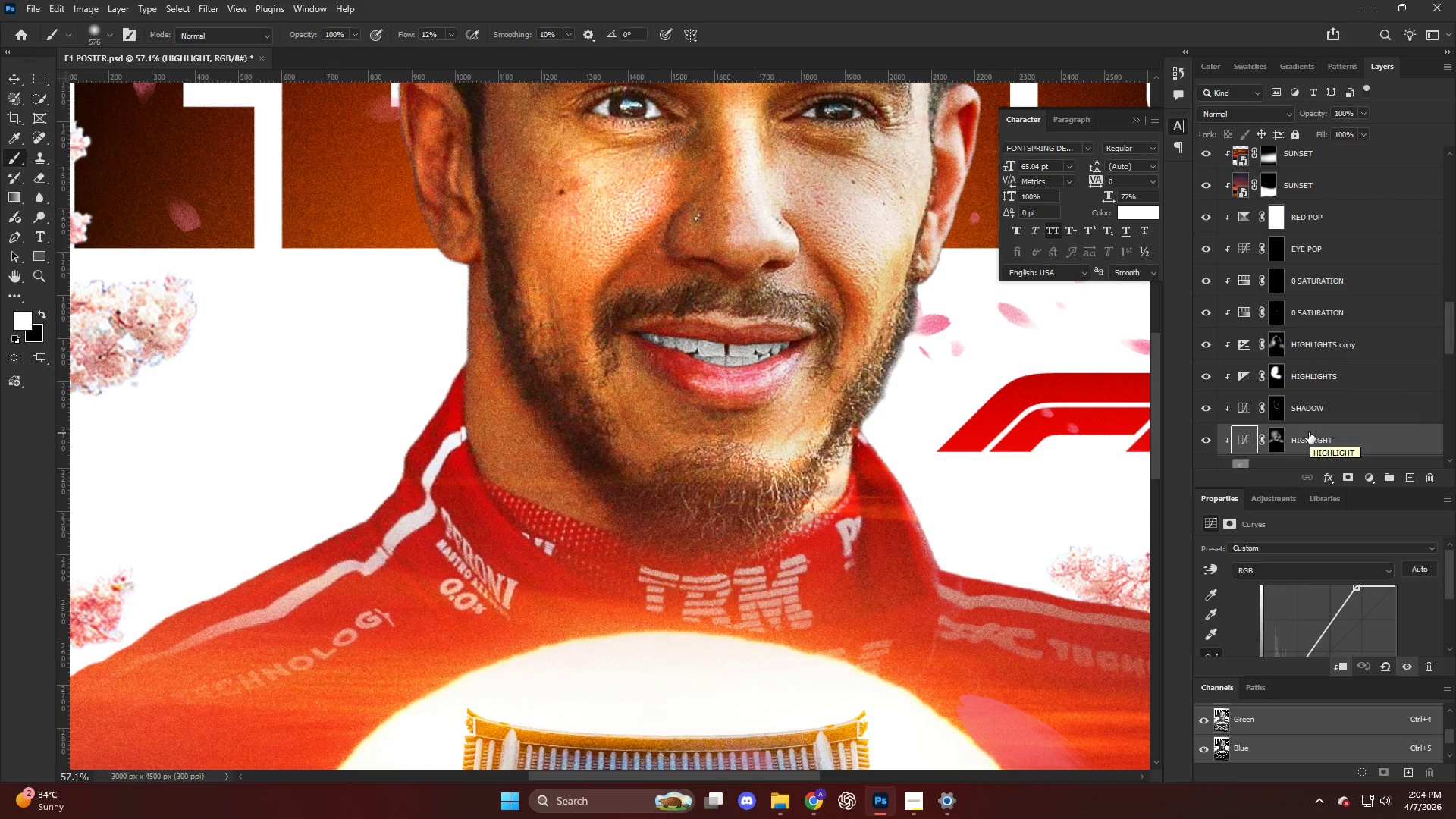 
scroll: coordinate [1321, 384], scroll_direction: up, amount: 1.0
 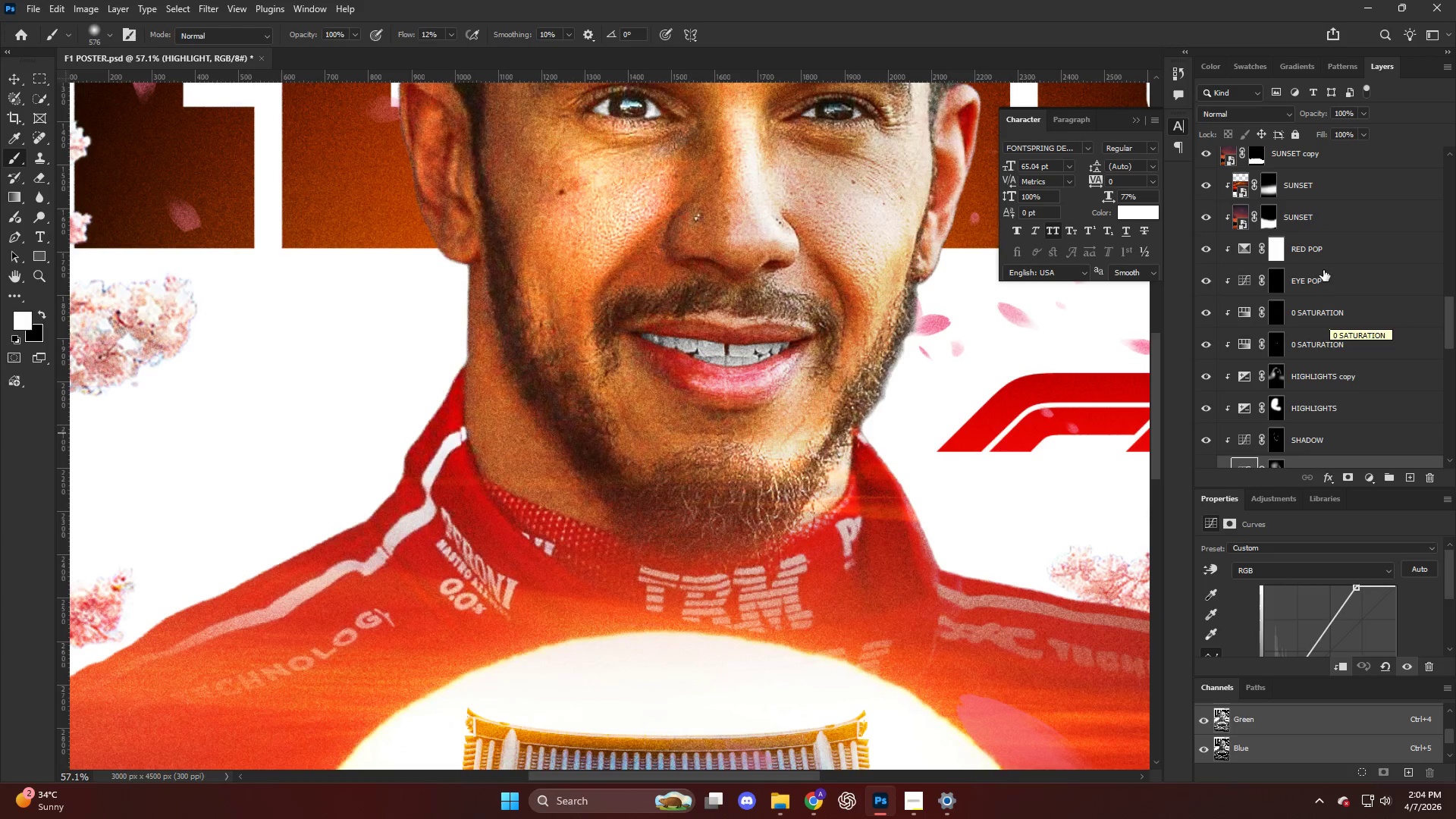 
left_click([1323, 259])
 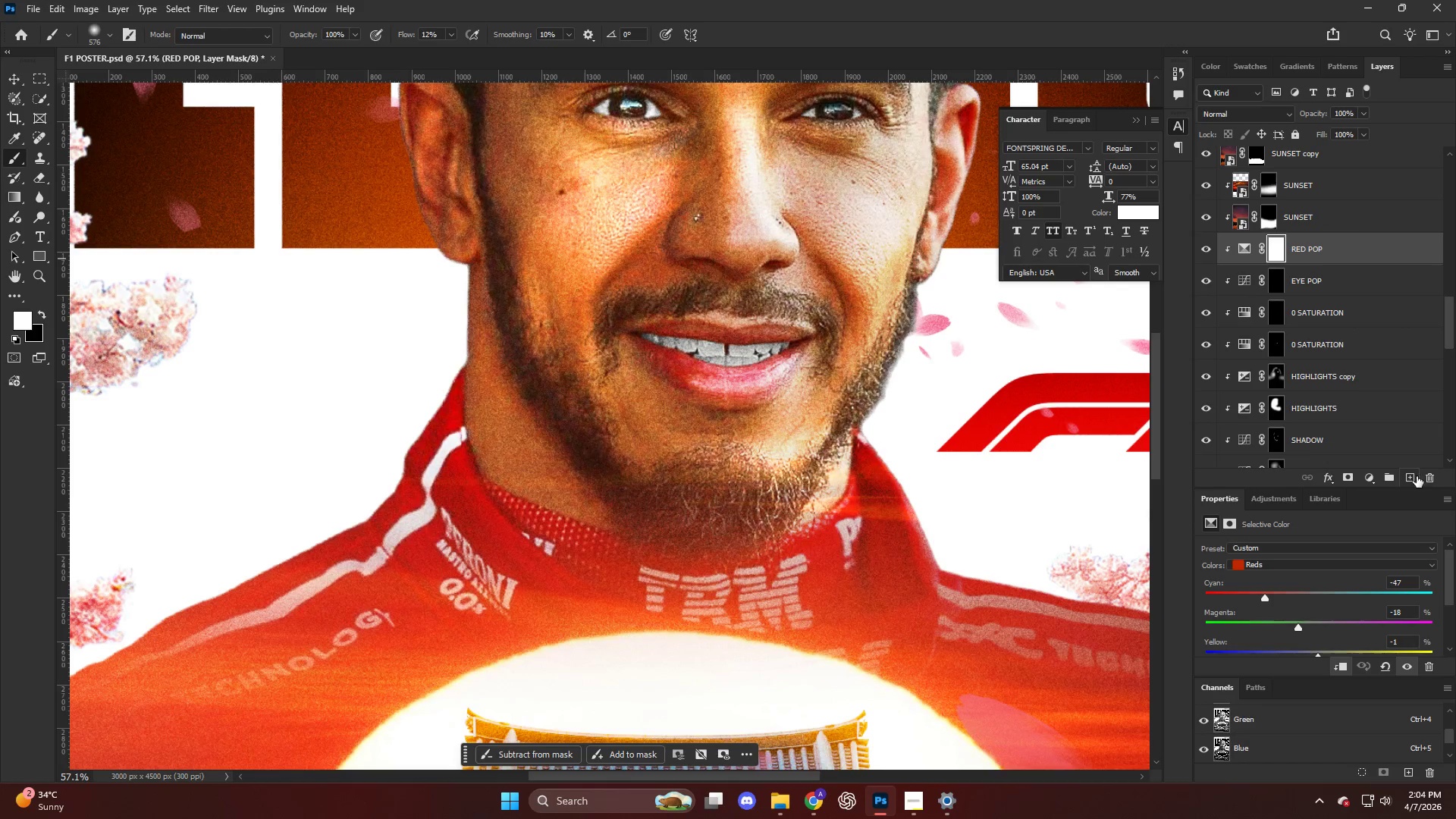 
hold_key(key=AltLeft, duration=0.81)
 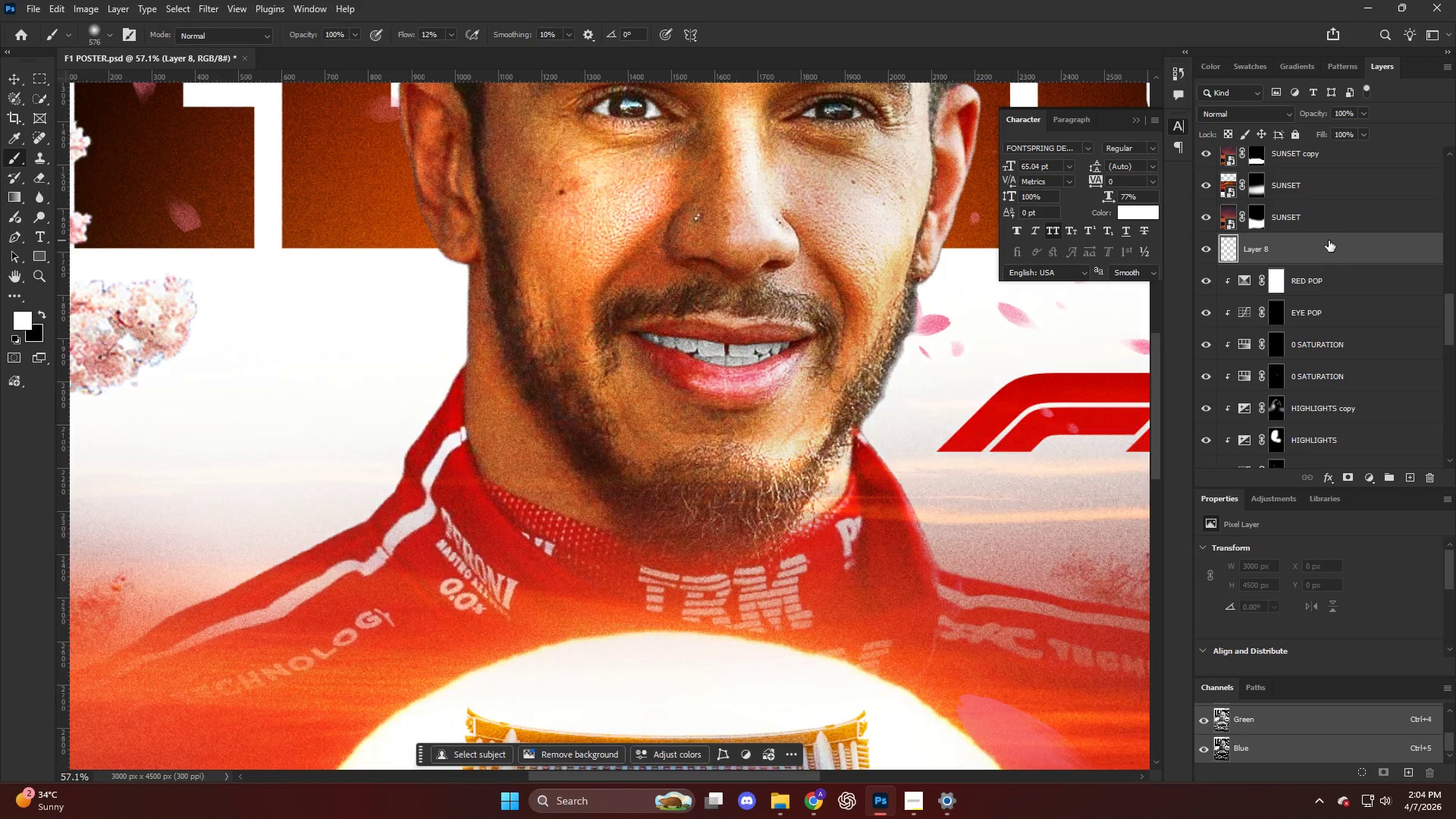 
hold_key(key=AltLeft, duration=0.38)
double_click([1329, 240])
 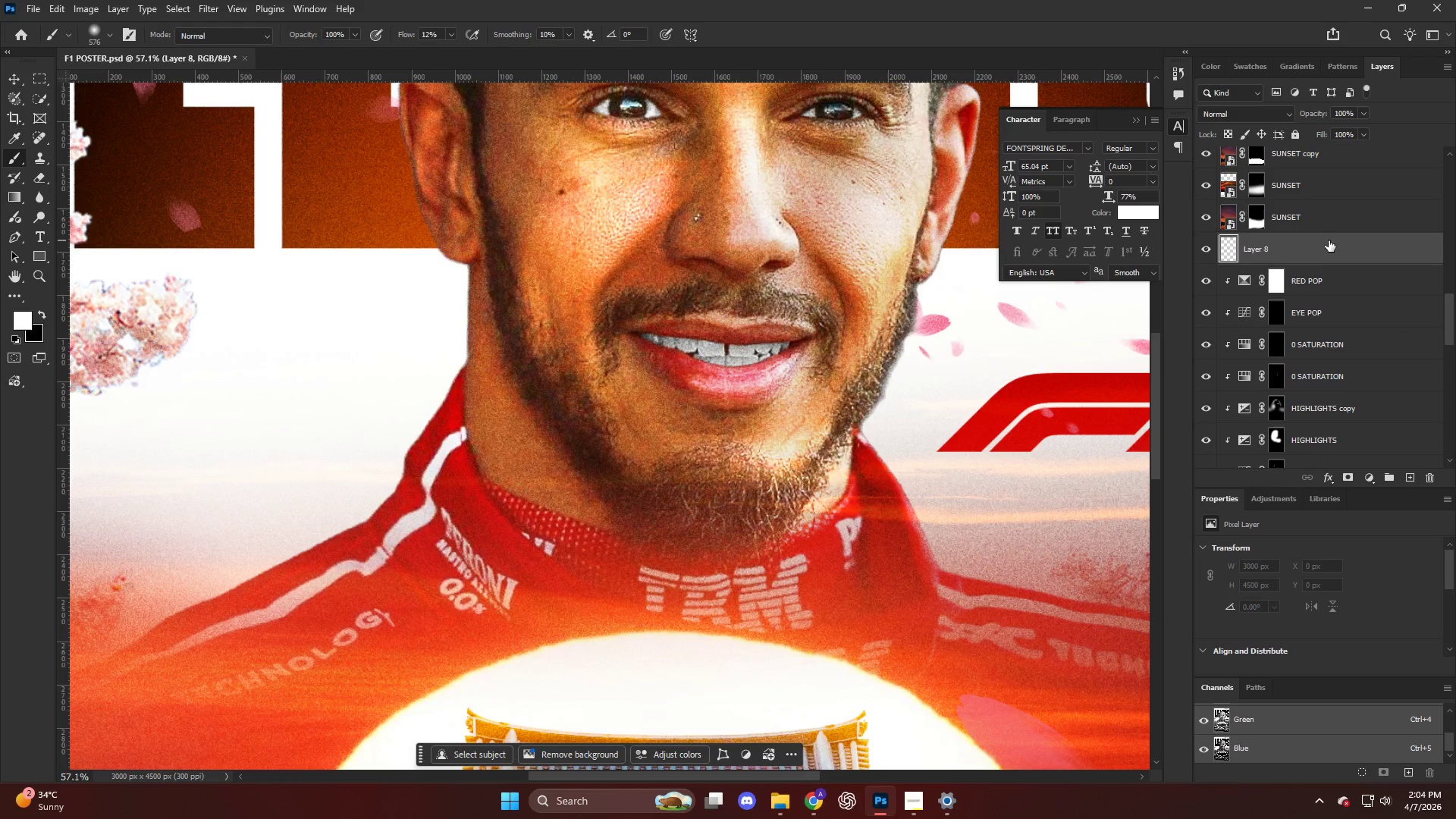 
scroll: coordinate [689, 413], scroll_direction: down, amount: 10.0
 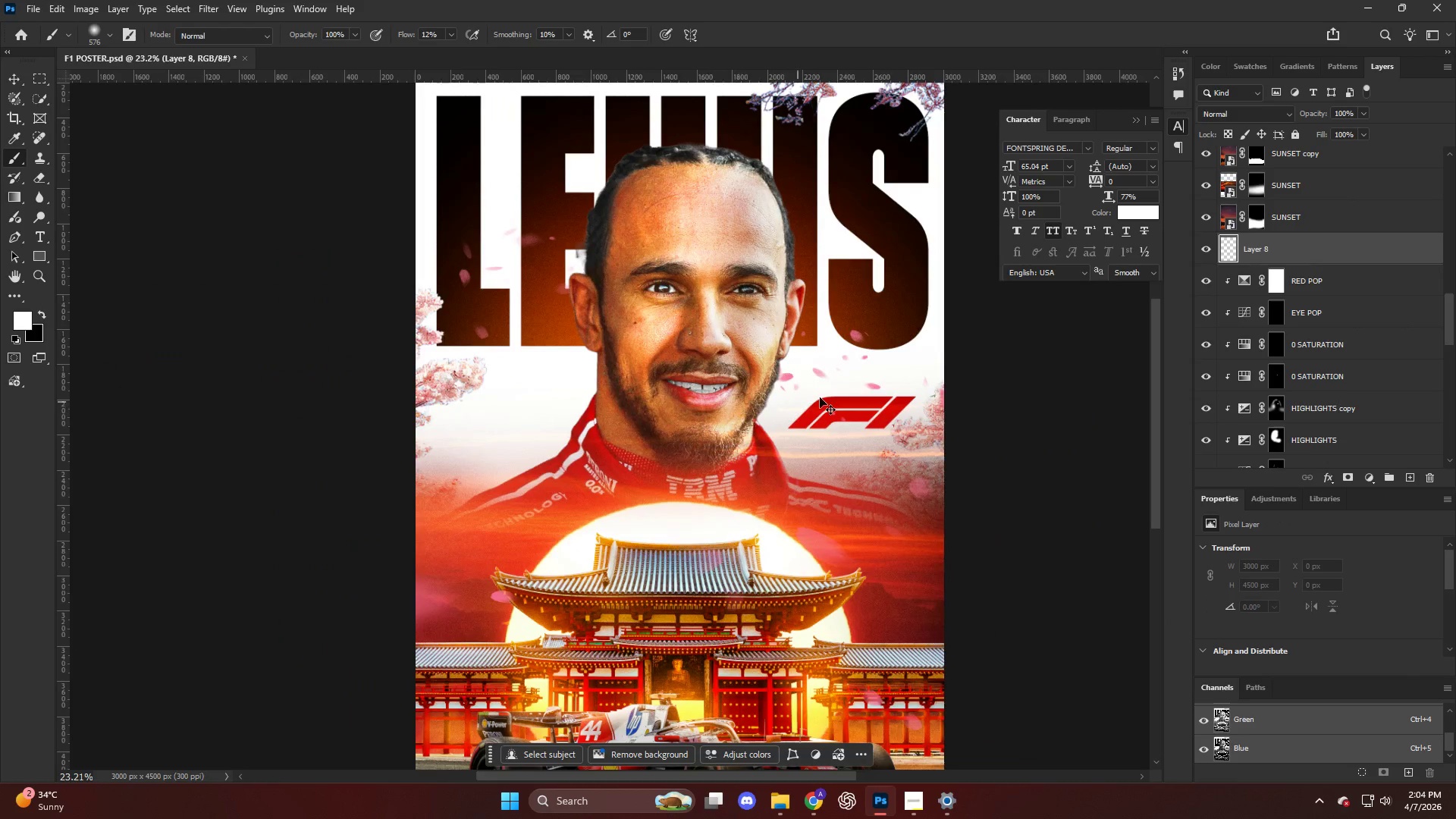 
hold_key(key=AltLeft, duration=0.44)
 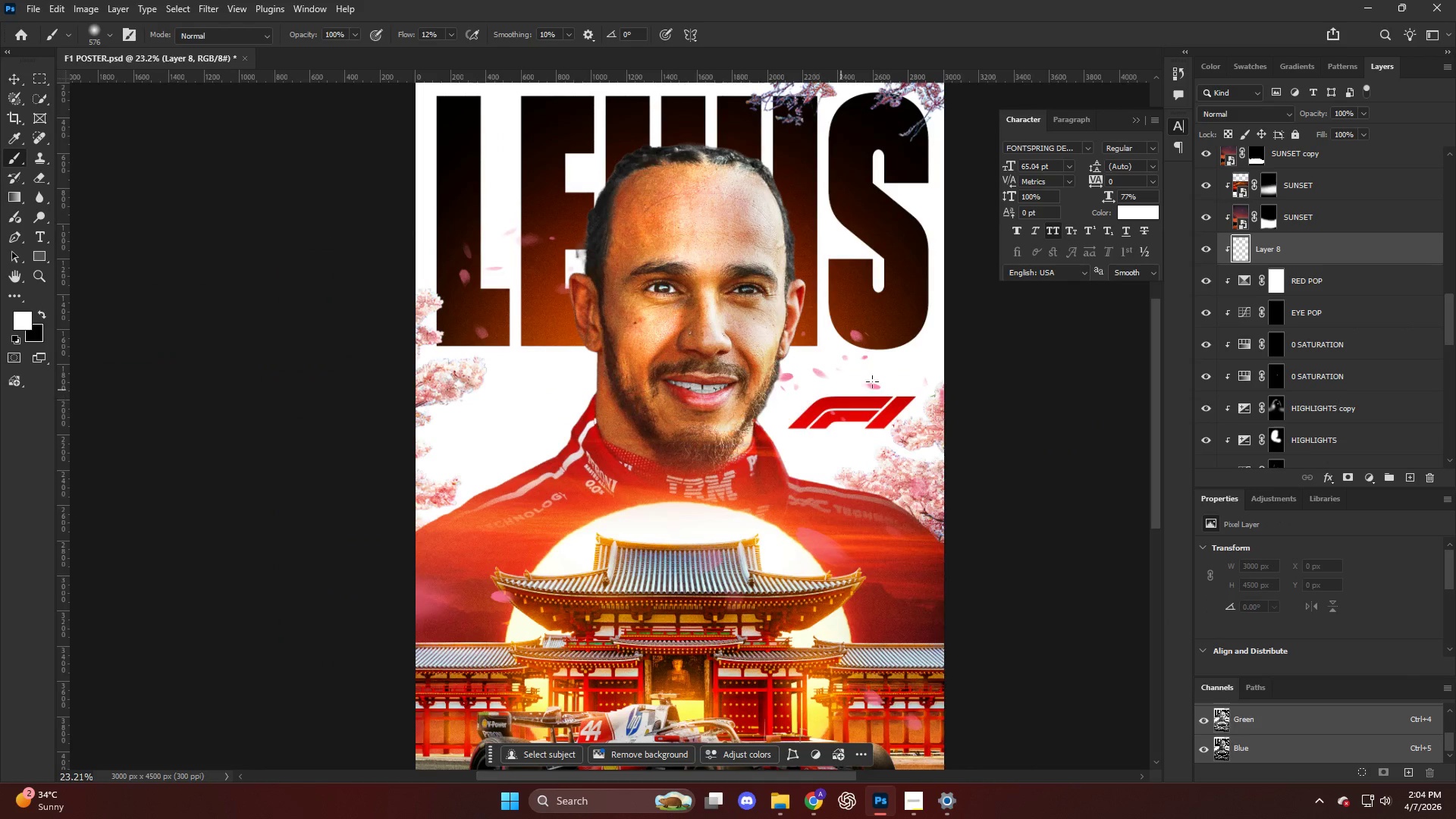 
key(Control+ControlLeft)
 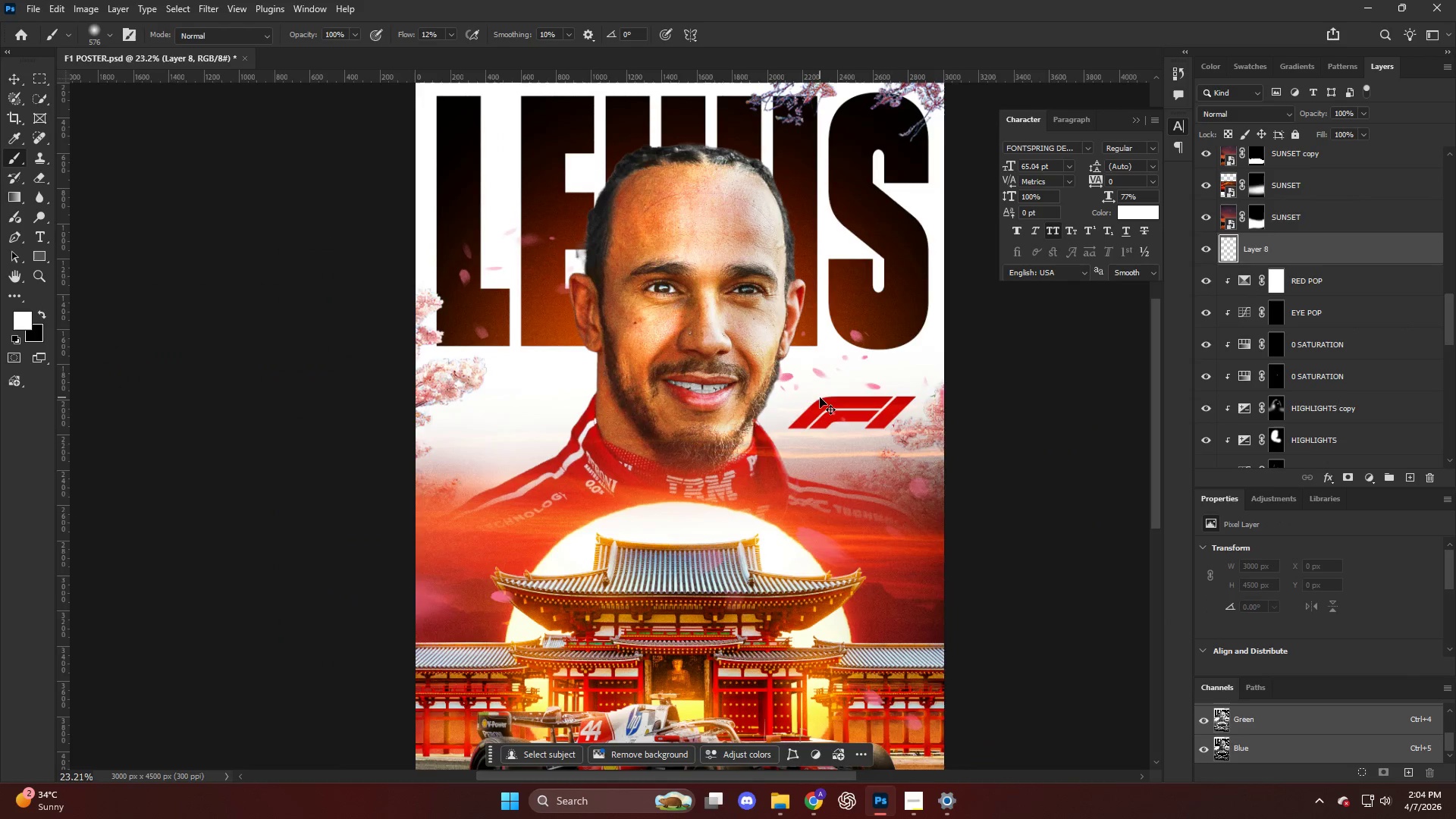 
key(Control+Z)
 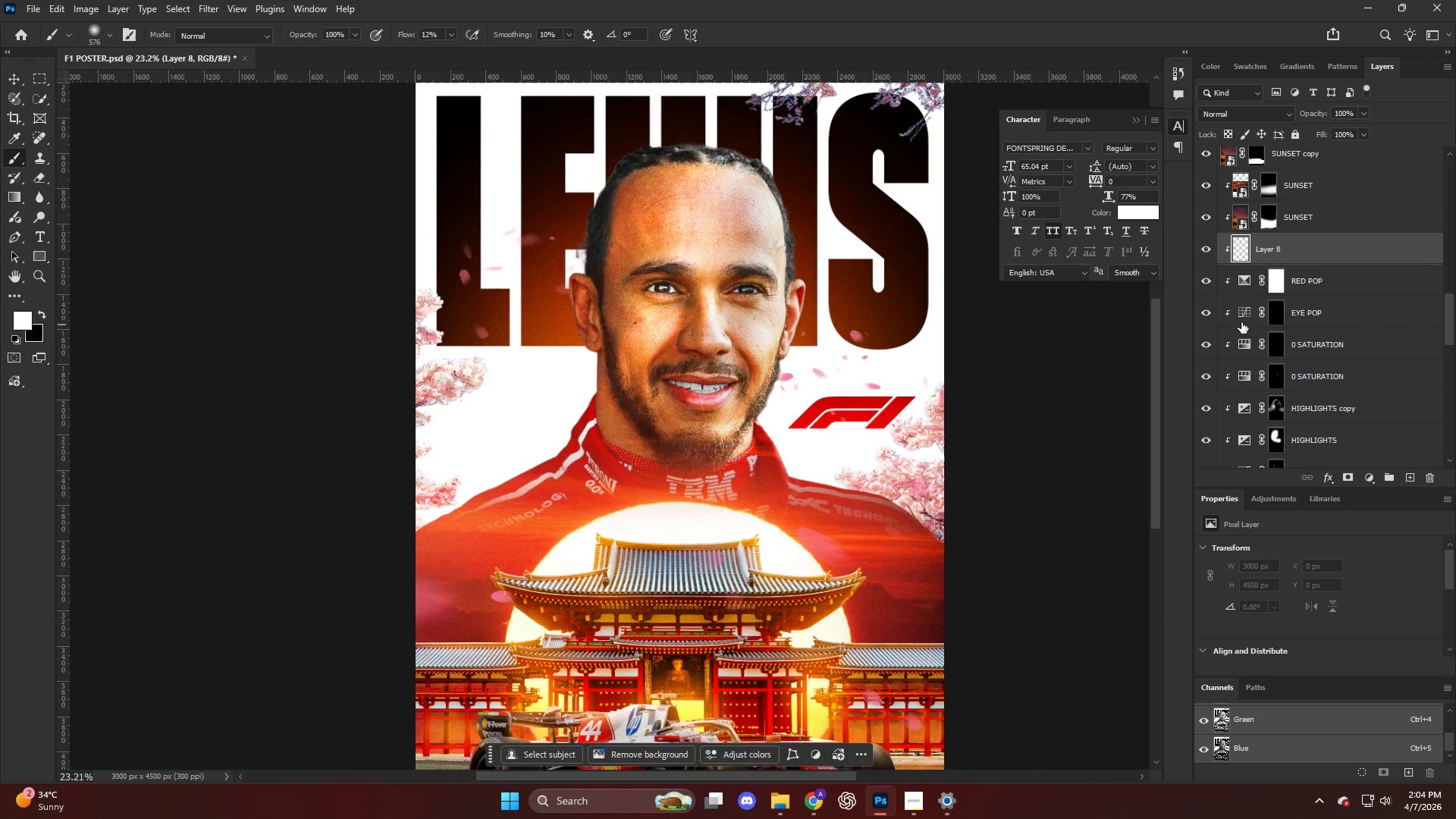 
hold_key(key=AltLeft, duration=0.61)
 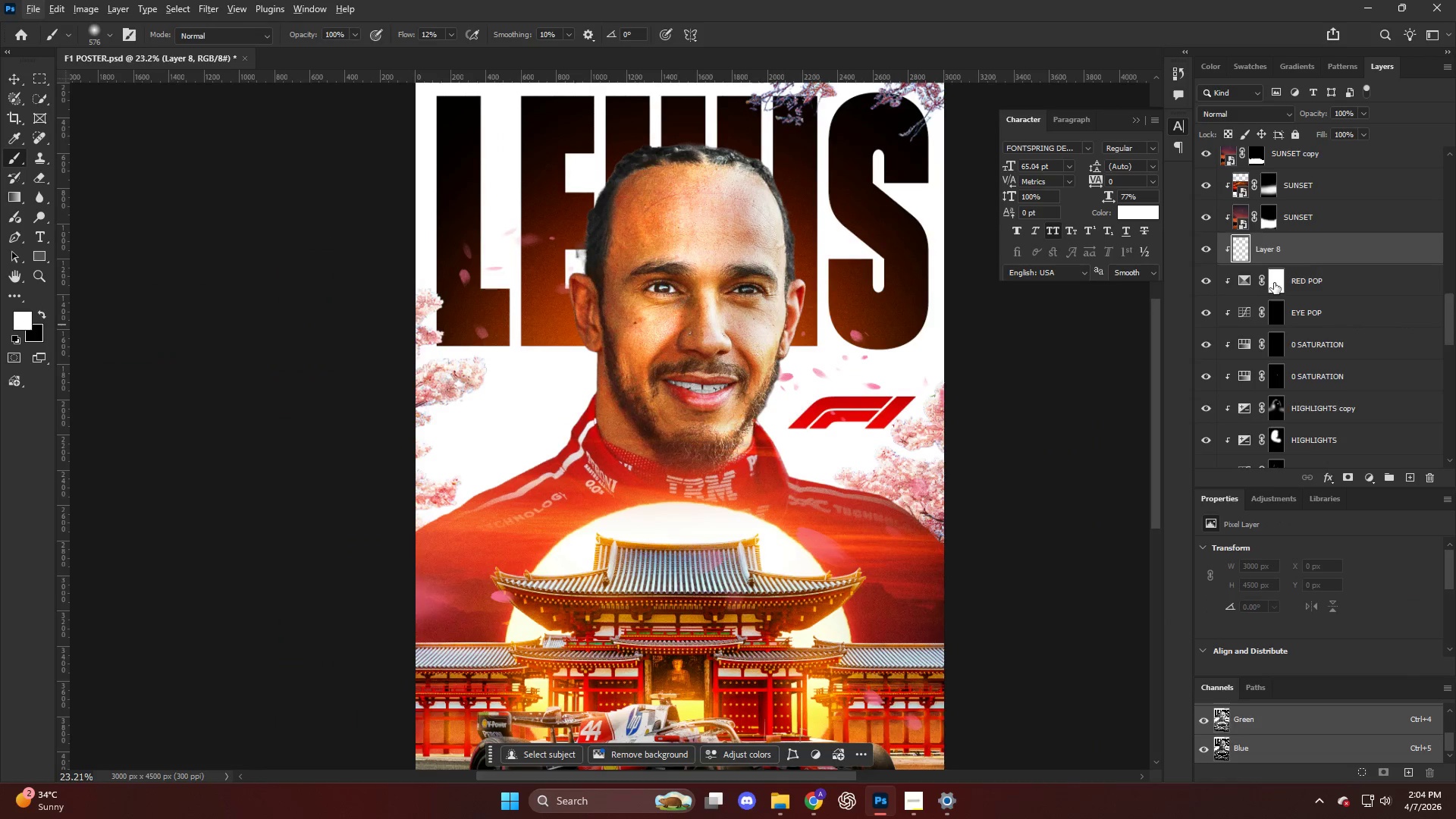 
scroll: coordinate [1275, 283], scroll_direction: up, amount: 2.0
 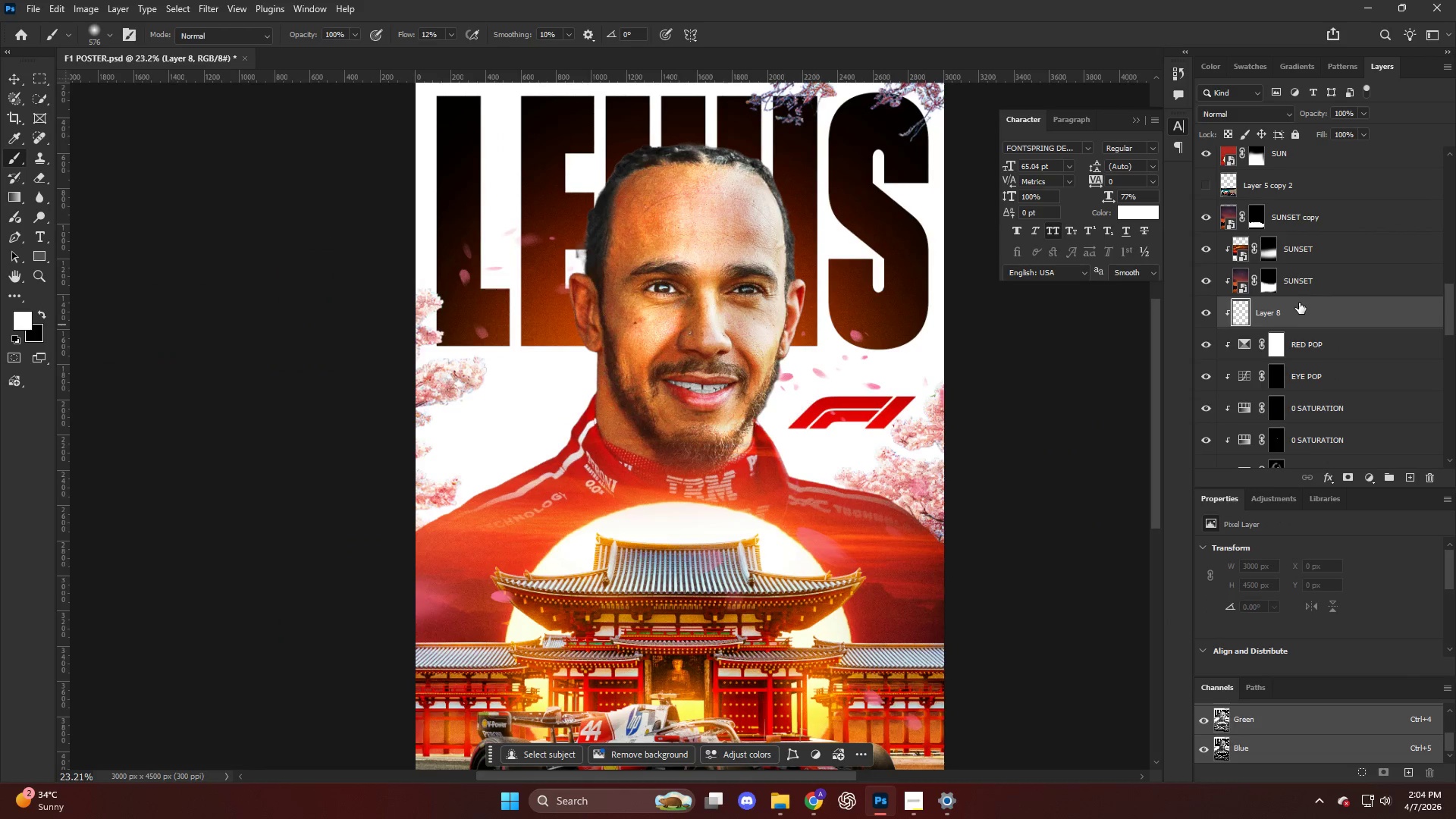 
left_click_drag(start_coordinate=[1299, 305], to_coordinate=[1294, 234])
 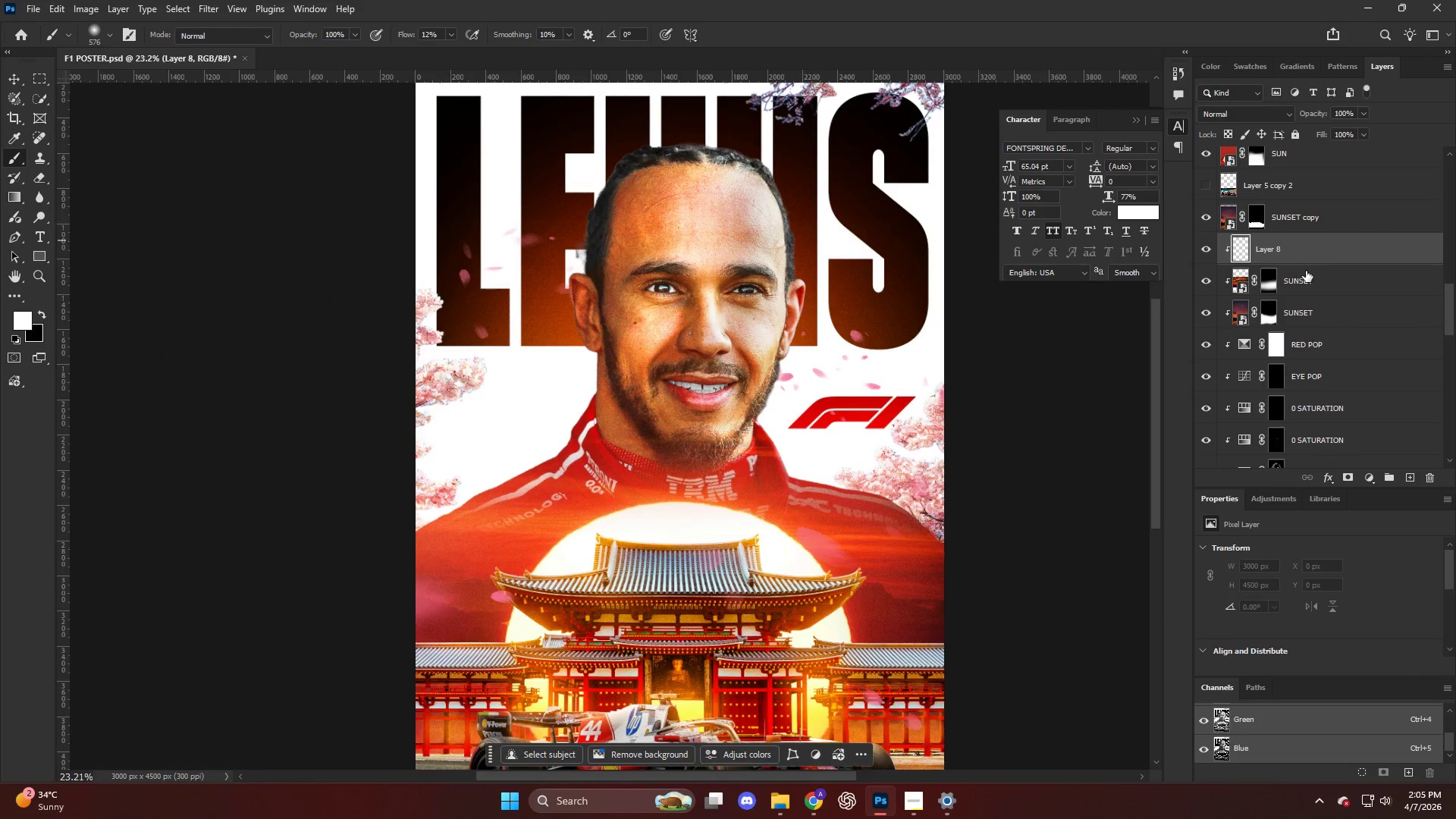 
key(Alt+AltLeft)
 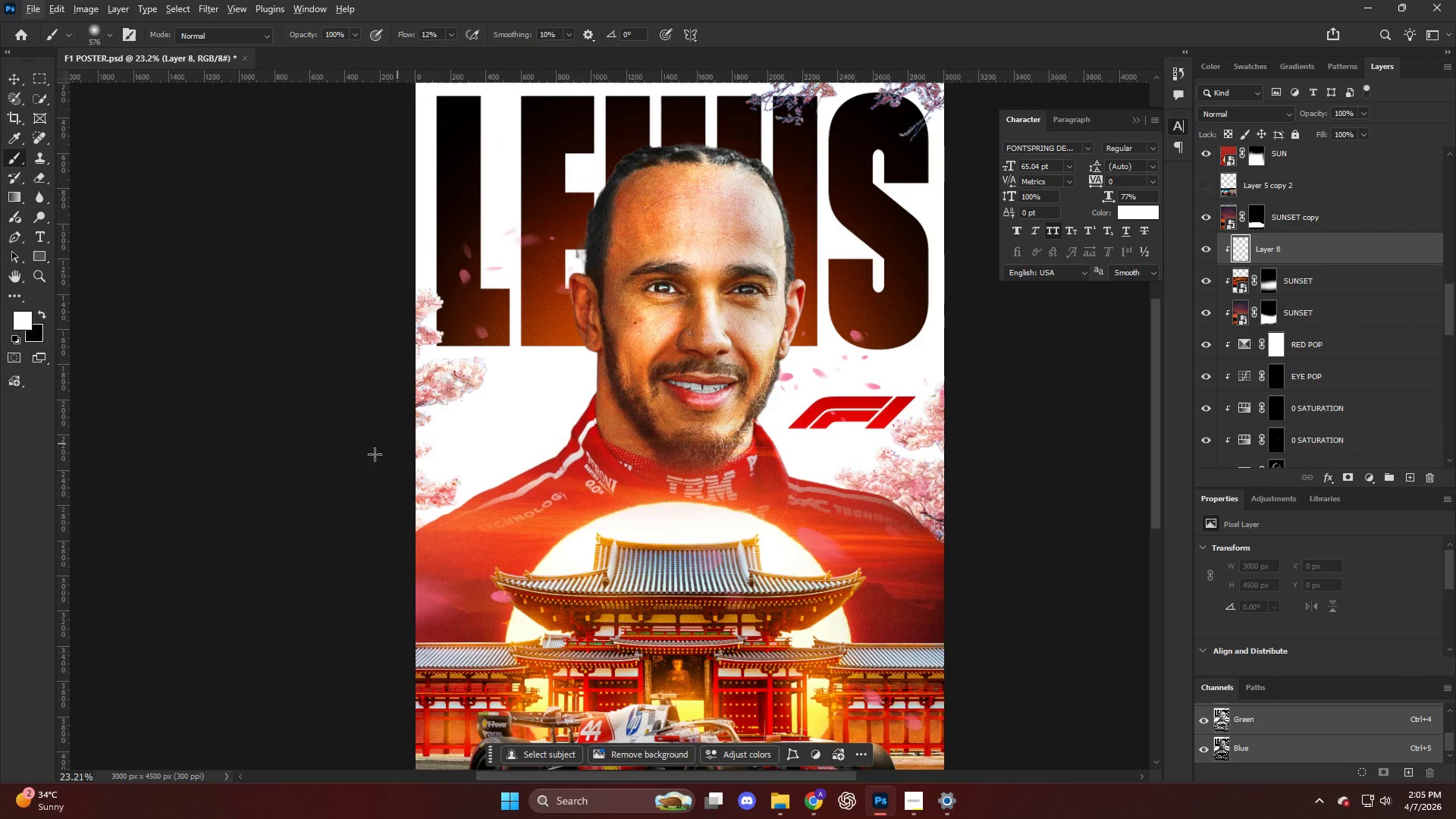 
scroll: coordinate [472, 464], scroll_direction: up, amount: 4.0
 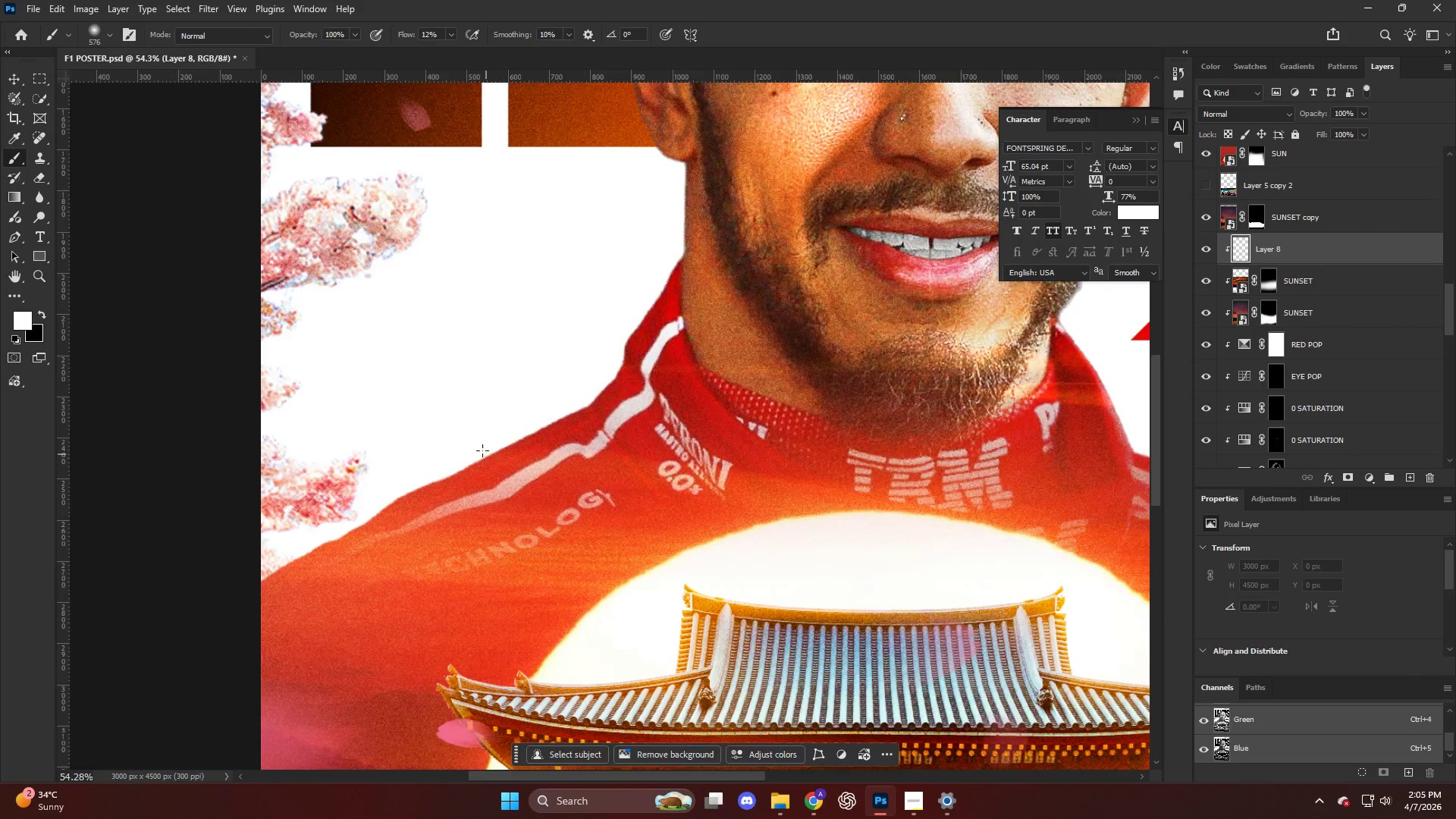 
hold_key(key=AltLeft, duration=0.52)
 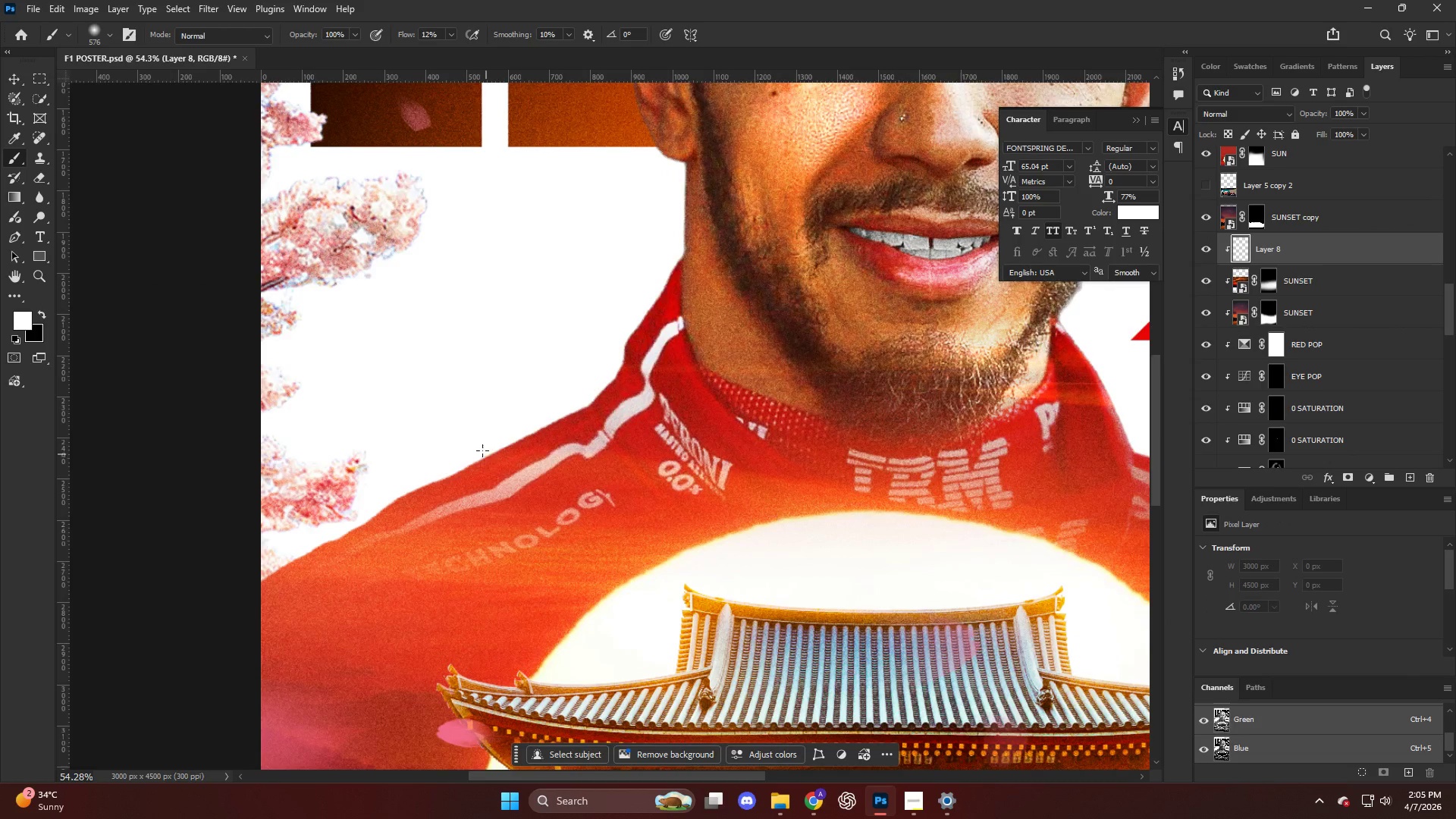 
key(B)
 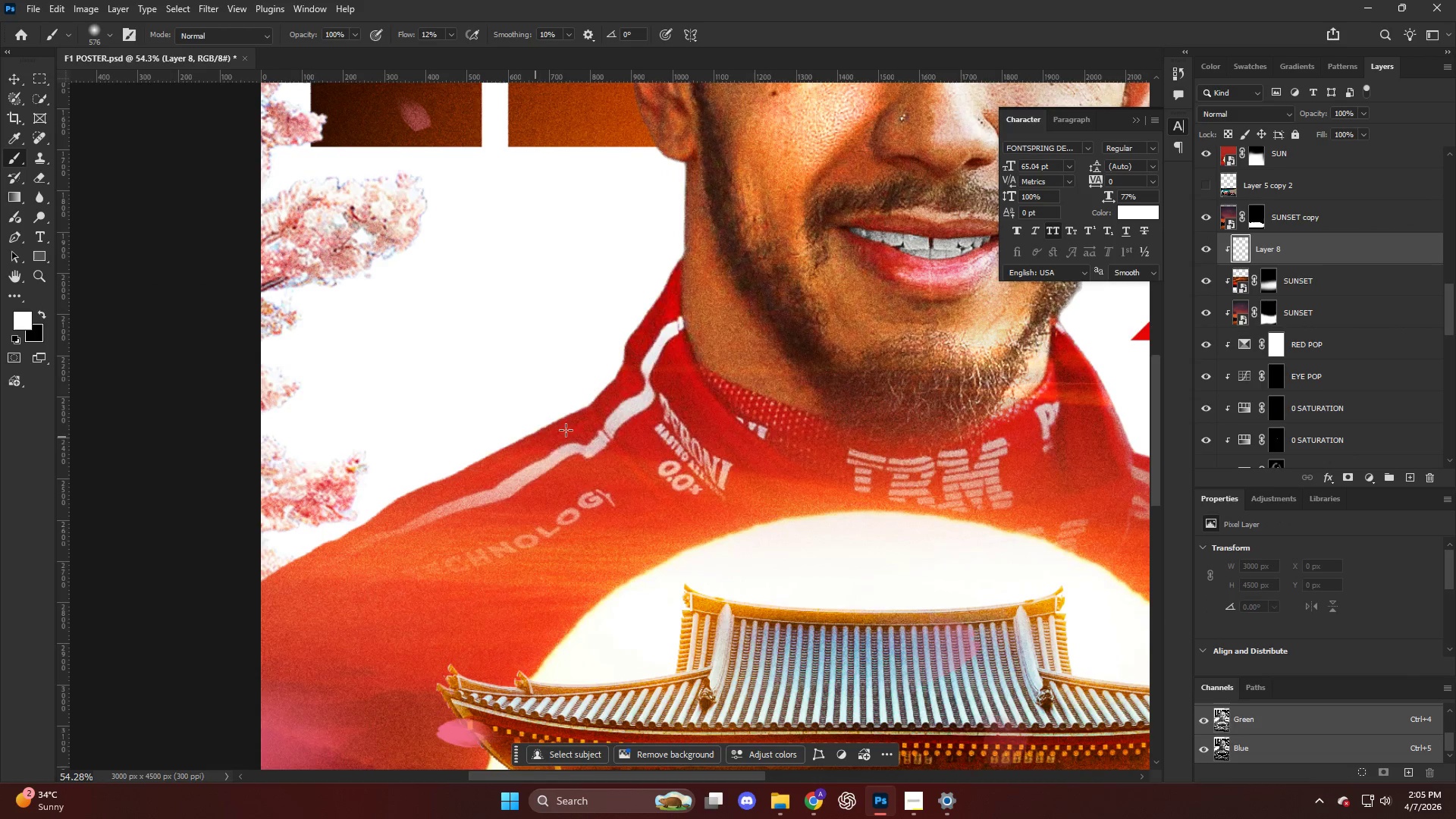 
key(CapsLock)
 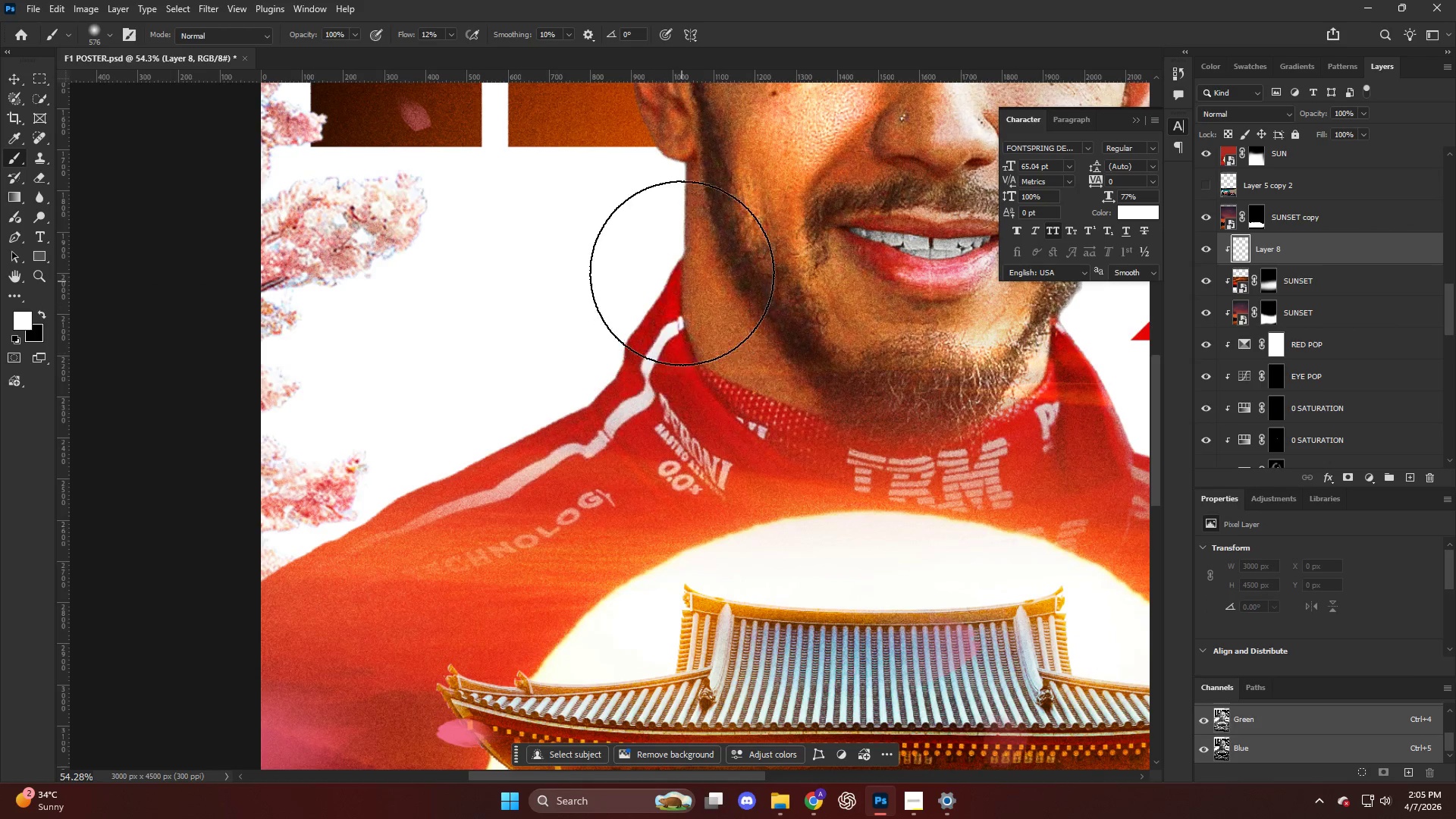 
scroll: coordinate [669, 267], scroll_direction: up, amount: 14.0
 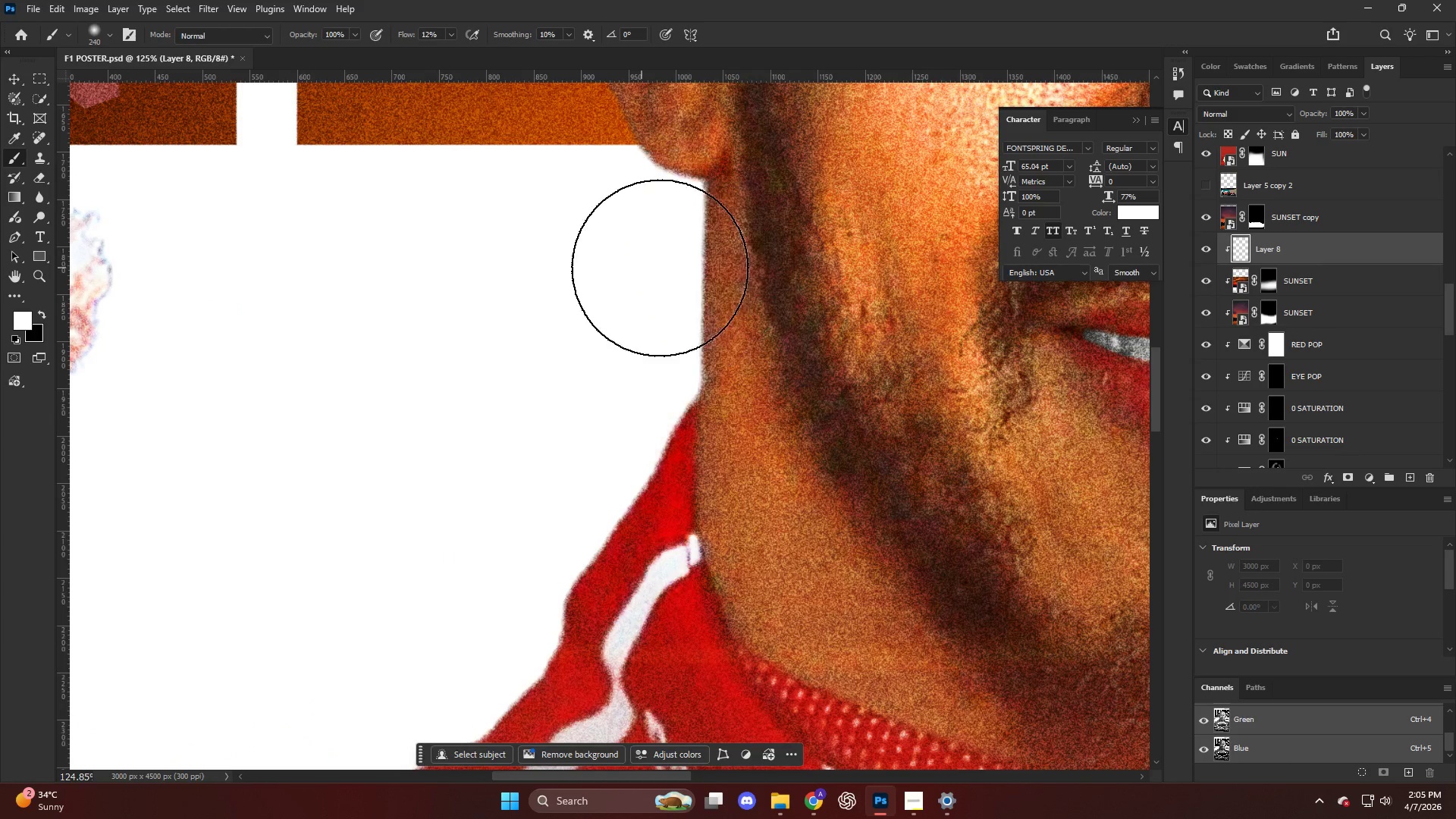 
hold_key(key=AltLeft, duration=1.08)
 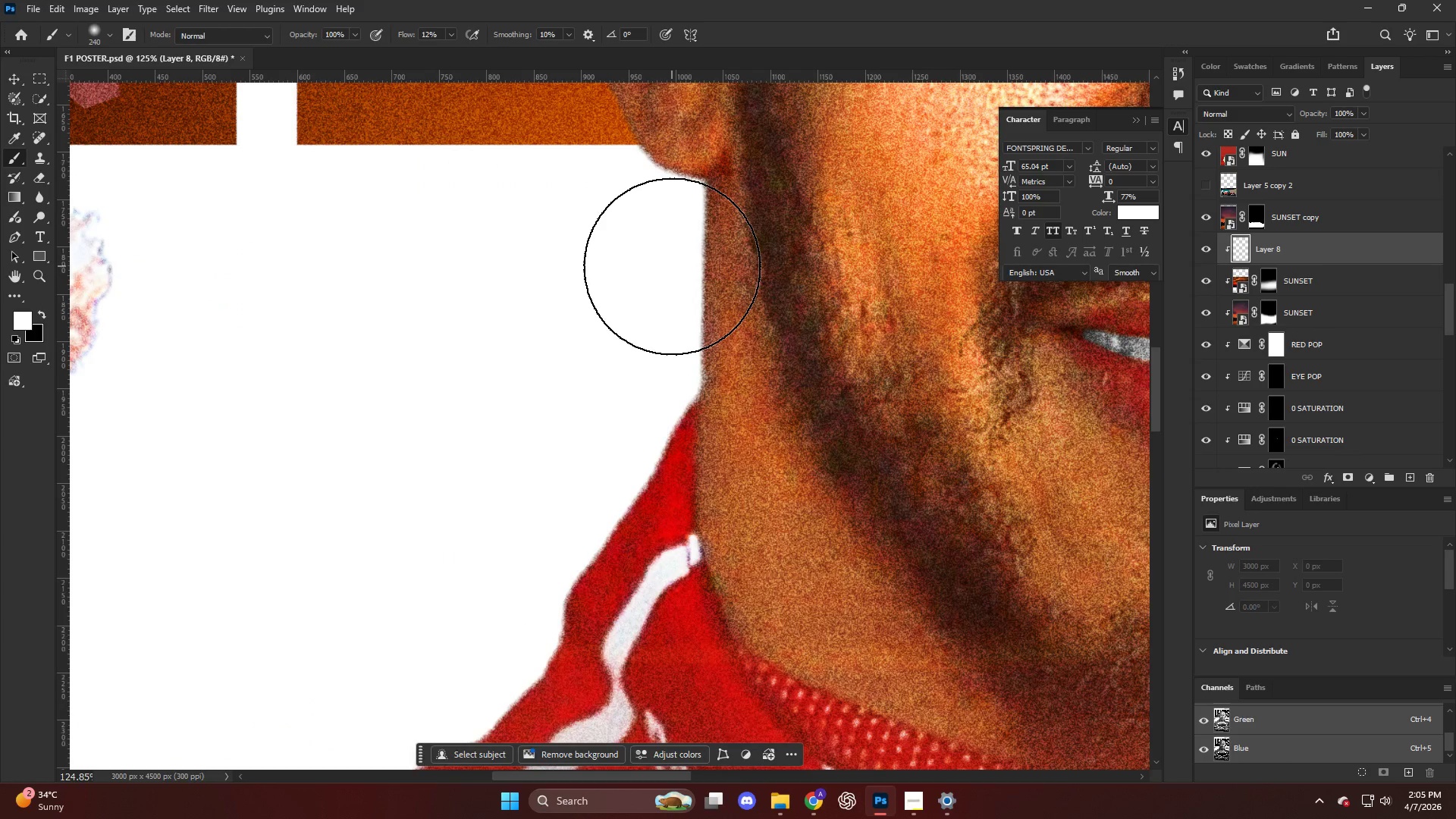 
key(Alt+AltLeft)
 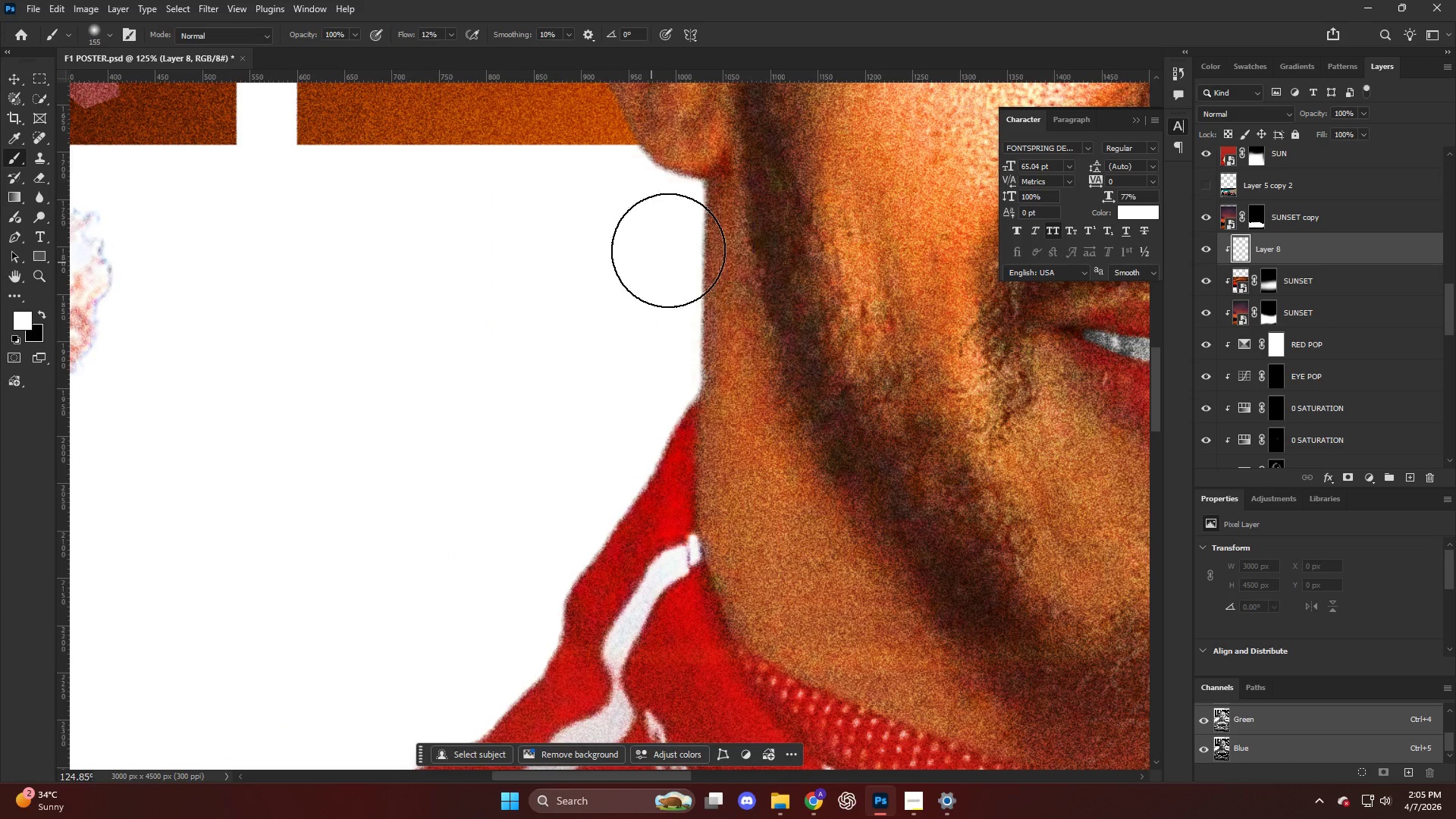 
left_click_drag(start_coordinate=[679, 238], to_coordinate=[642, 353])
 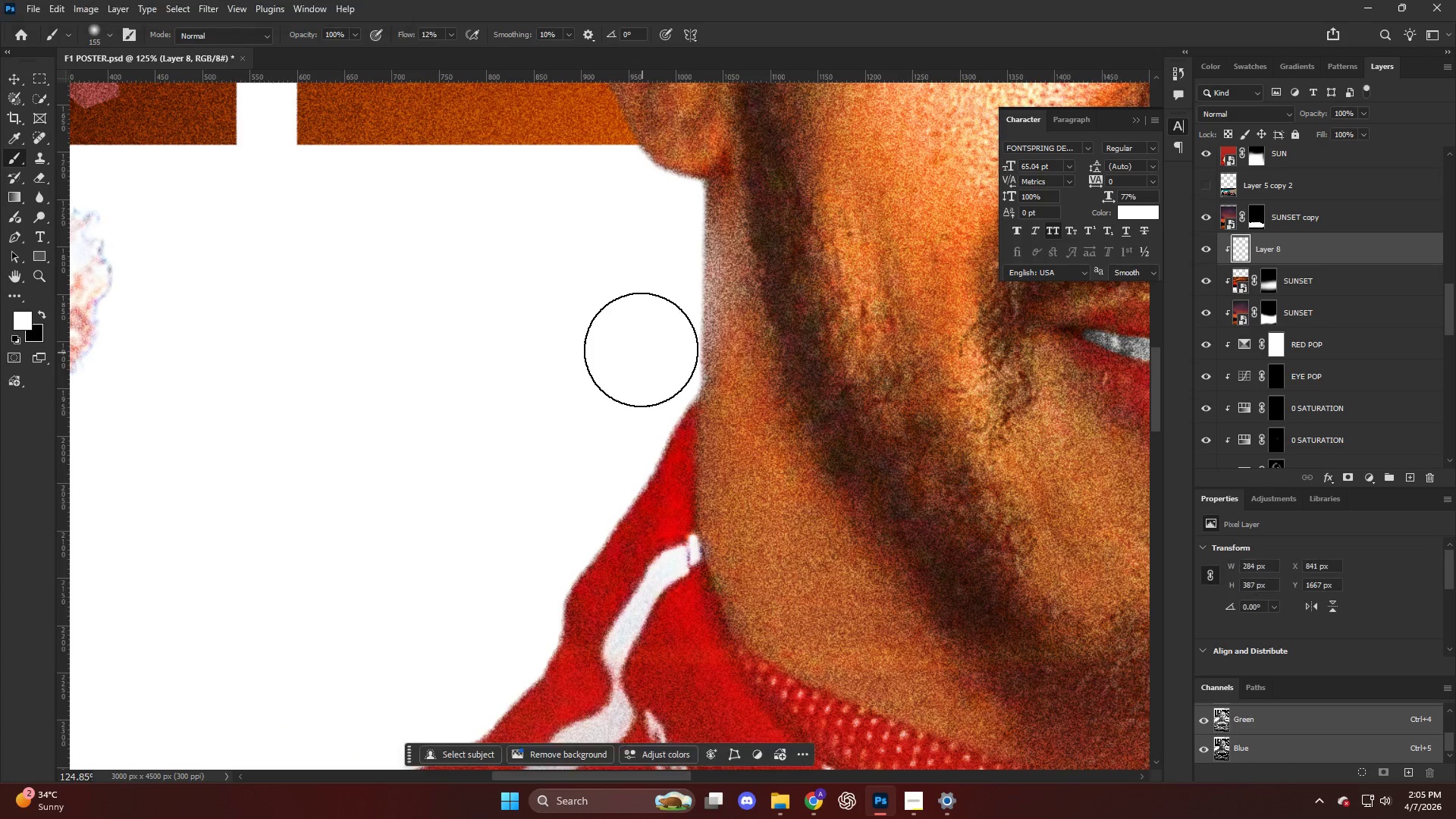 
key(Alt+AltLeft)
 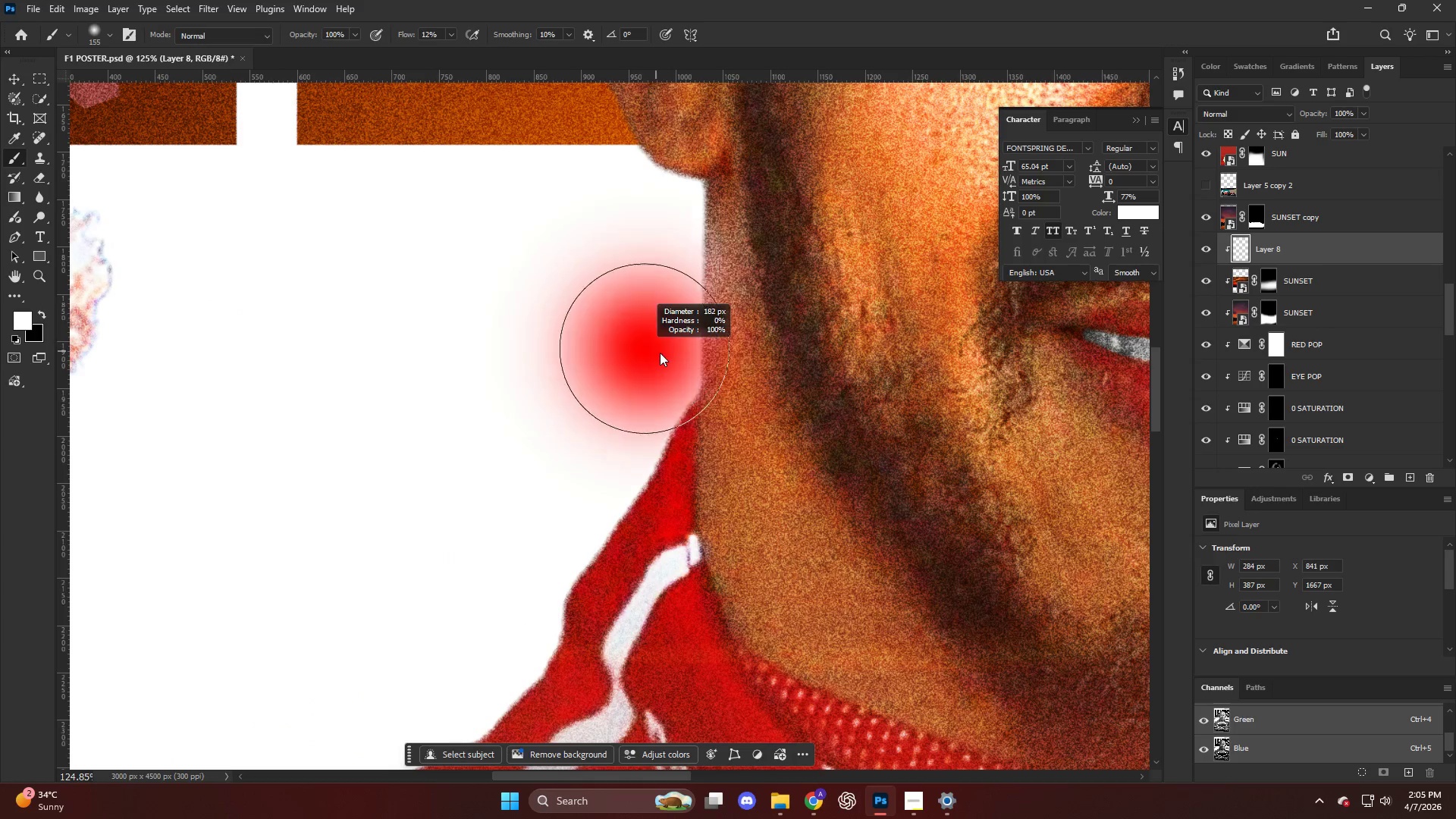 
left_click_drag(start_coordinate=[664, 350], to_coordinate=[663, 268])
 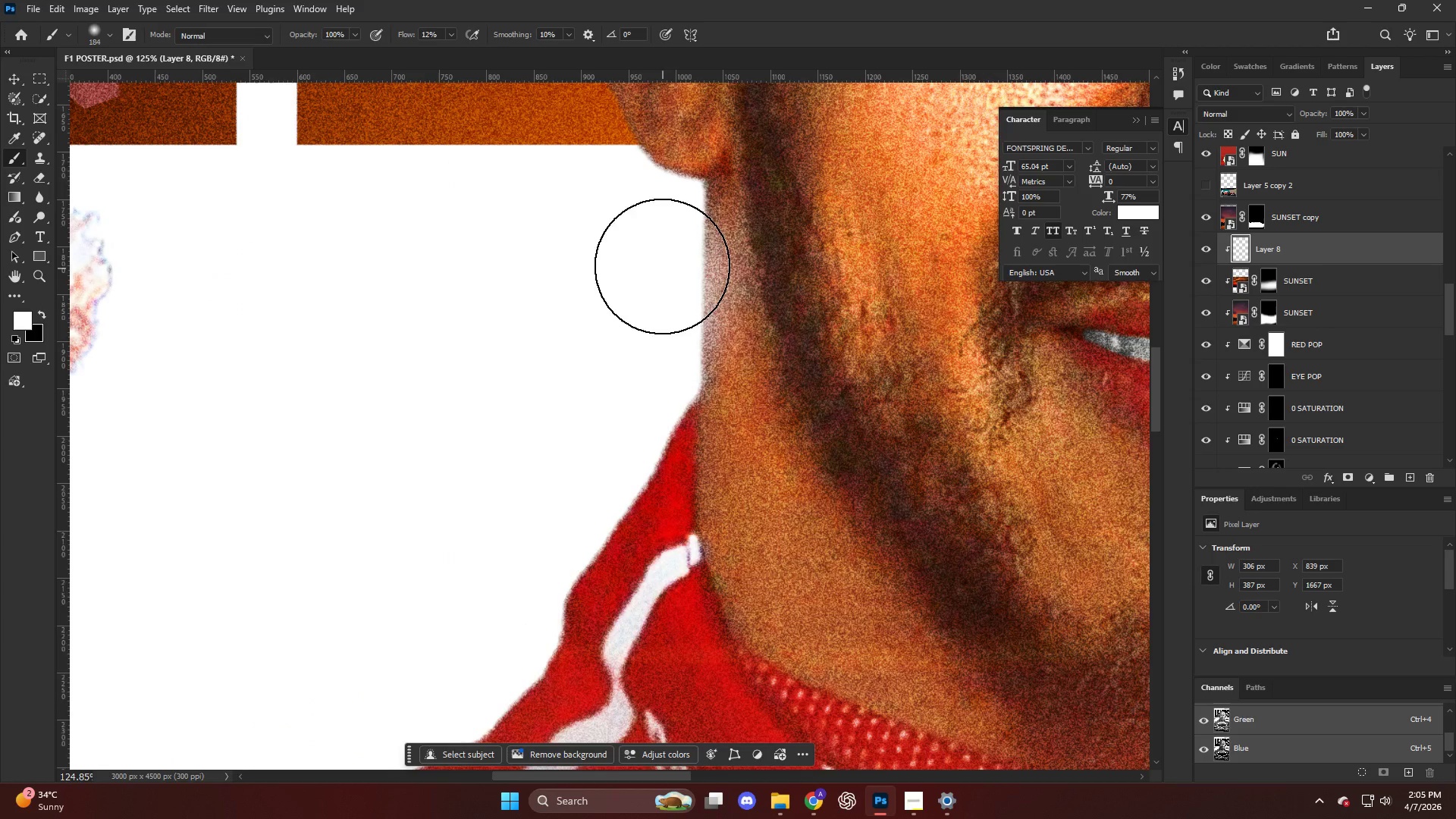 
scroll: coordinate [571, 366], scroll_direction: down, amount: 7.0
 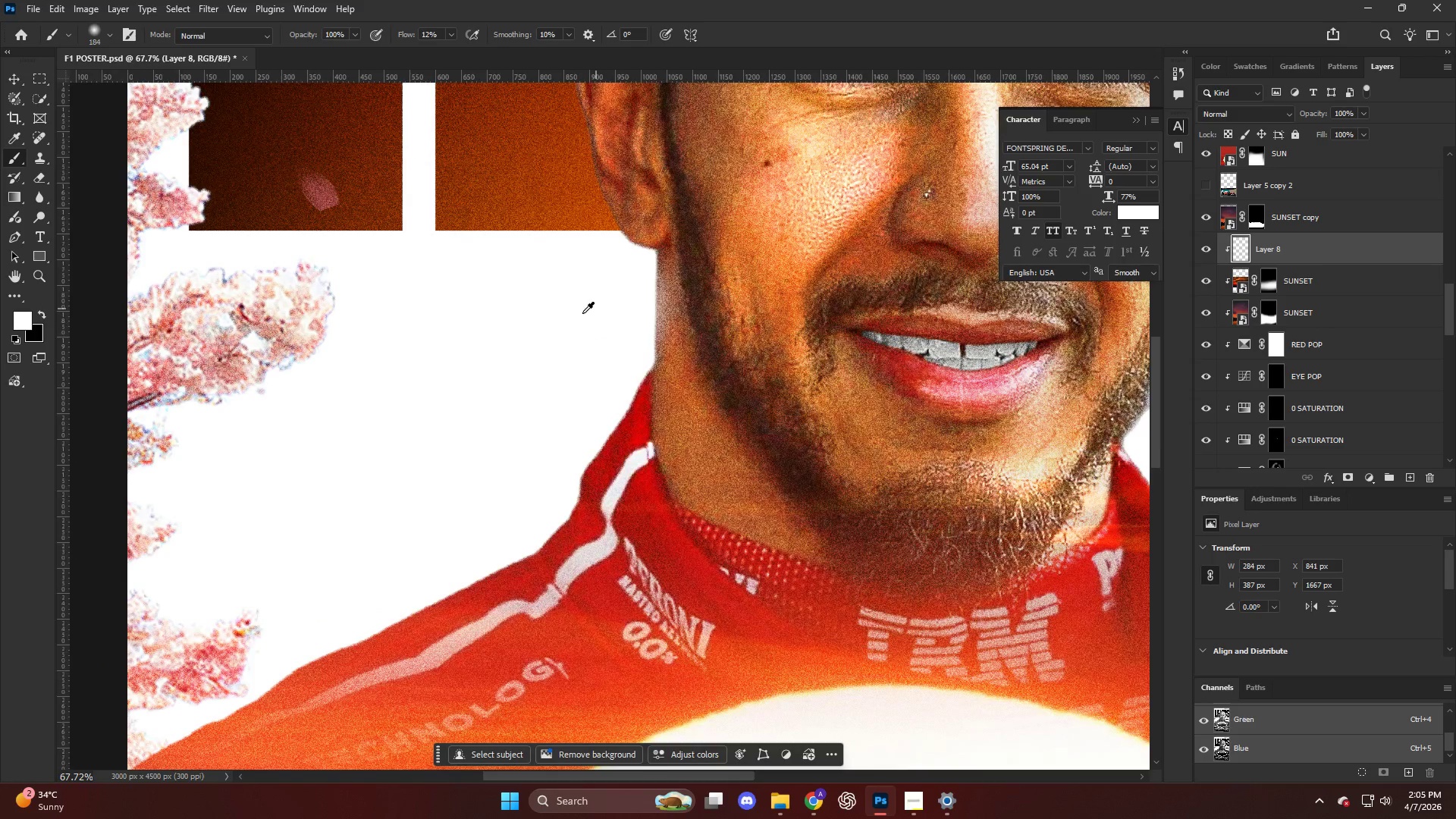 
hold_key(key=AltLeft, duration=0.42)
 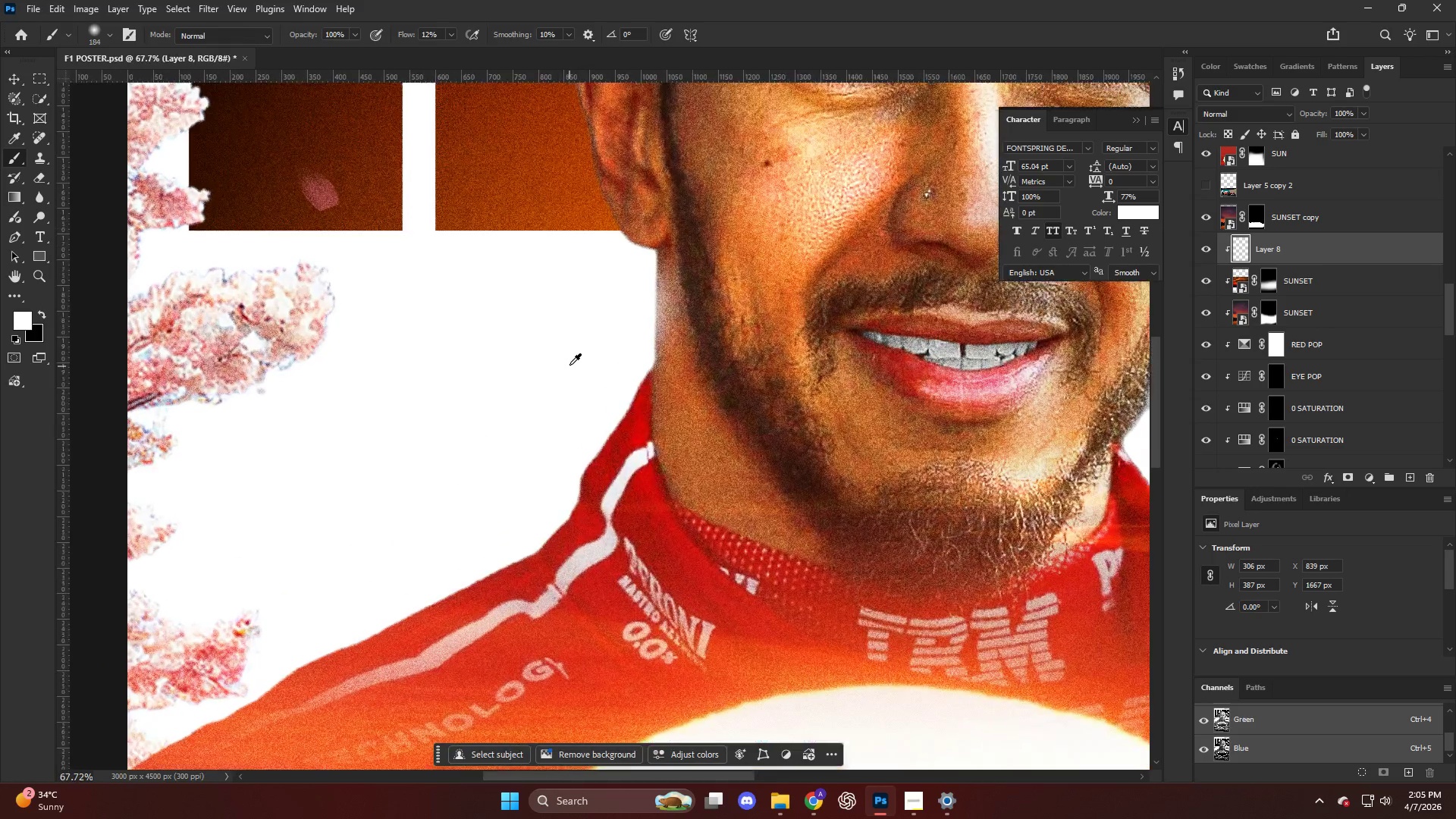 
key(Alt+AltLeft)
 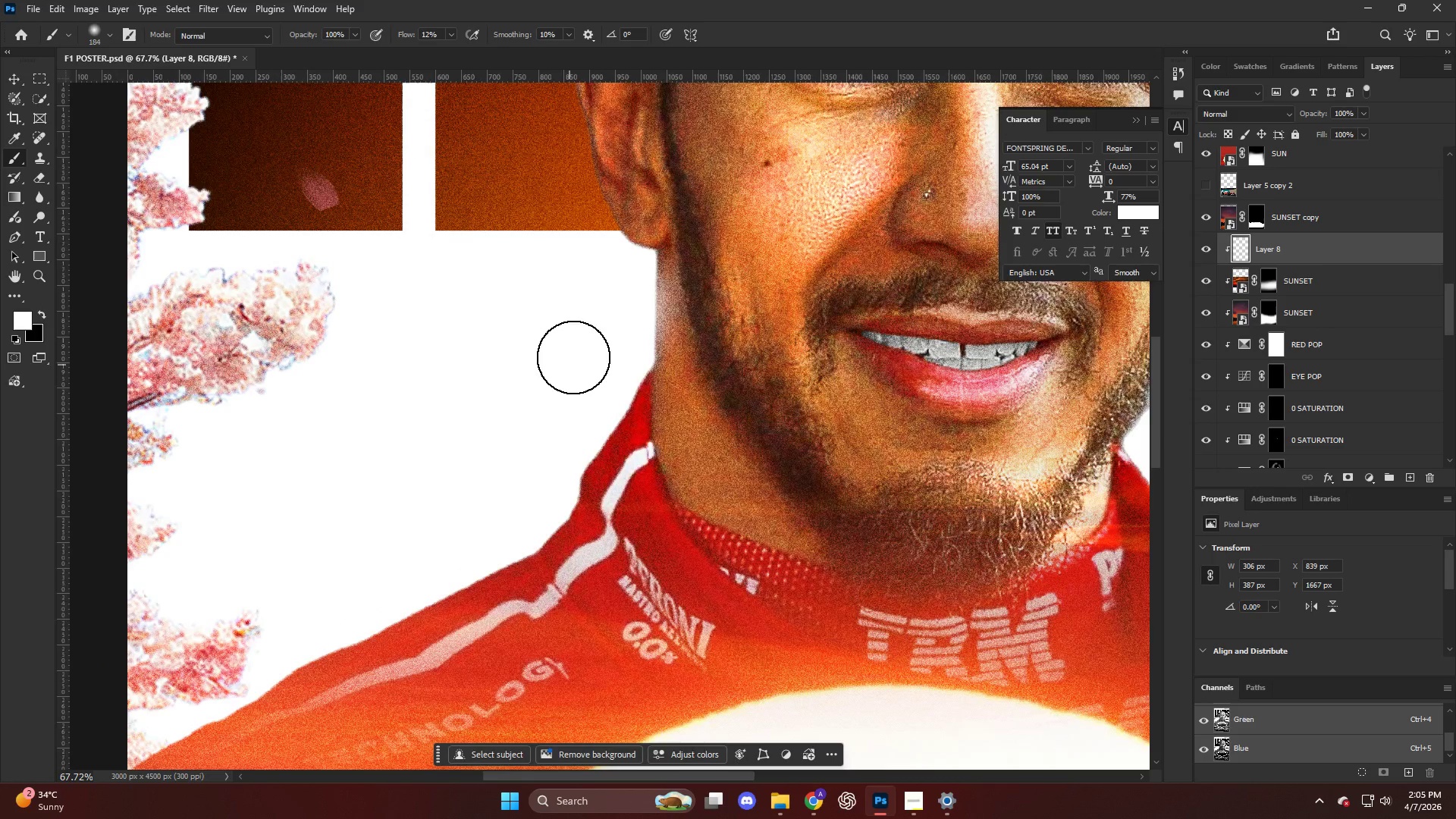 
key(Control+ControlLeft)
 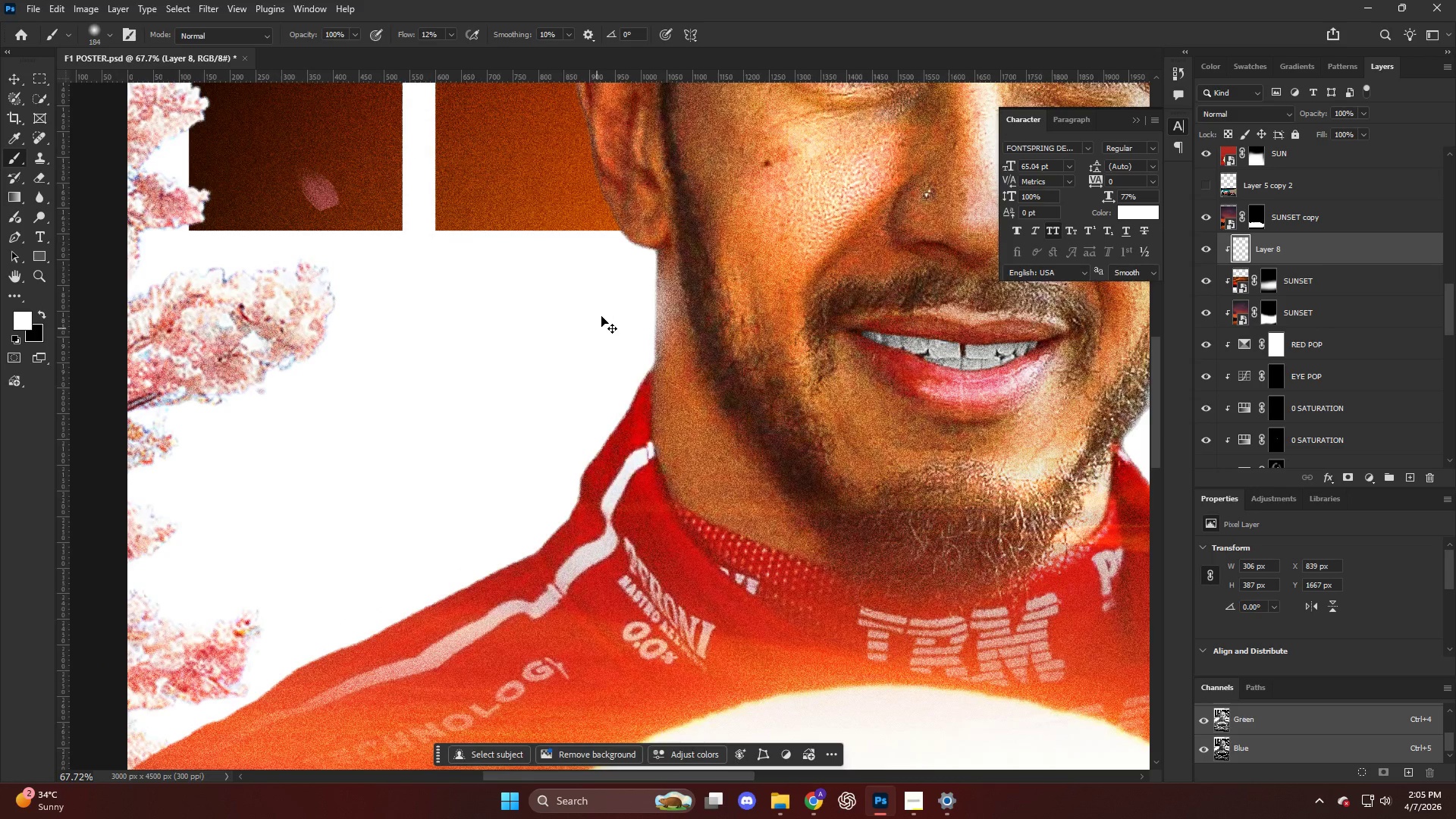 
key(Control+Z)
 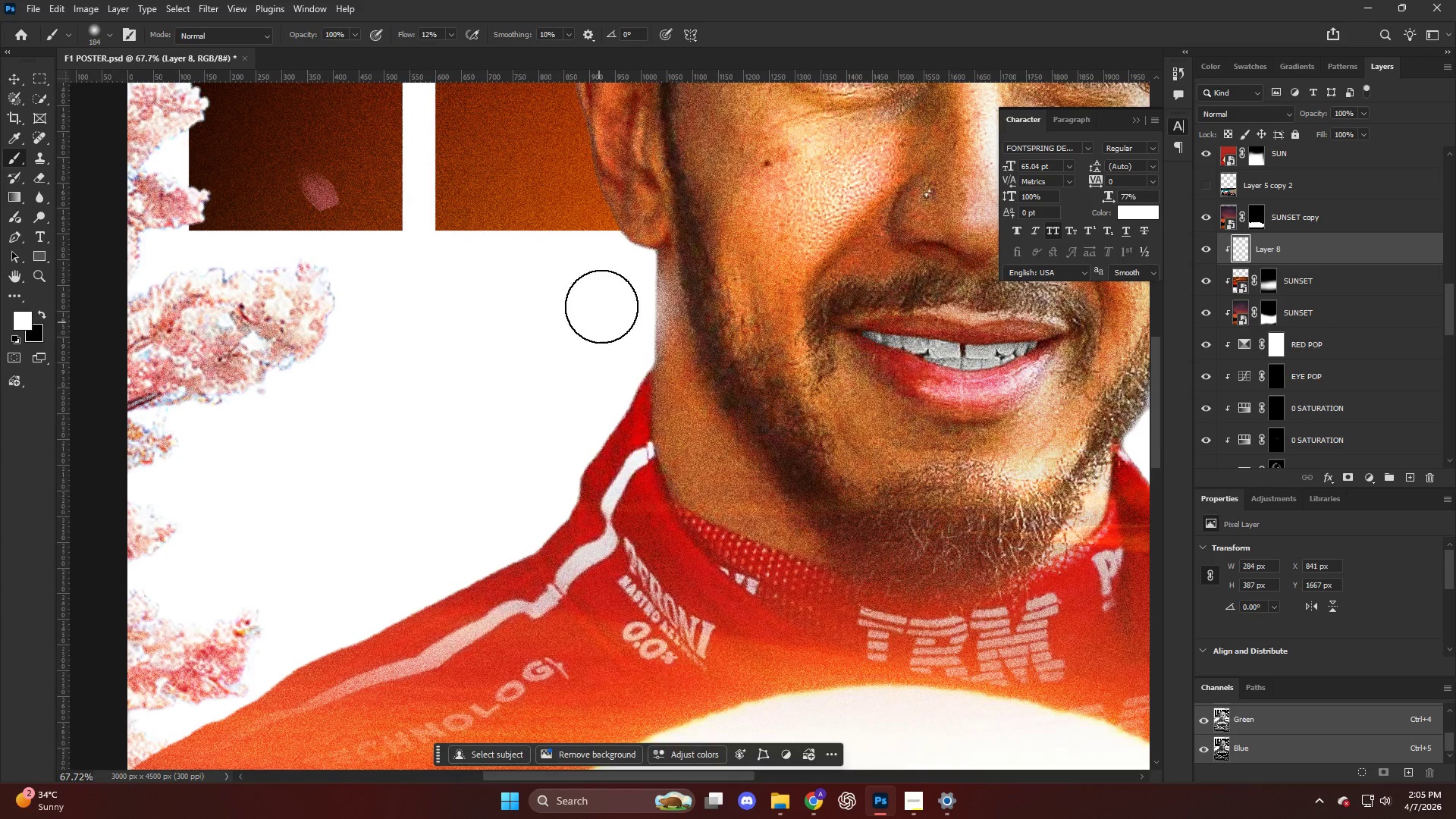 
hold_key(key=AltLeft, duration=0.41)
 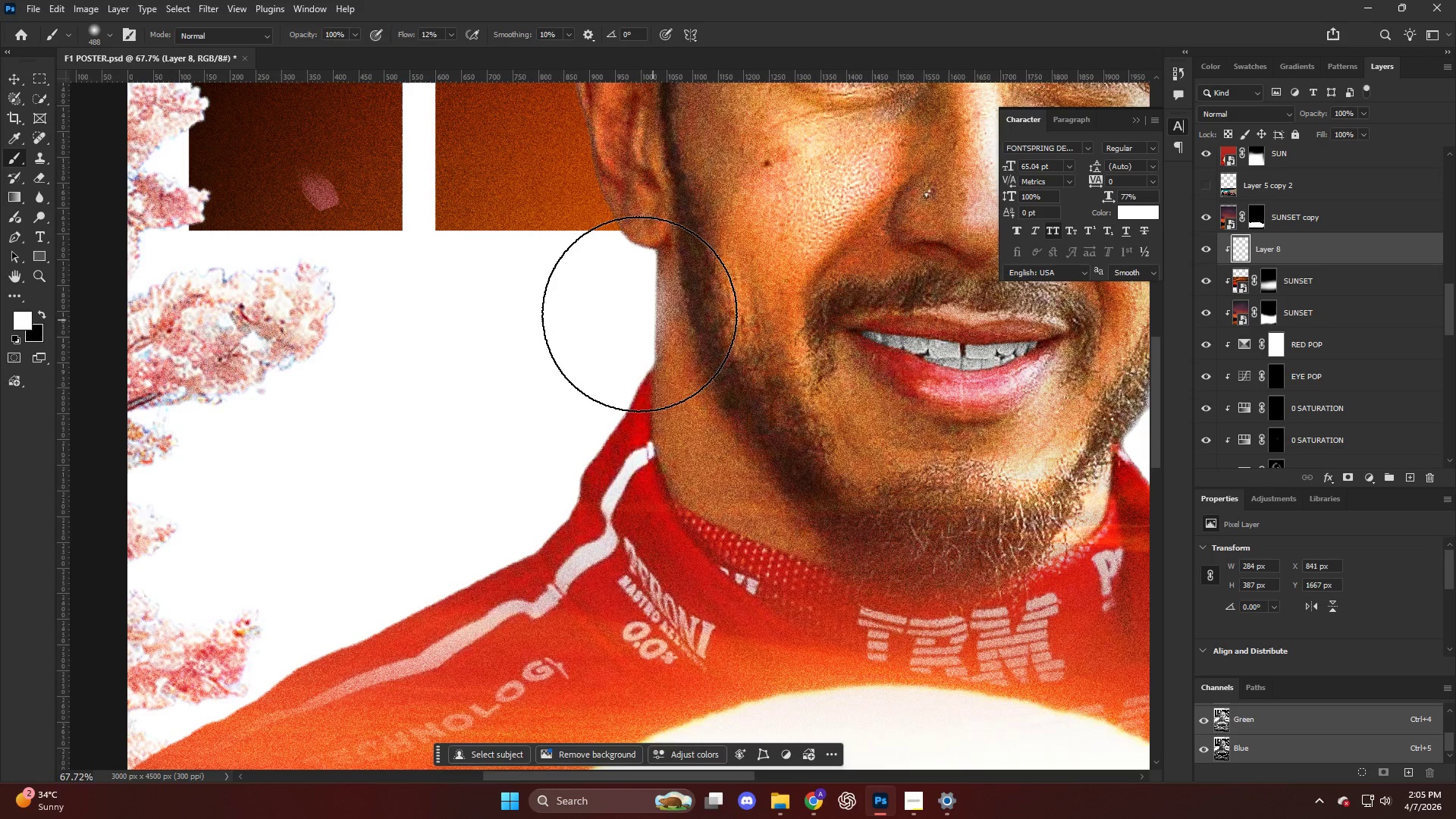 
left_click_drag(start_coordinate=[630, 302], to_coordinate=[623, 294])
 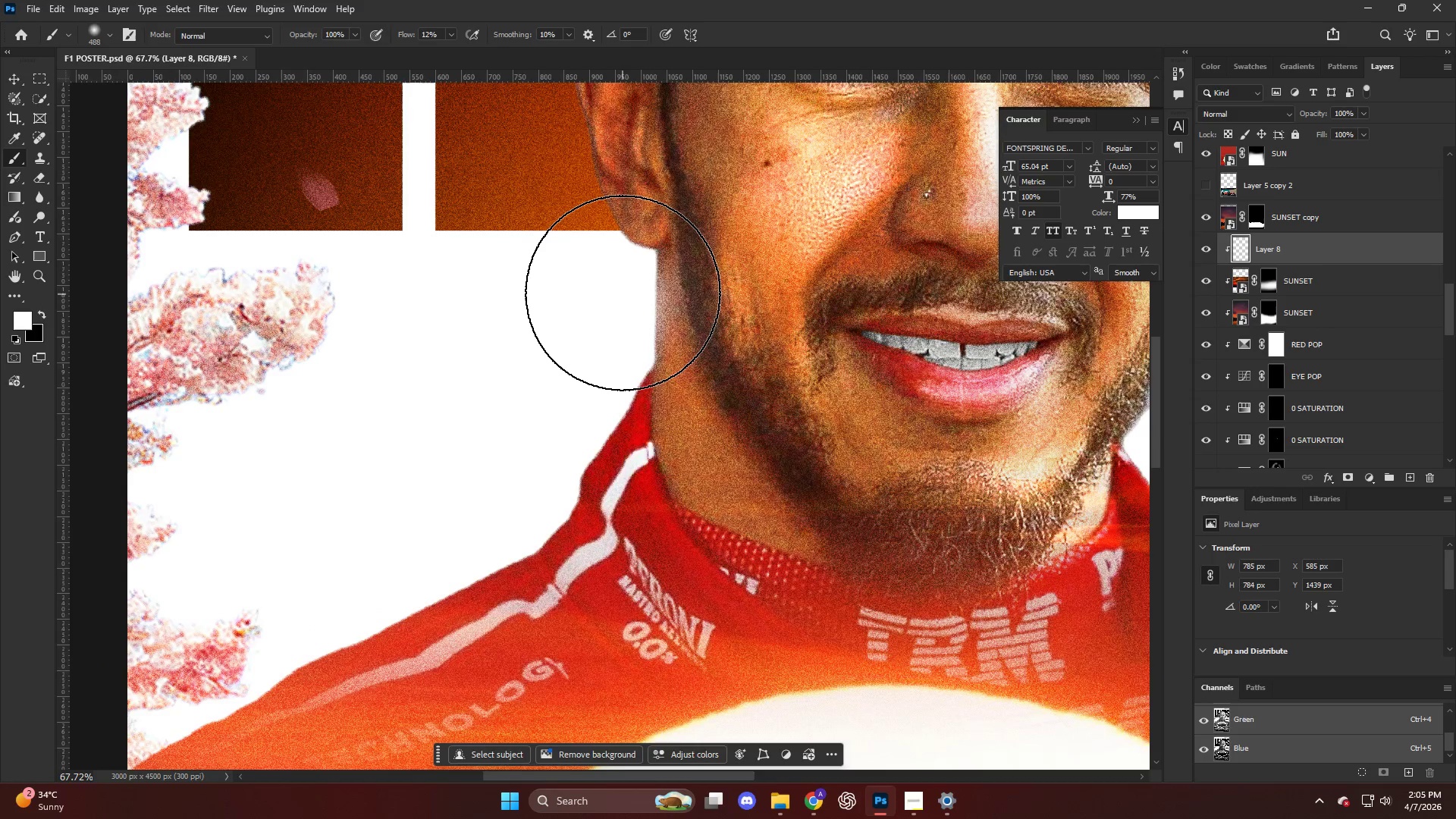 
double_click([623, 293])
 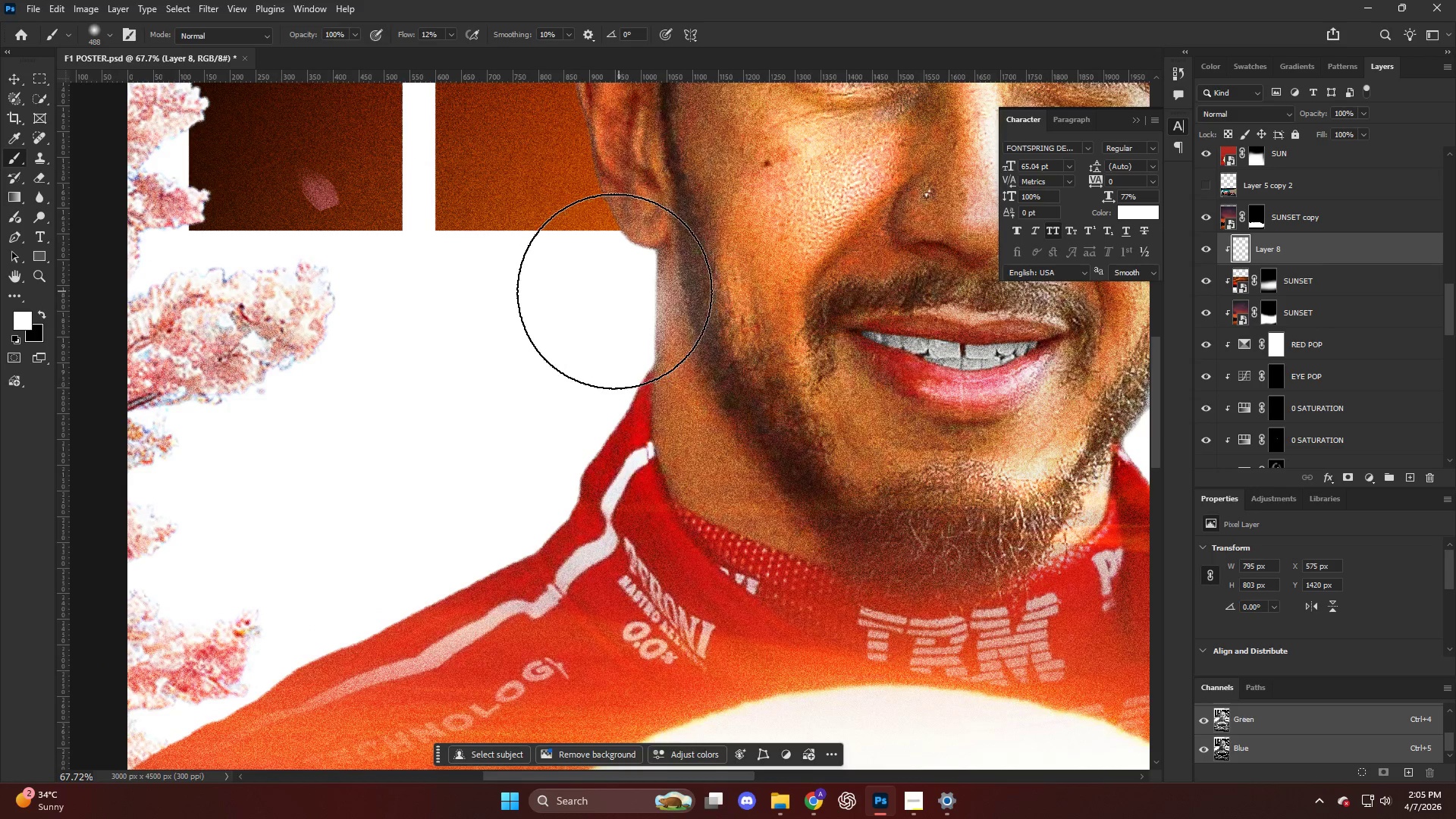 
left_click([610, 292])
 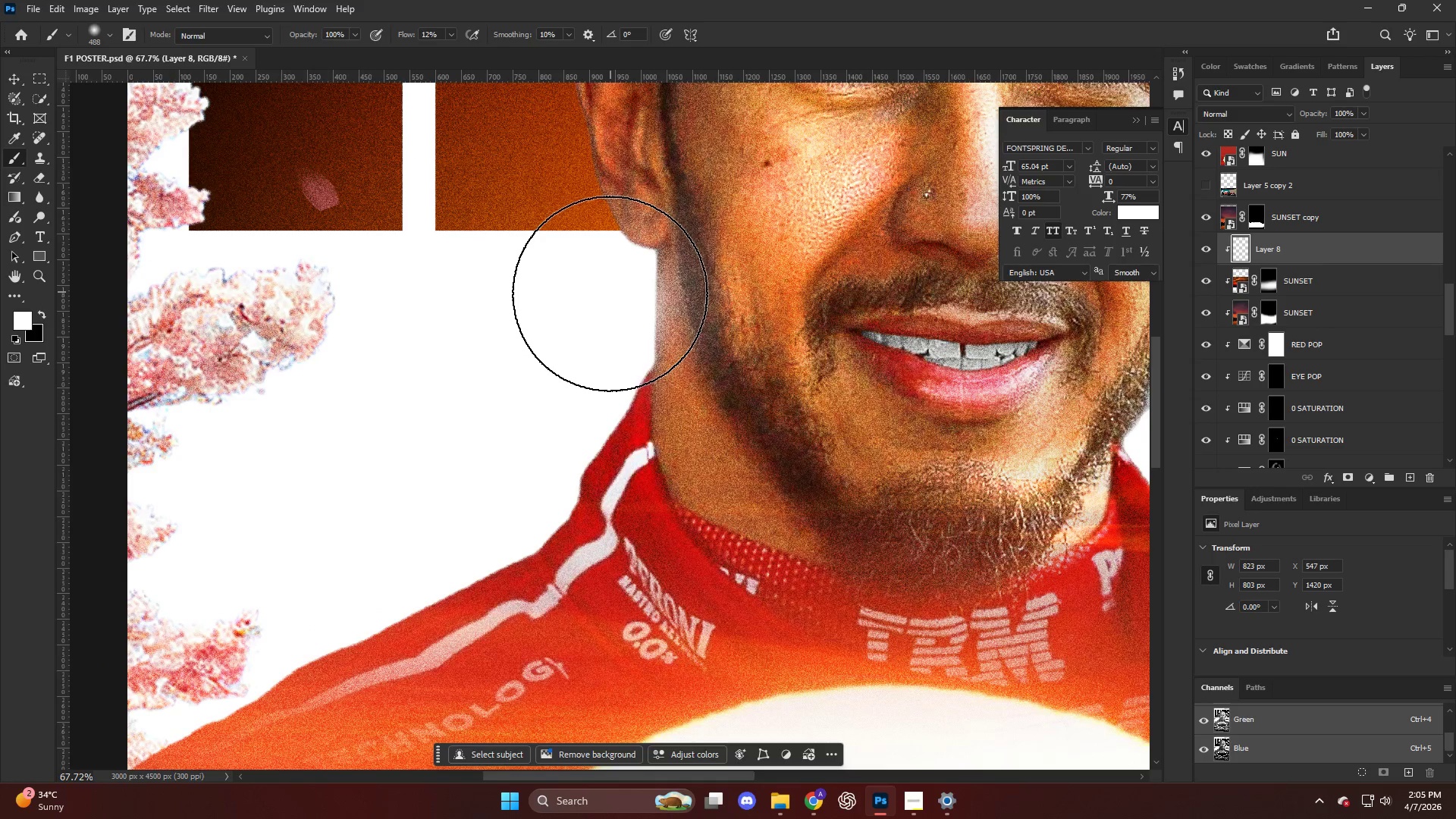 
scroll: coordinate [769, 338], scroll_direction: down, amount: 6.0
 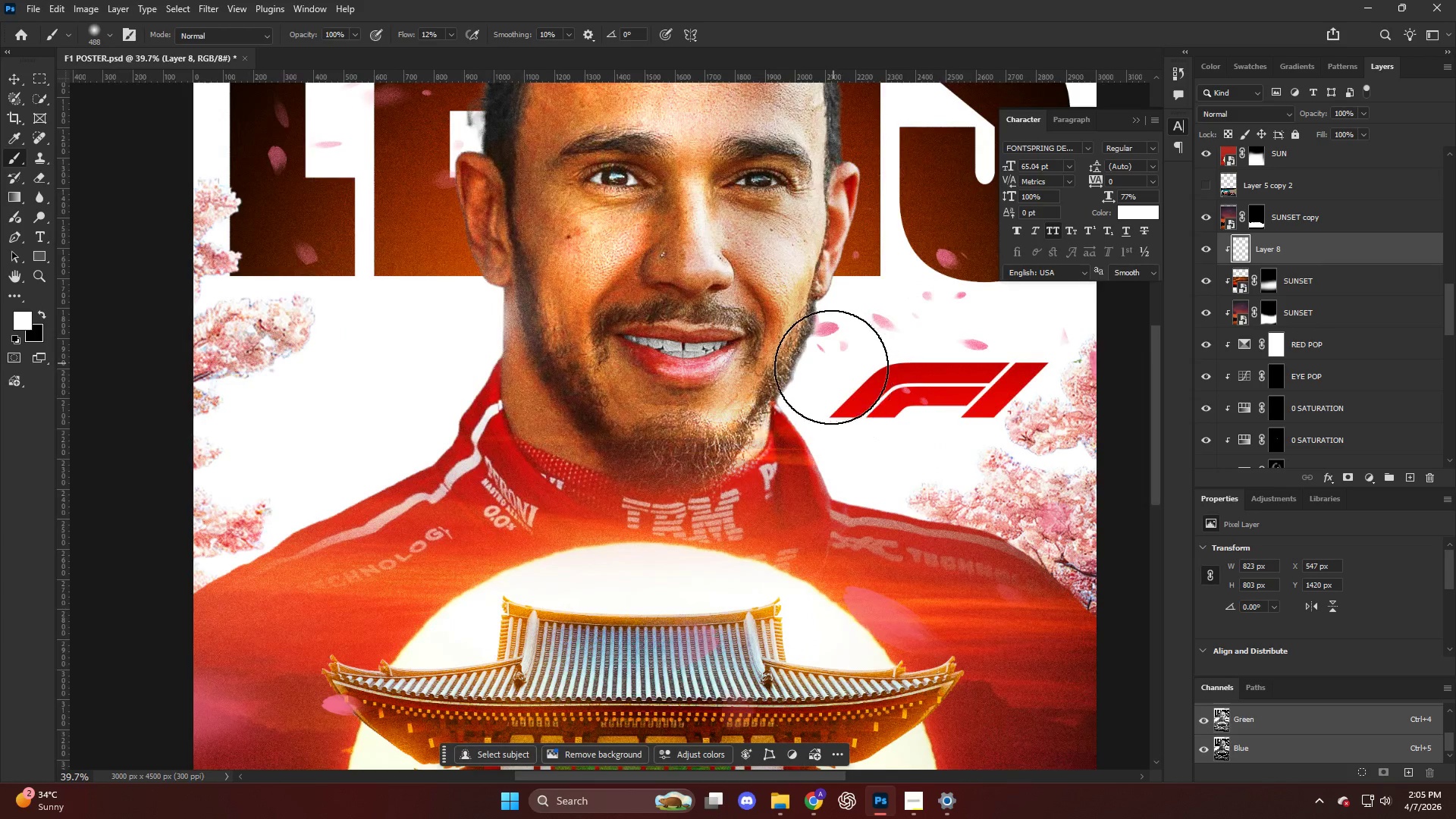 
hold_key(key=AltLeft, duration=0.44)
 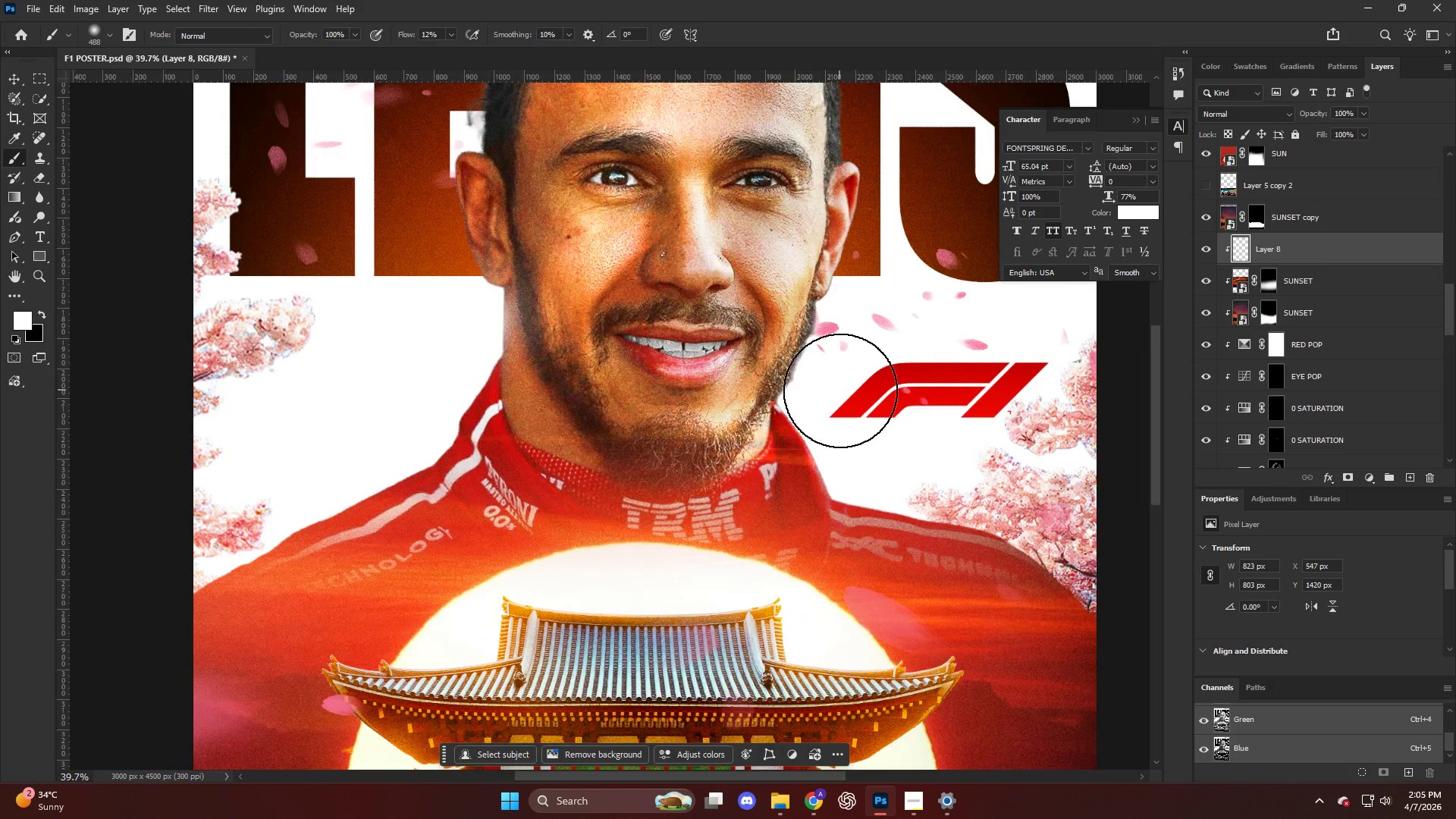 
hold_key(key=AltLeft, duration=0.33)
 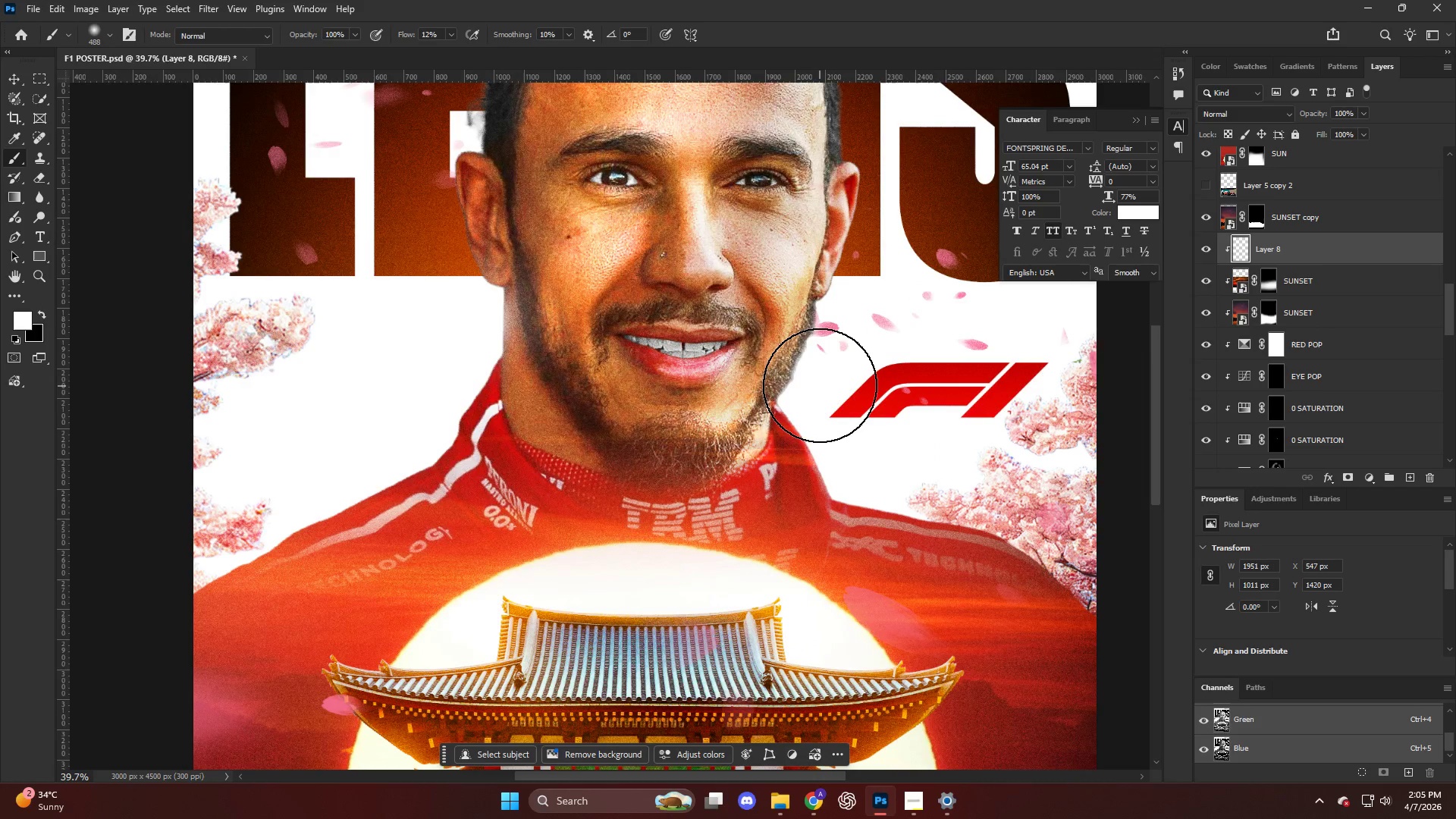 
triple_click([819, 385])
 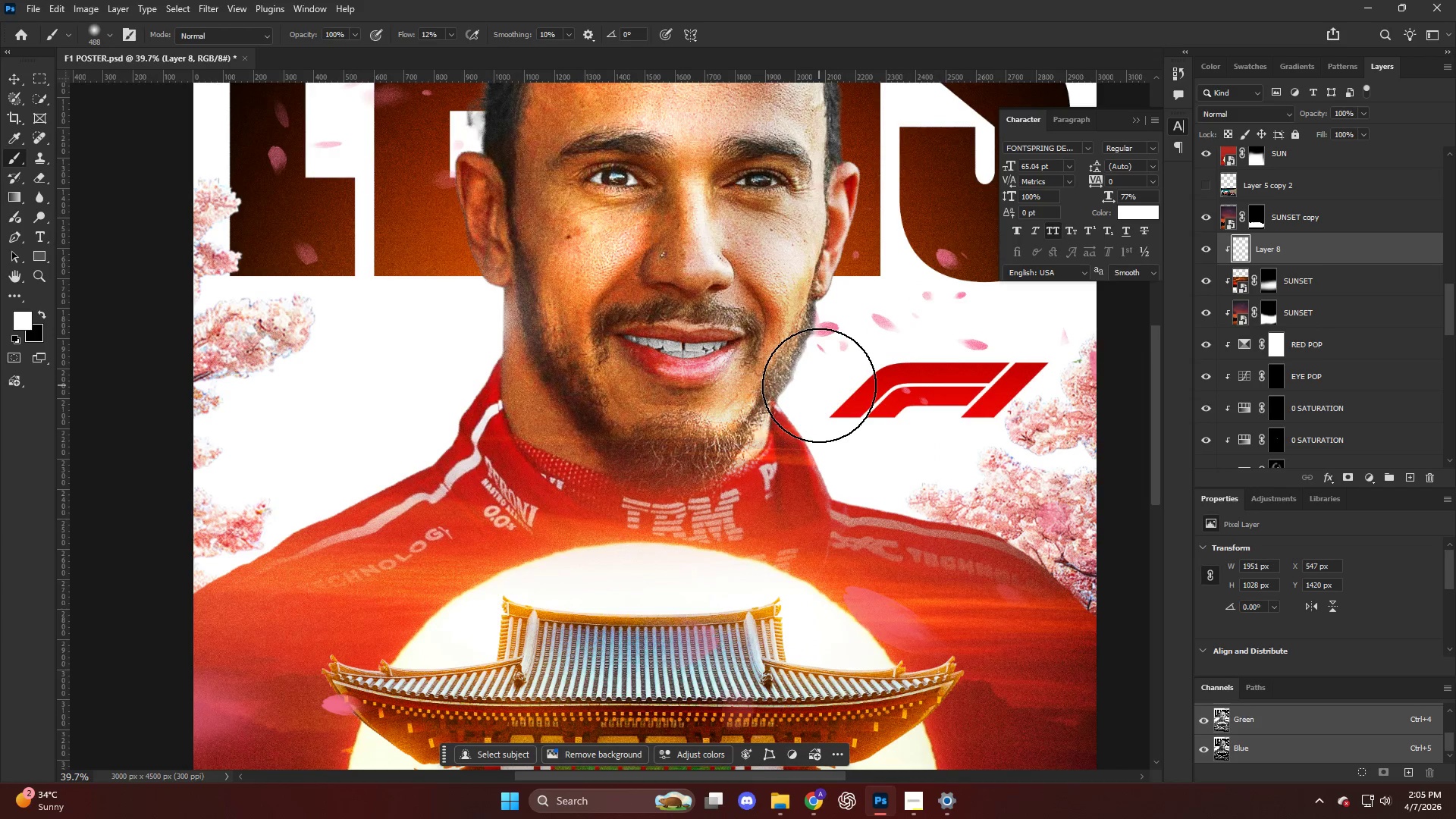 
left_click_drag(start_coordinate=[820, 379], to_coordinate=[821, 361])
 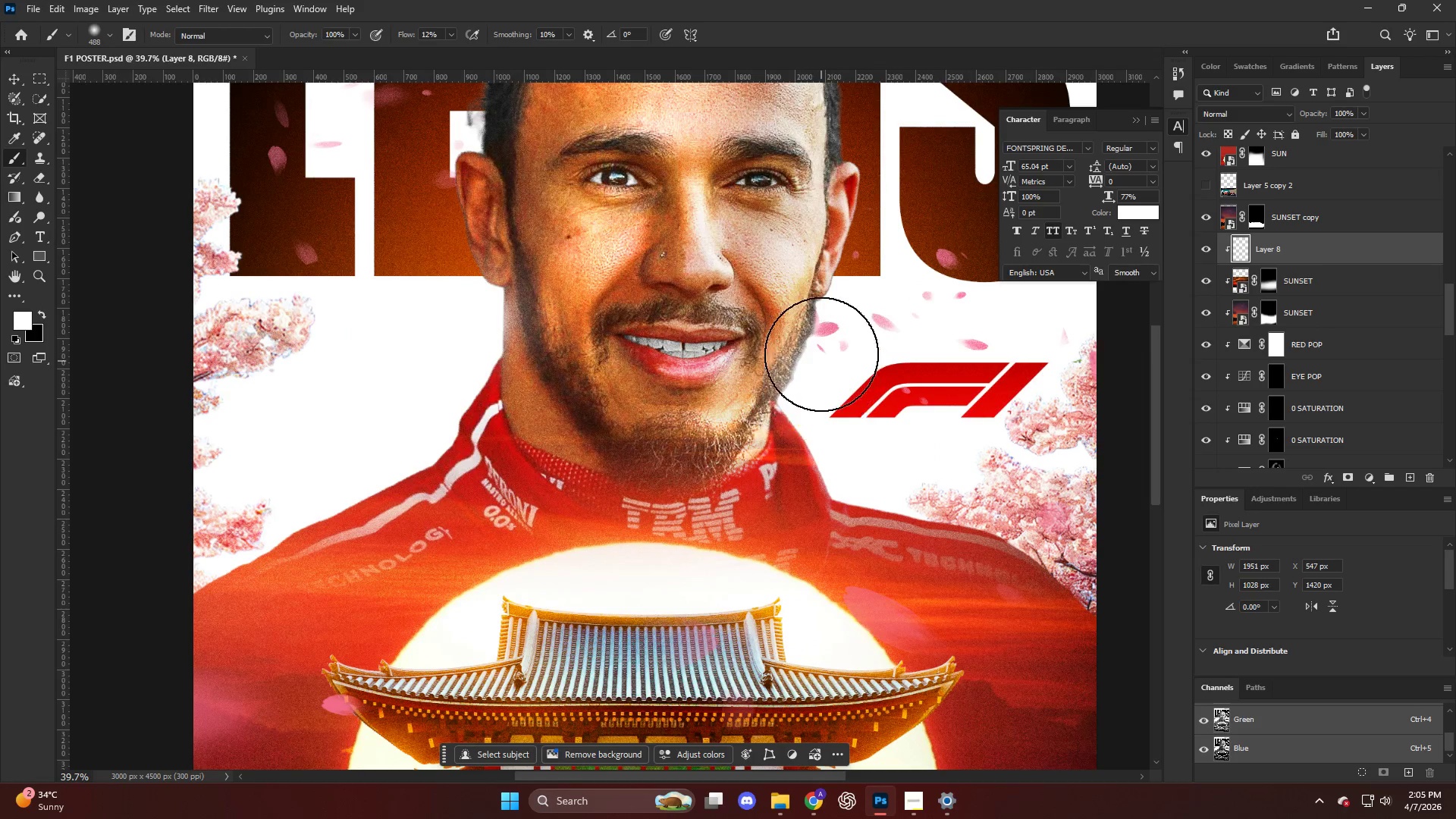 
left_click_drag(start_coordinate=[825, 345], to_coordinate=[829, 335])
 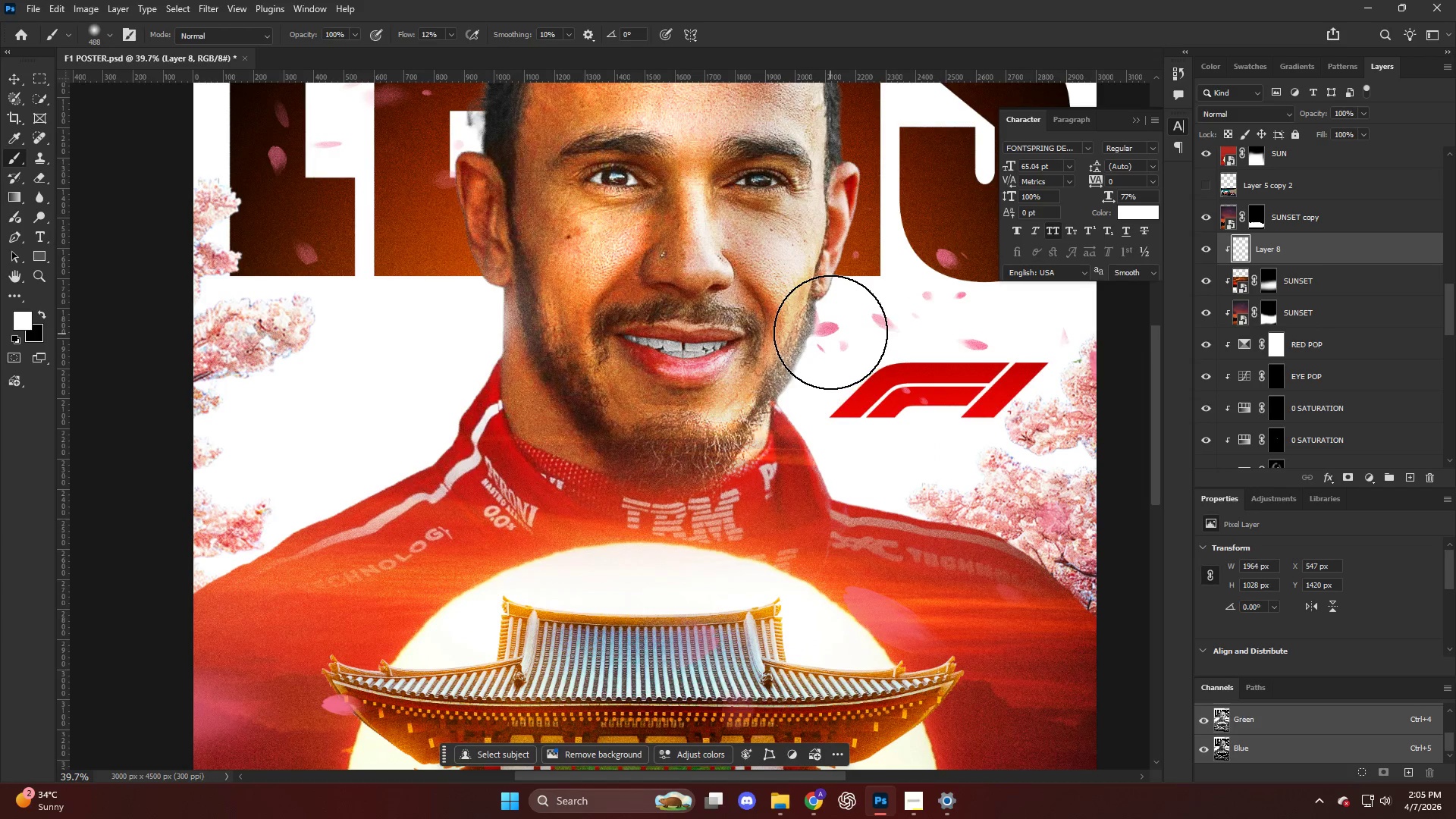 
triple_click([830, 332])
 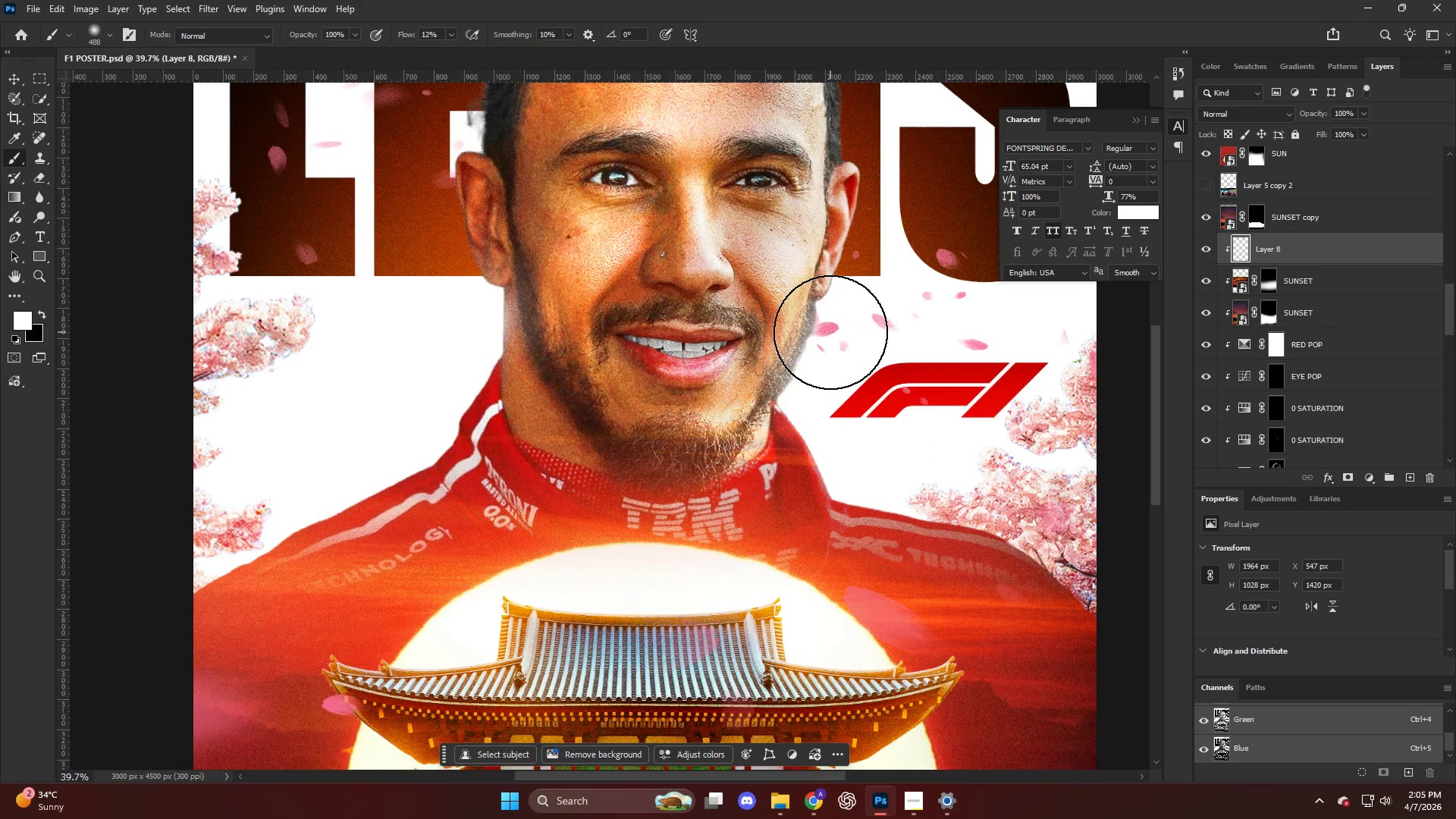 
left_click_drag(start_coordinate=[830, 332], to_coordinate=[830, 336])
 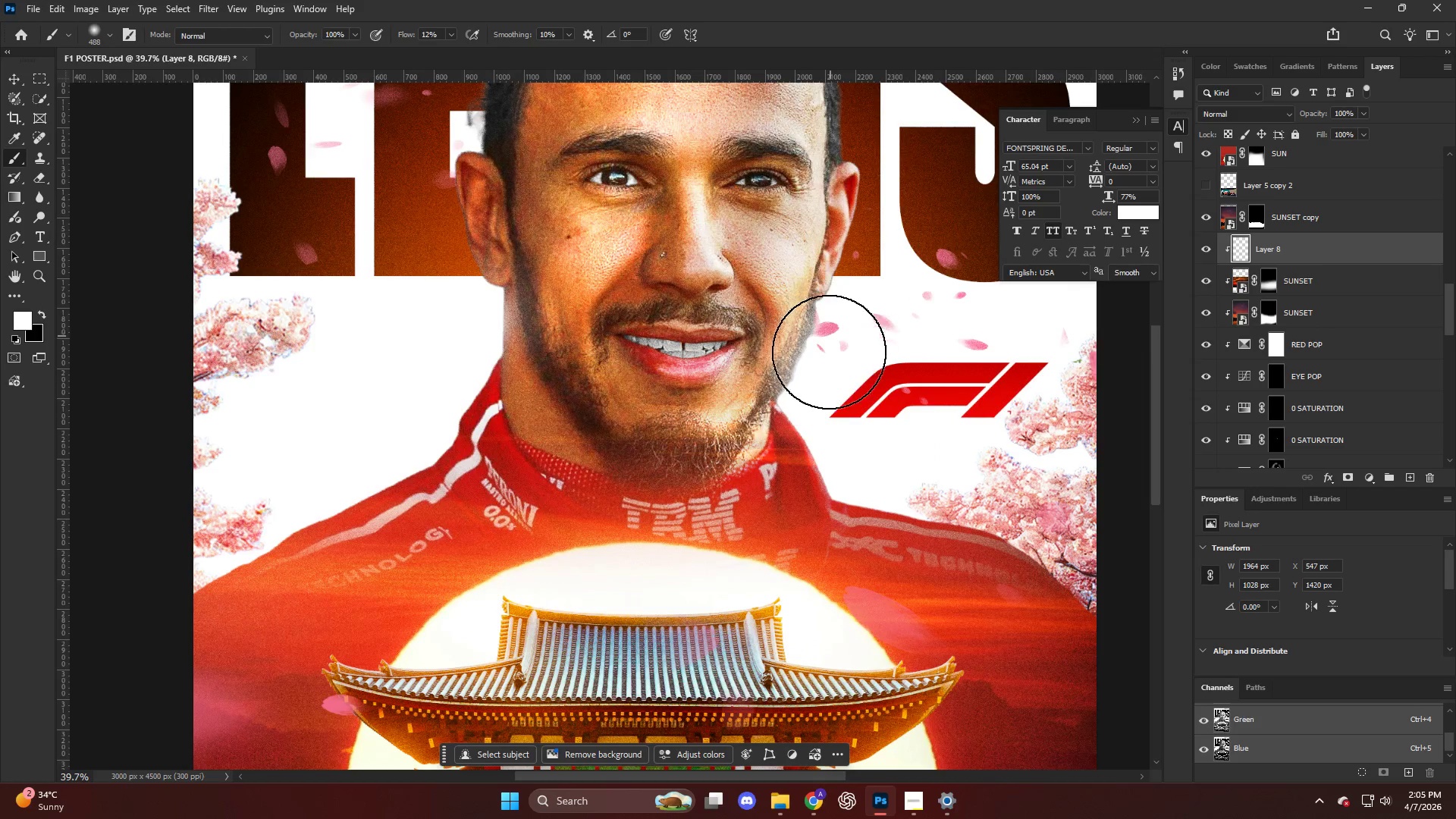 
left_click_drag(start_coordinate=[829, 359], to_coordinate=[843, 466])
 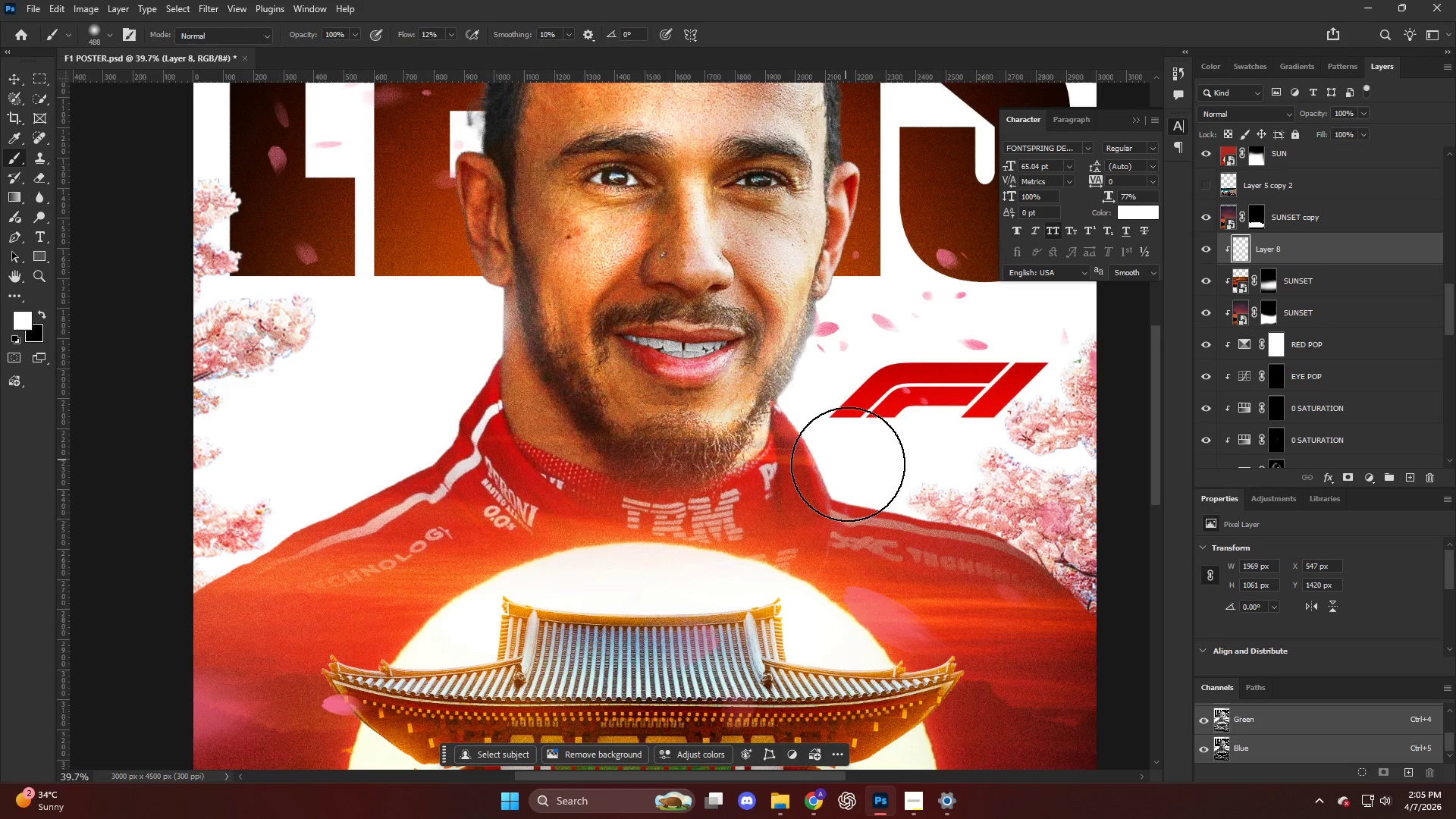 
left_click_drag(start_coordinate=[851, 468], to_coordinate=[930, 506])
 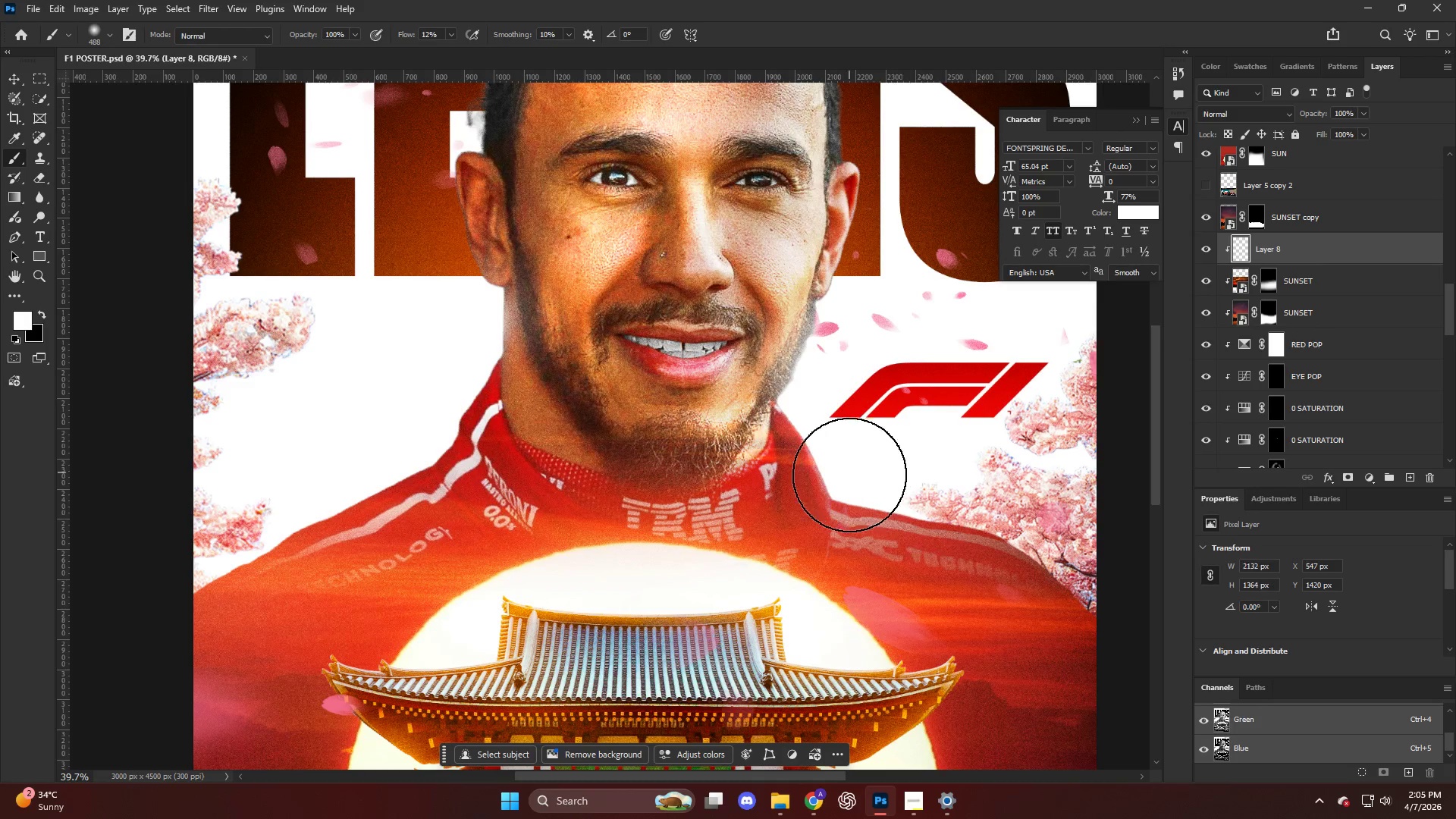 
left_click_drag(start_coordinate=[852, 478], to_coordinate=[1053, 532])
 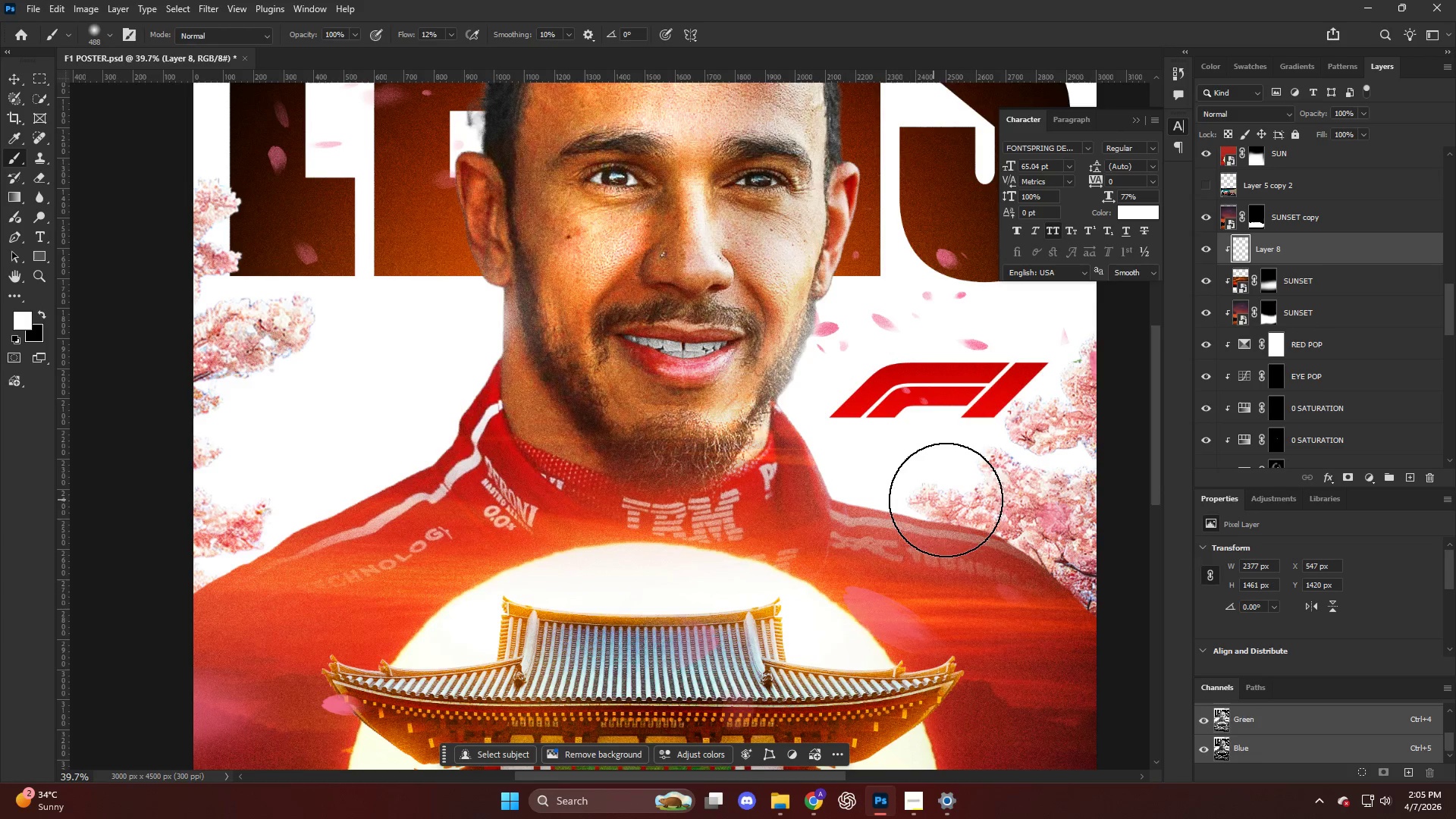 
left_click_drag(start_coordinate=[992, 506], to_coordinate=[1175, 539])
 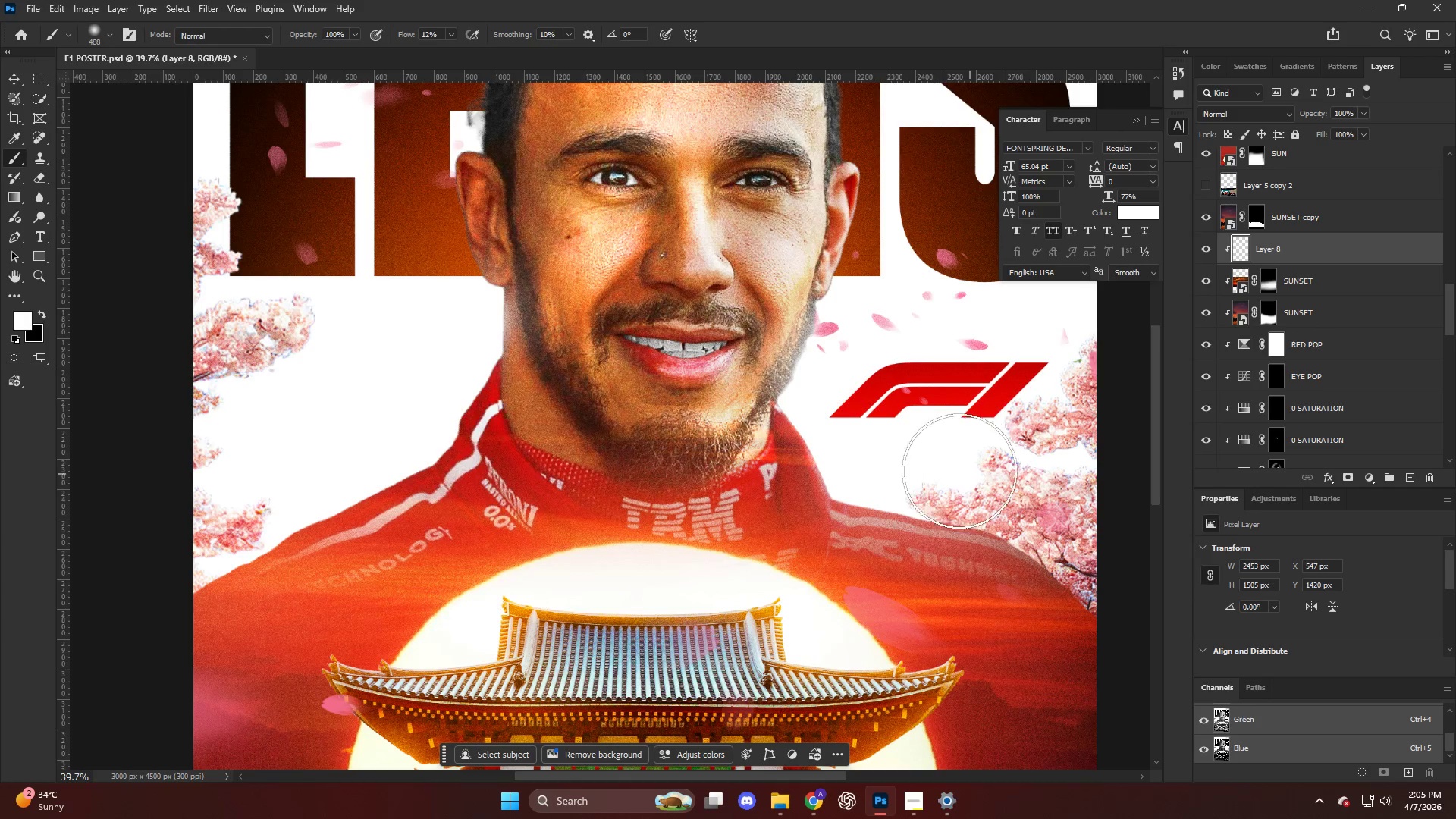 
left_click_drag(start_coordinate=[913, 472], to_coordinate=[1229, 568])
 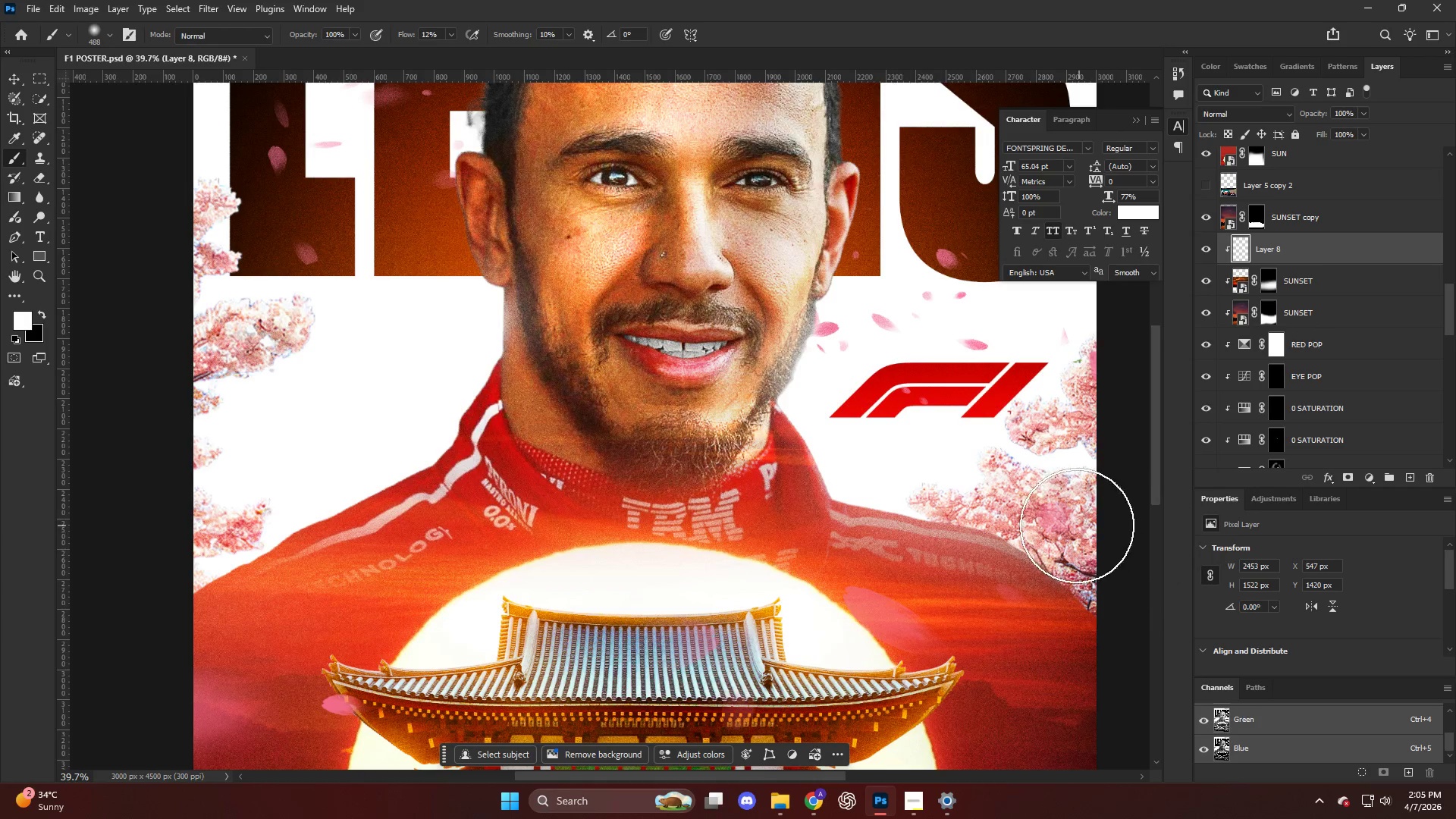 
left_click_drag(start_coordinate=[1082, 533], to_coordinate=[1184, 579])
 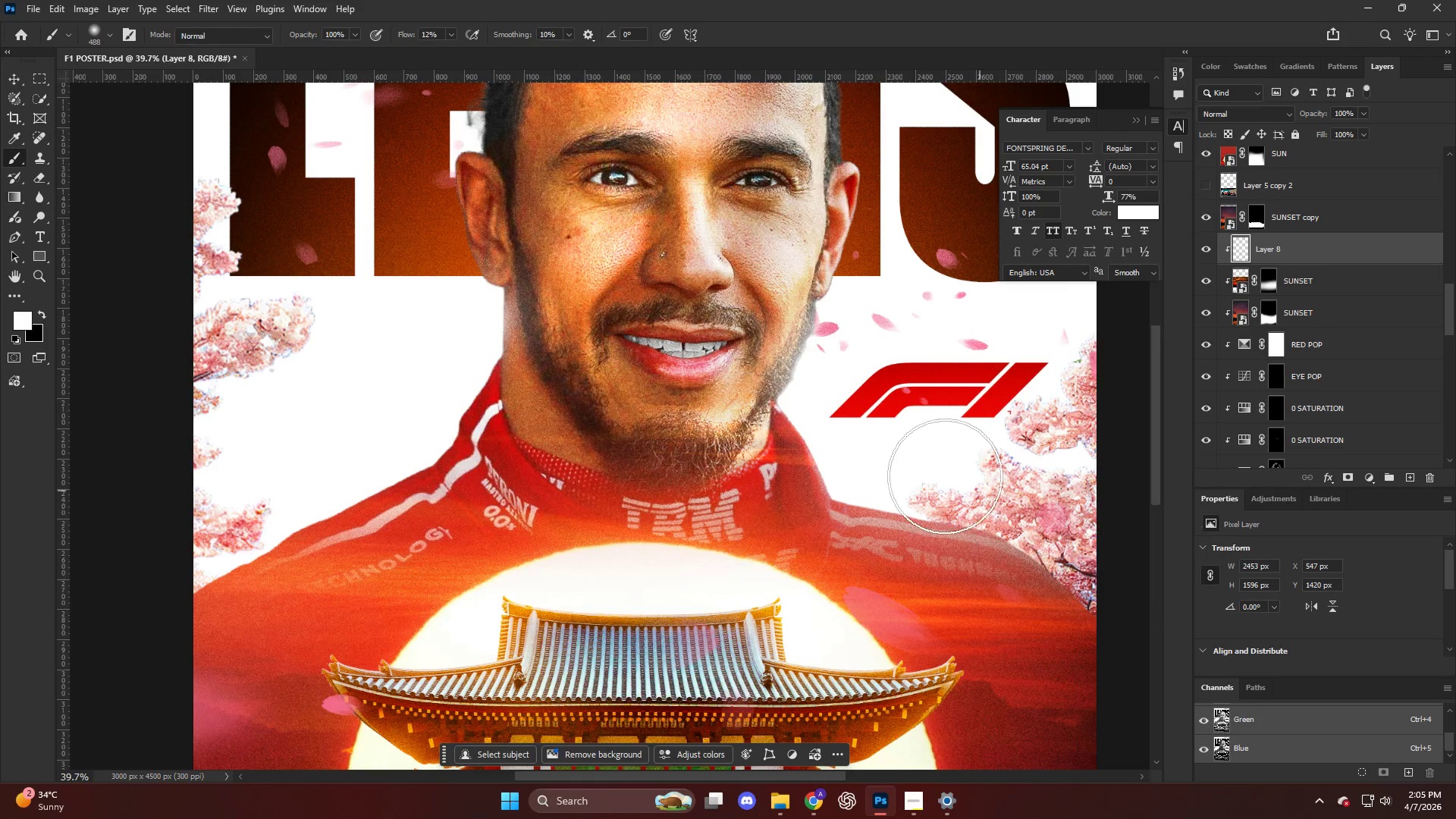 
scroll: coordinate [779, 409], scroll_direction: down, amount: 3.0
 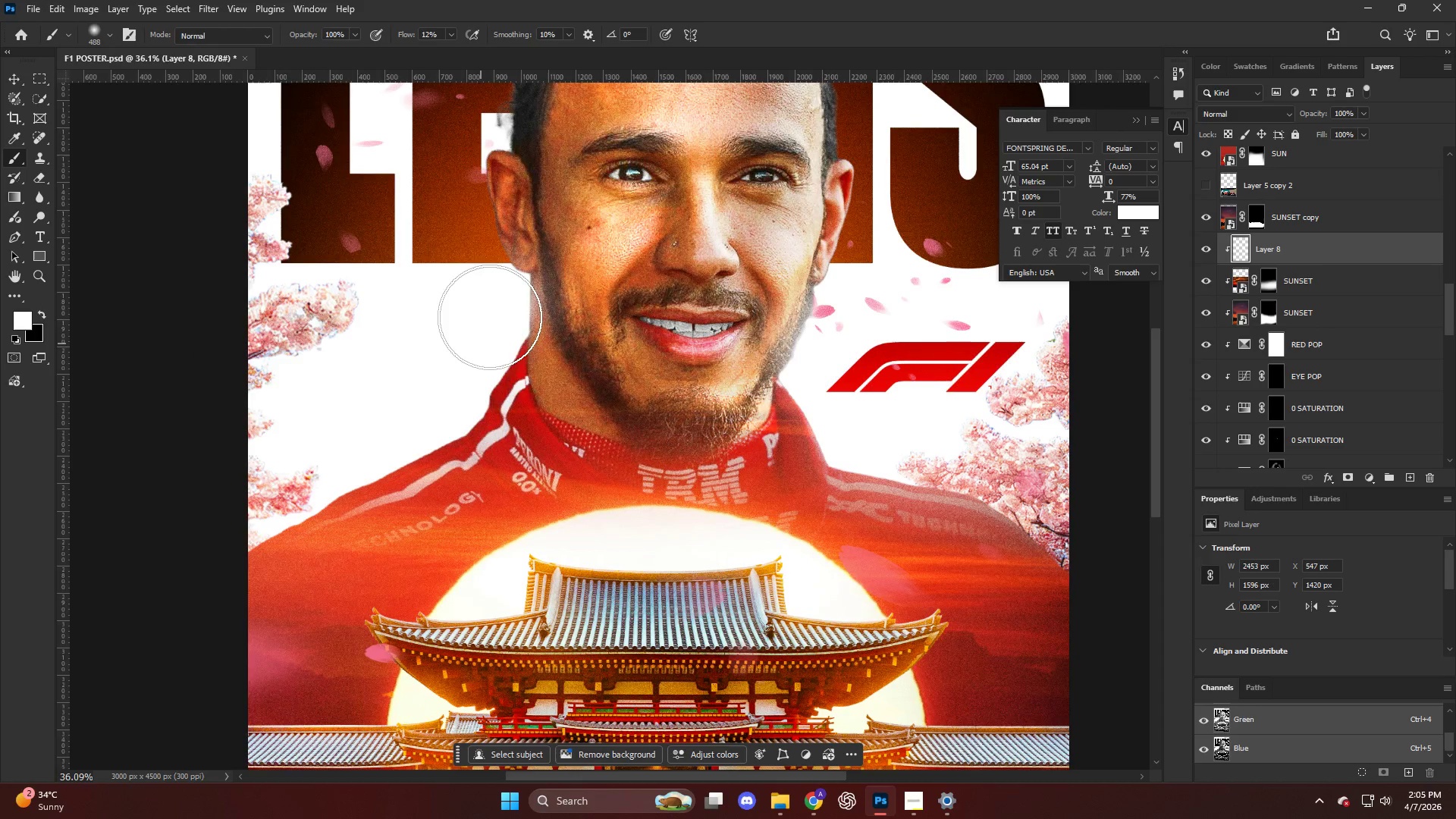 
left_click_drag(start_coordinate=[917, 460], to_coordinate=[814, 371])
 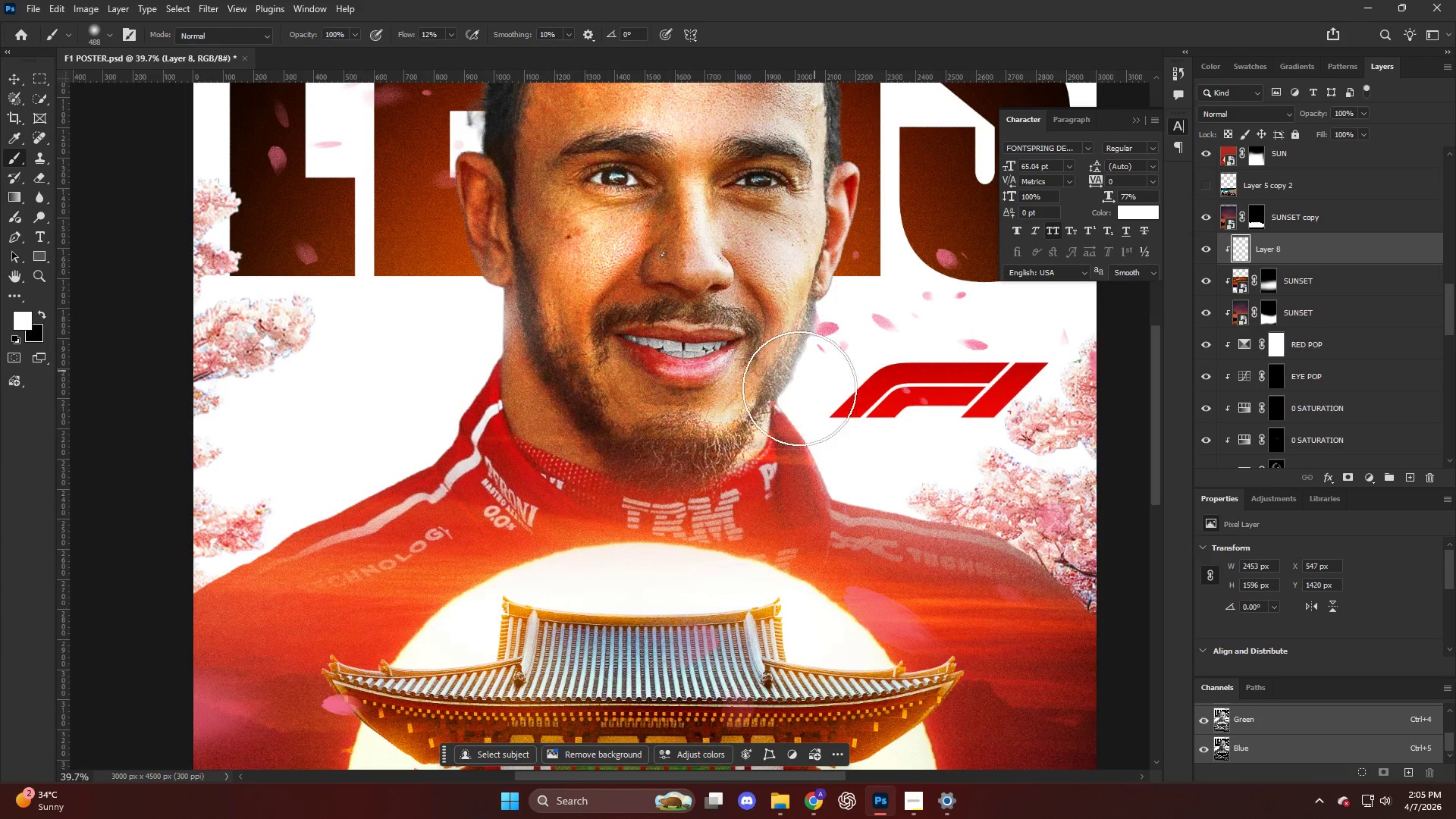 
key(Alt+AltLeft)
 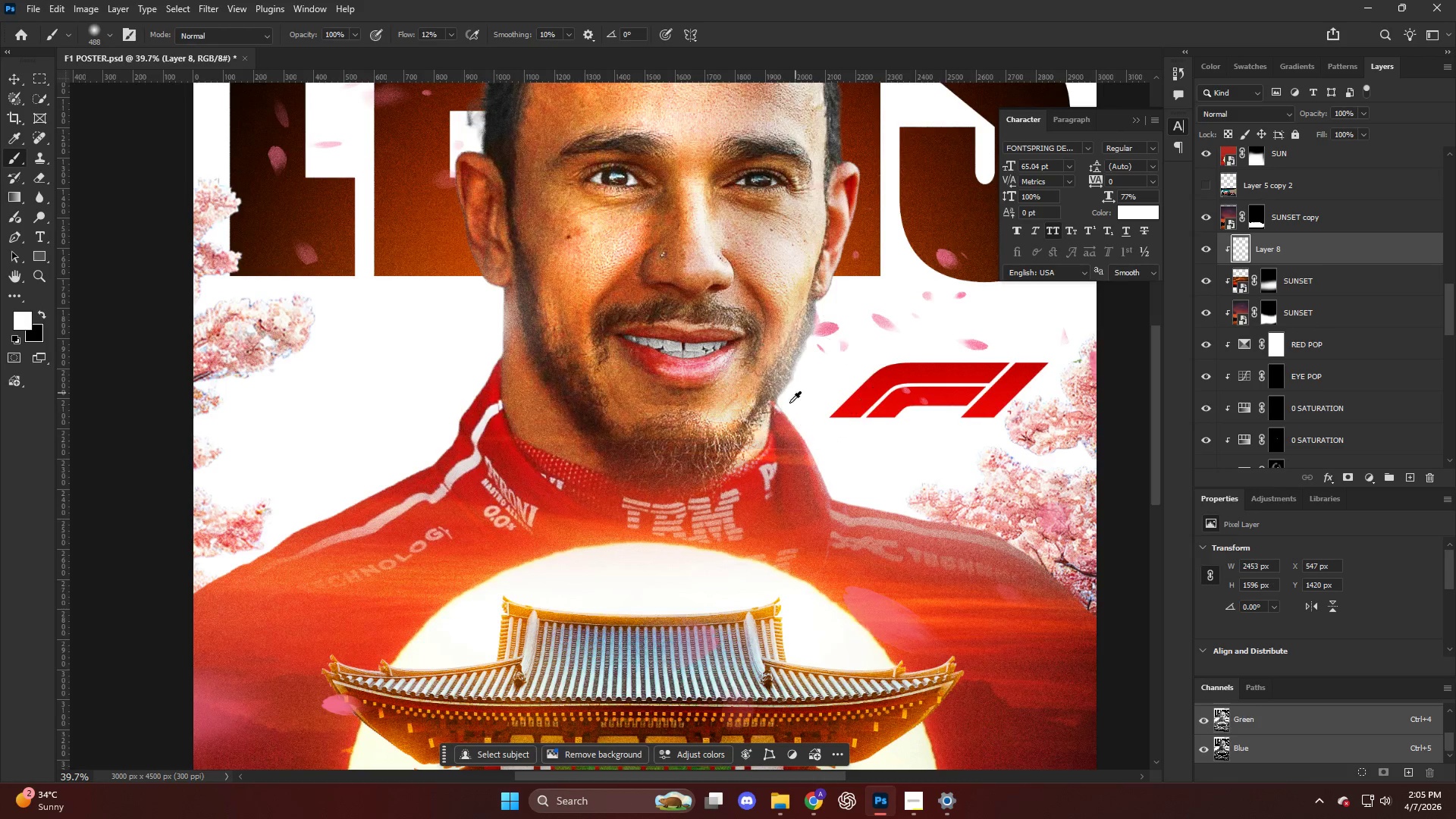 
left_click_drag(start_coordinate=[492, 324], to_coordinate=[463, 372])
 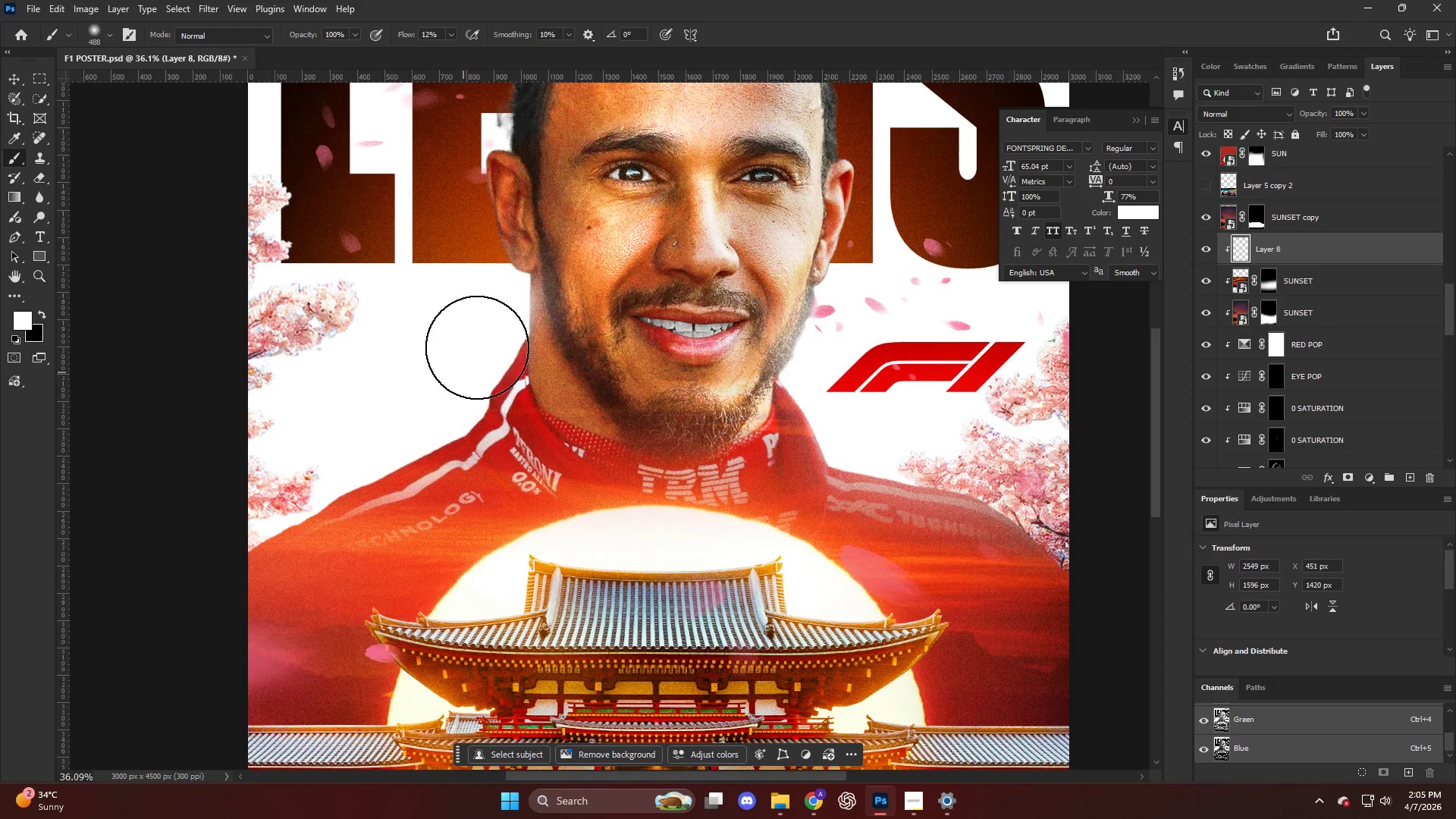 
left_click_drag(start_coordinate=[480, 350], to_coordinate=[440, 391])
 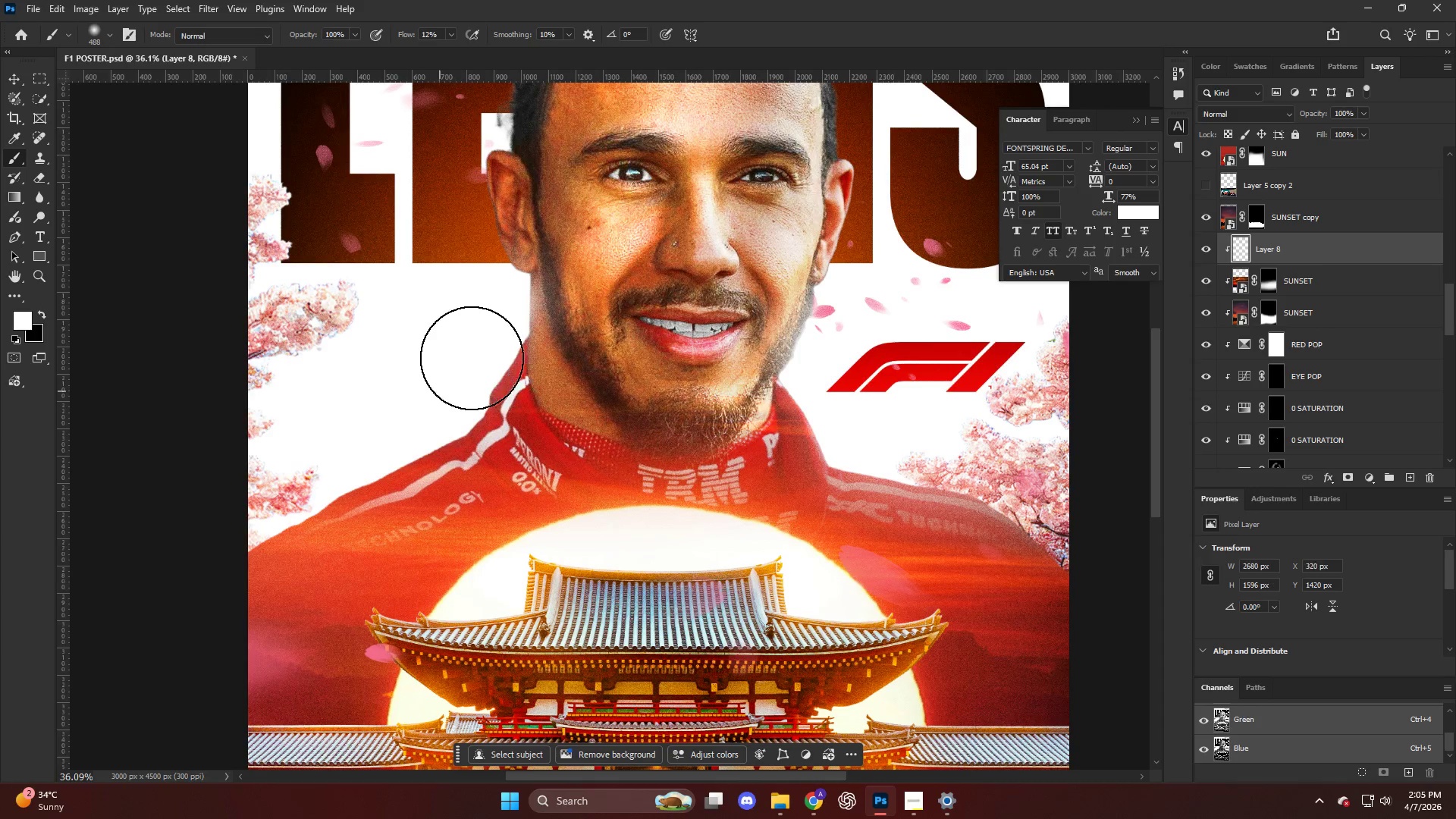 
left_click_drag(start_coordinate=[471, 366], to_coordinate=[445, 379])
 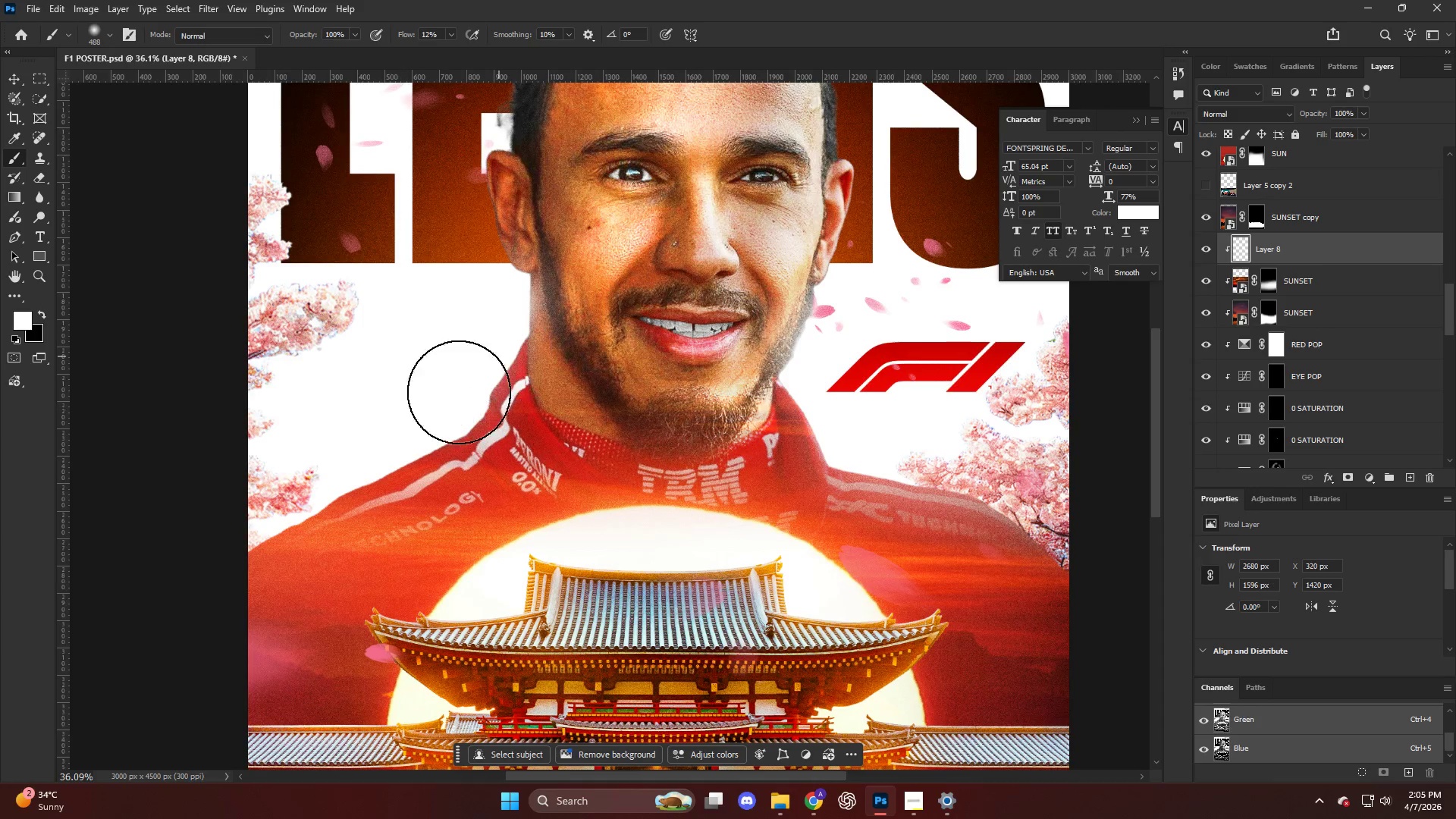 
left_click_drag(start_coordinate=[494, 366], to_coordinate=[431, 393])
 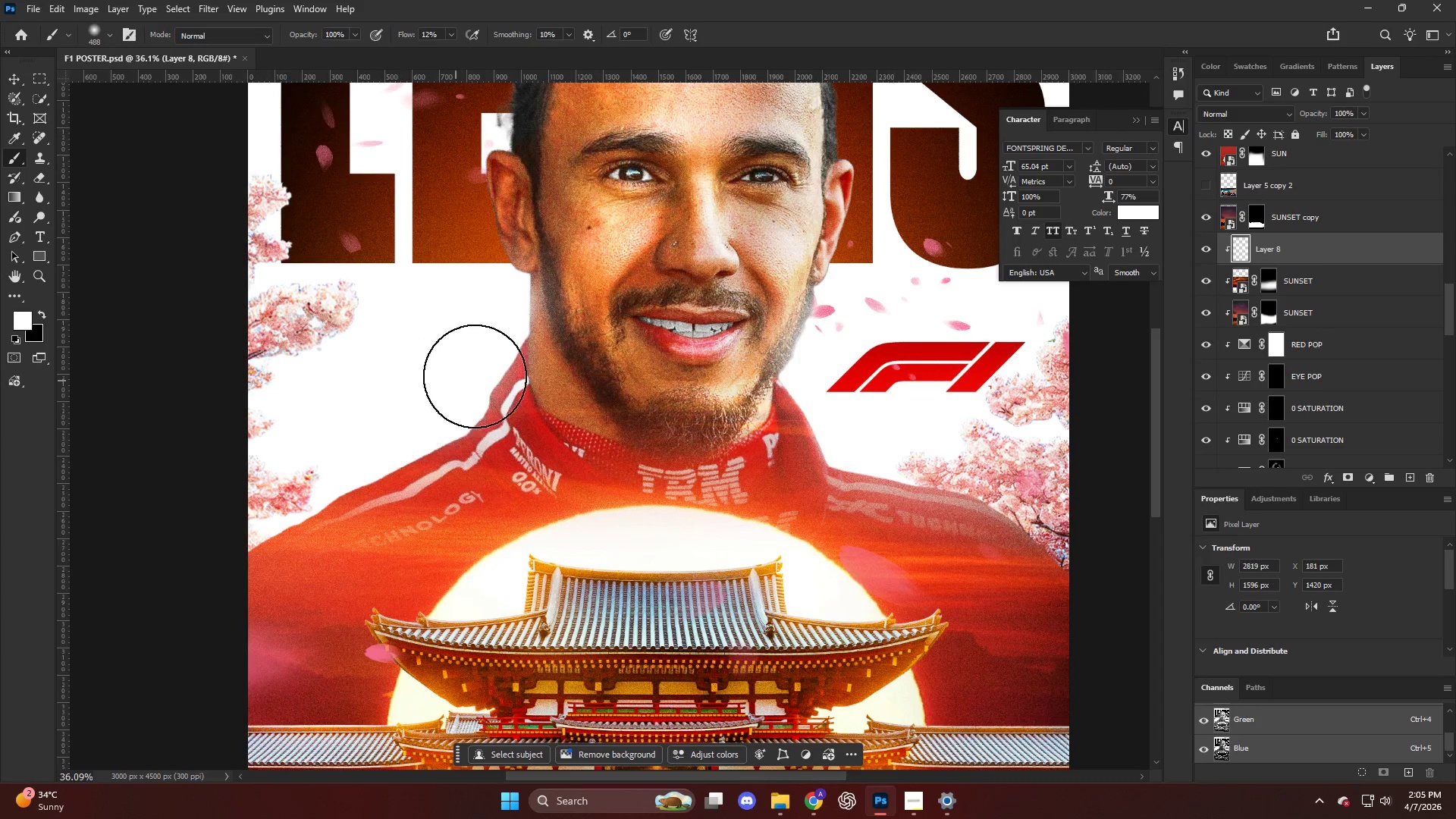 
left_click_drag(start_coordinate=[469, 383], to_coordinate=[361, 420])
 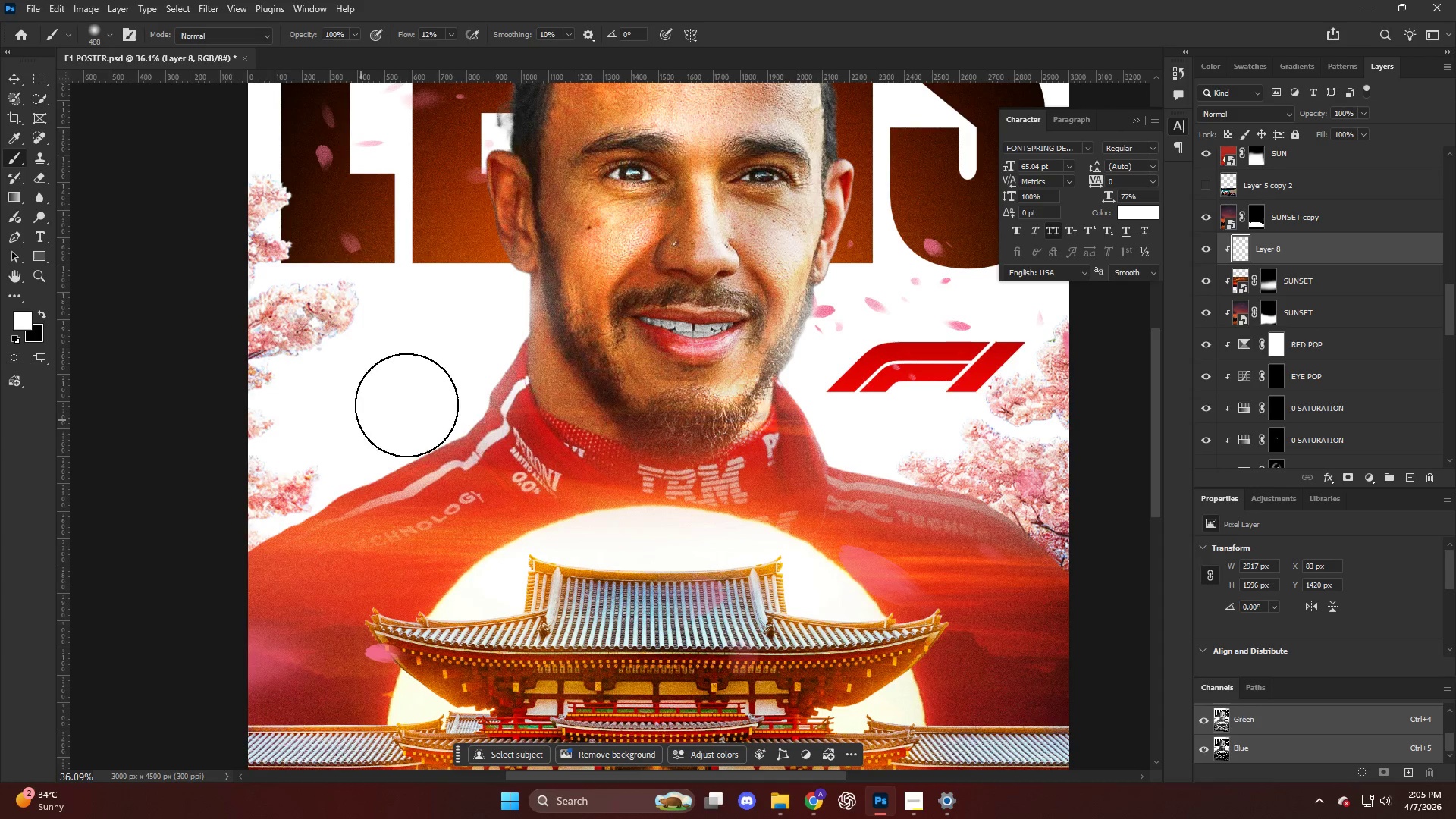 
left_click_drag(start_coordinate=[403, 408], to_coordinate=[362, 429])
 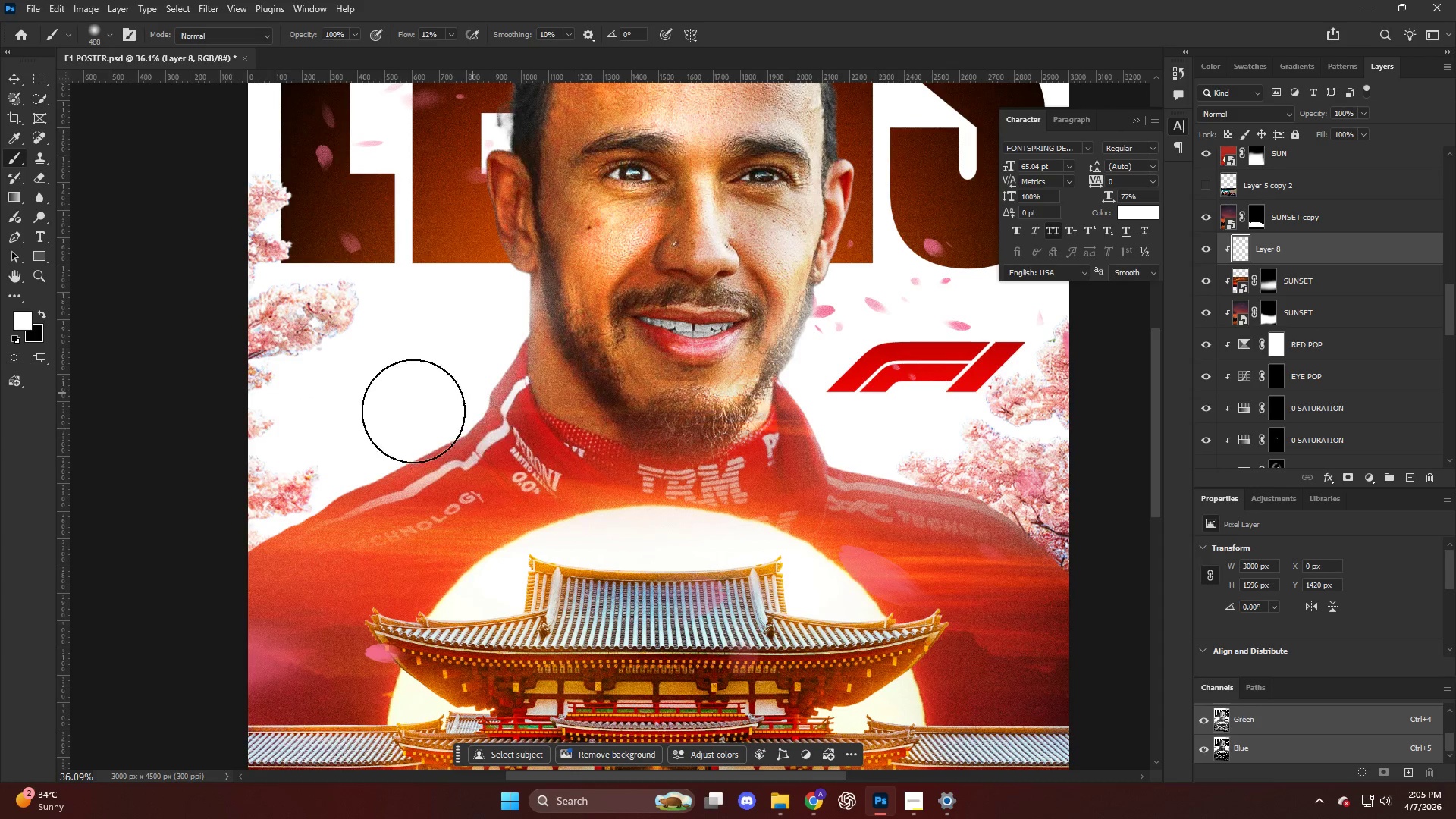 
left_click_drag(start_coordinate=[413, 411], to_coordinate=[367, 433])
 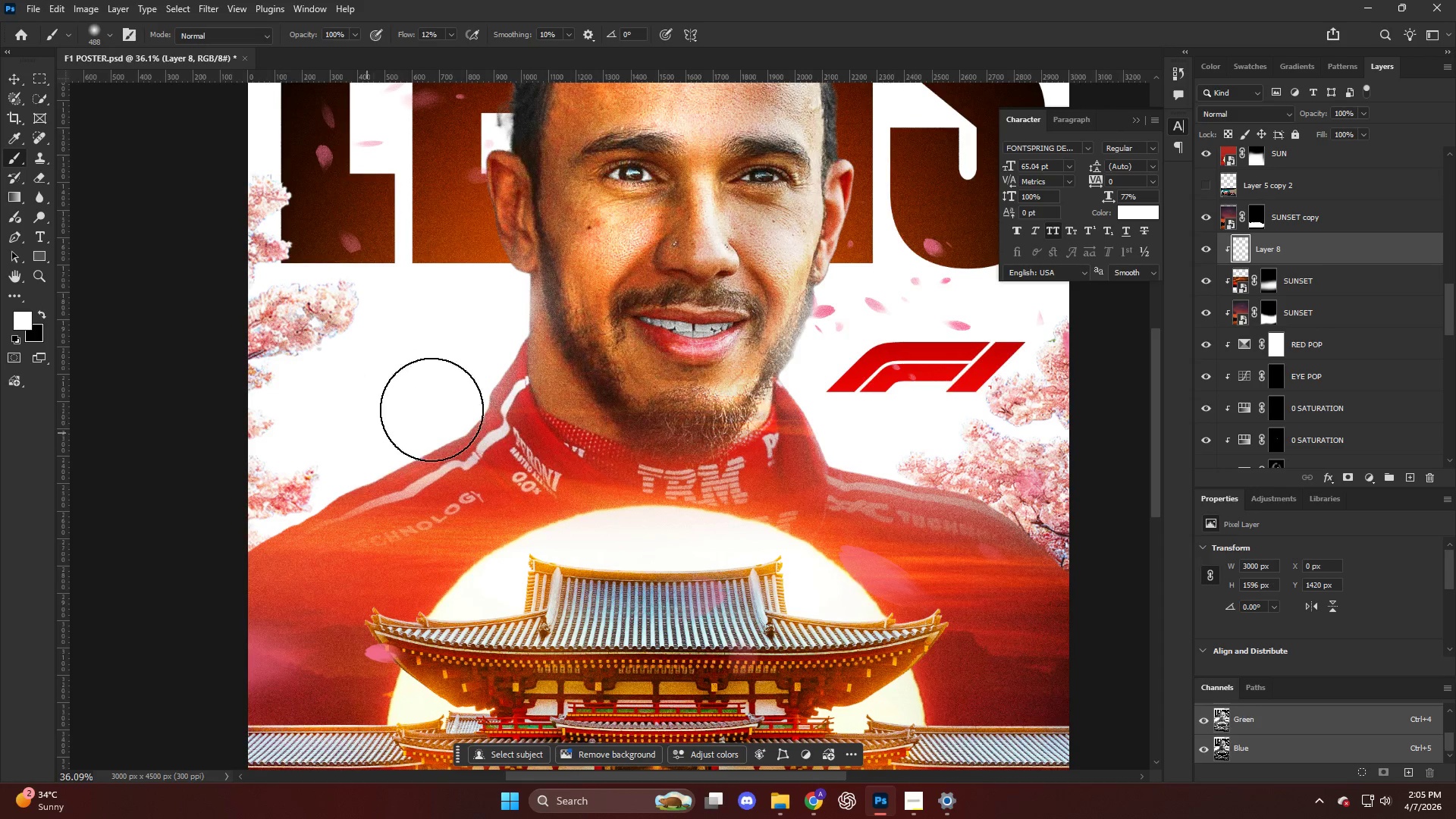 
scroll: coordinate [386, 421], scroll_direction: down, amount: 6.0
 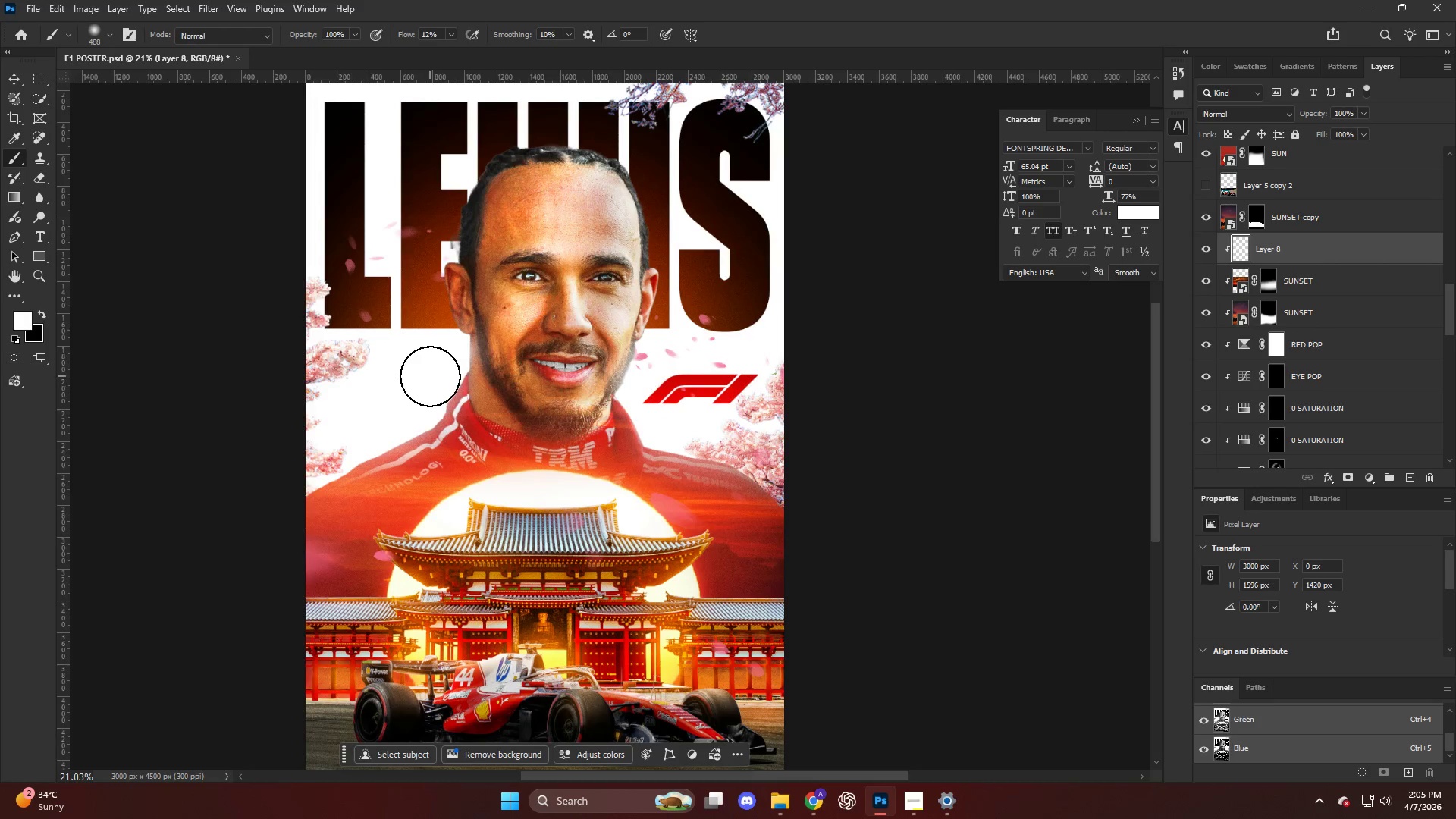 
left_click_drag(start_coordinate=[419, 425], to_coordinate=[268, 475])
 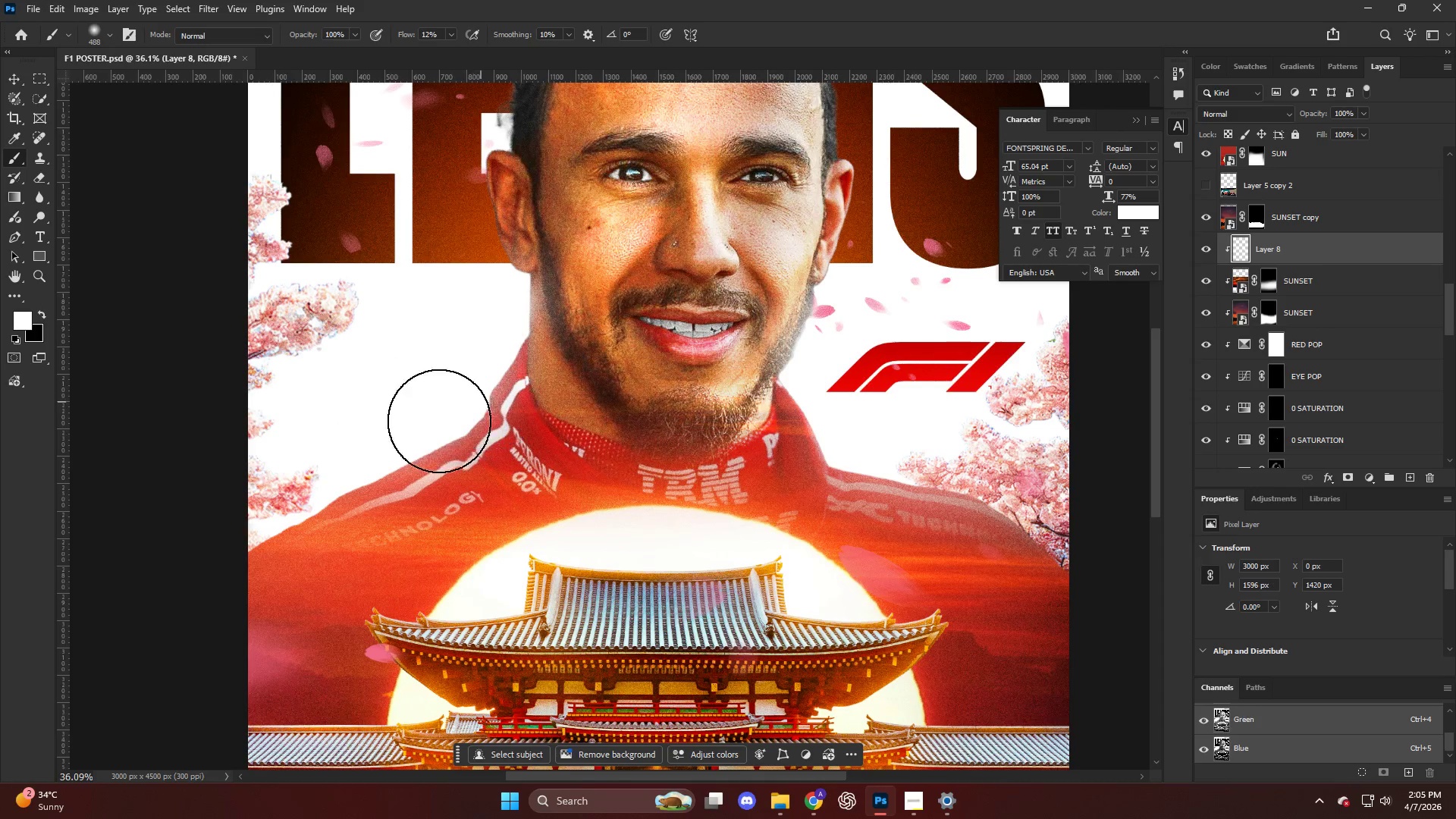 
left_click_drag(start_coordinate=[439, 421], to_coordinate=[183, 492])
 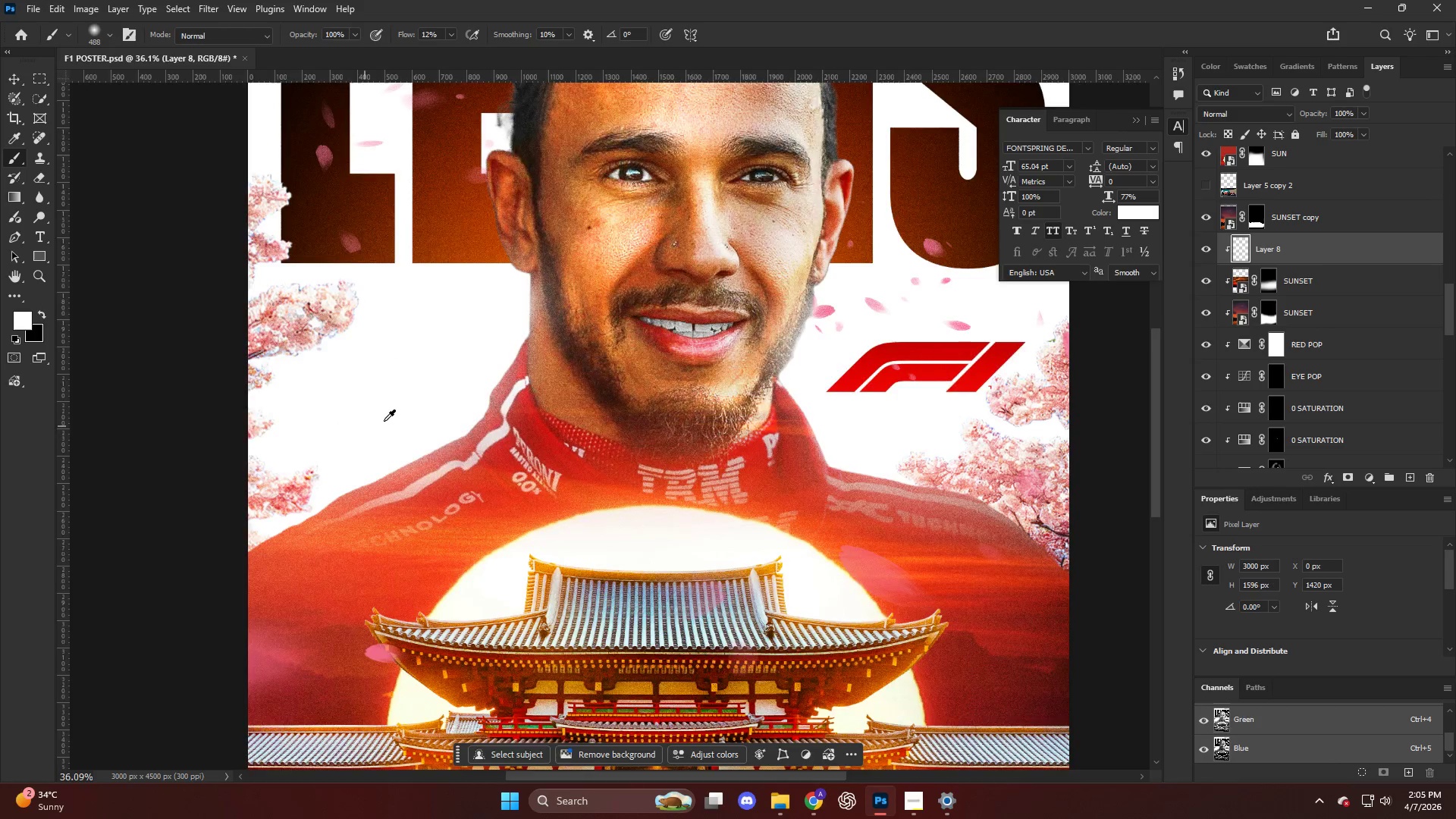 
key(Alt+AltLeft)
 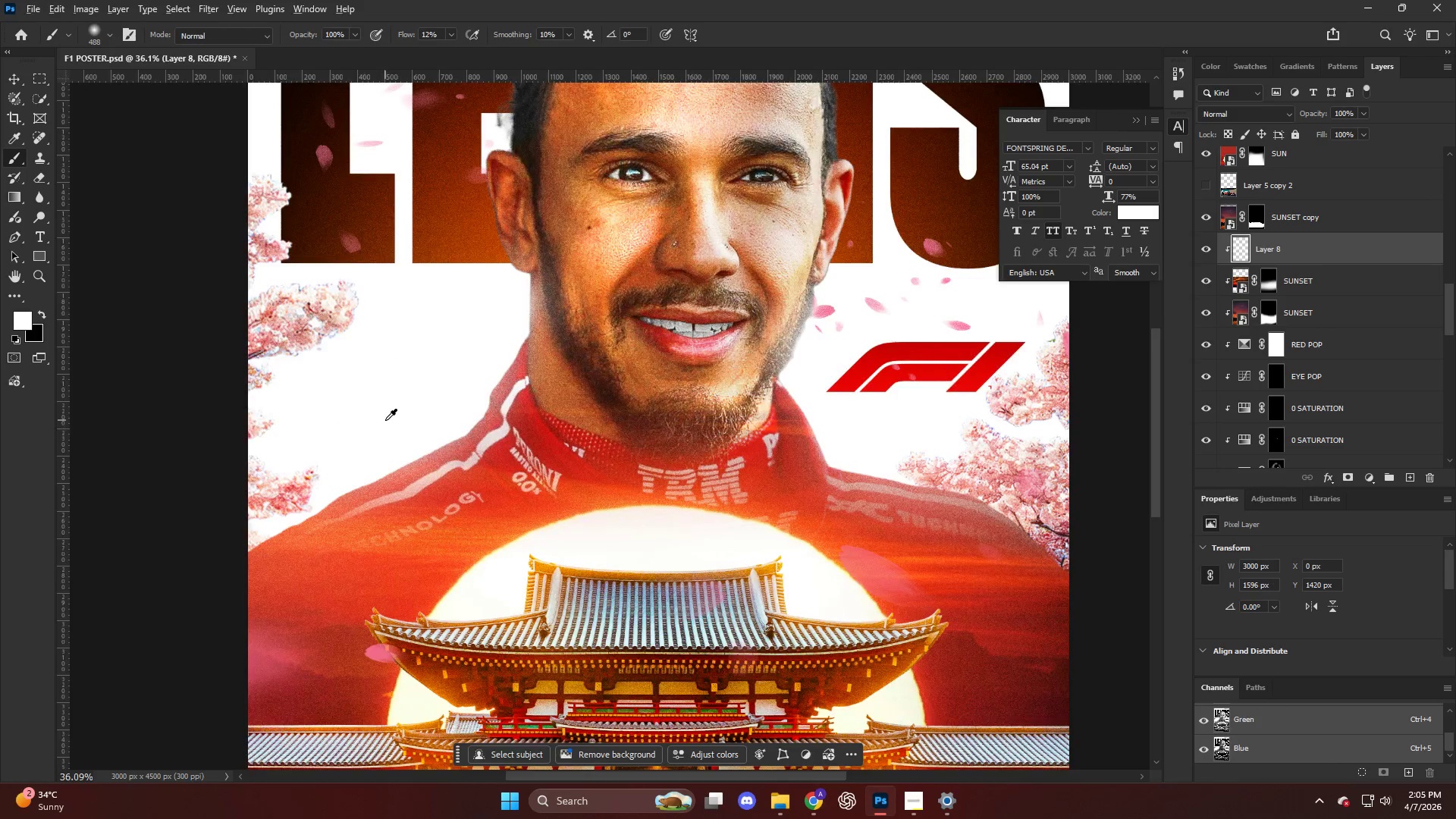 
left_click_drag(start_coordinate=[431, 376], to_coordinate=[443, 375])
 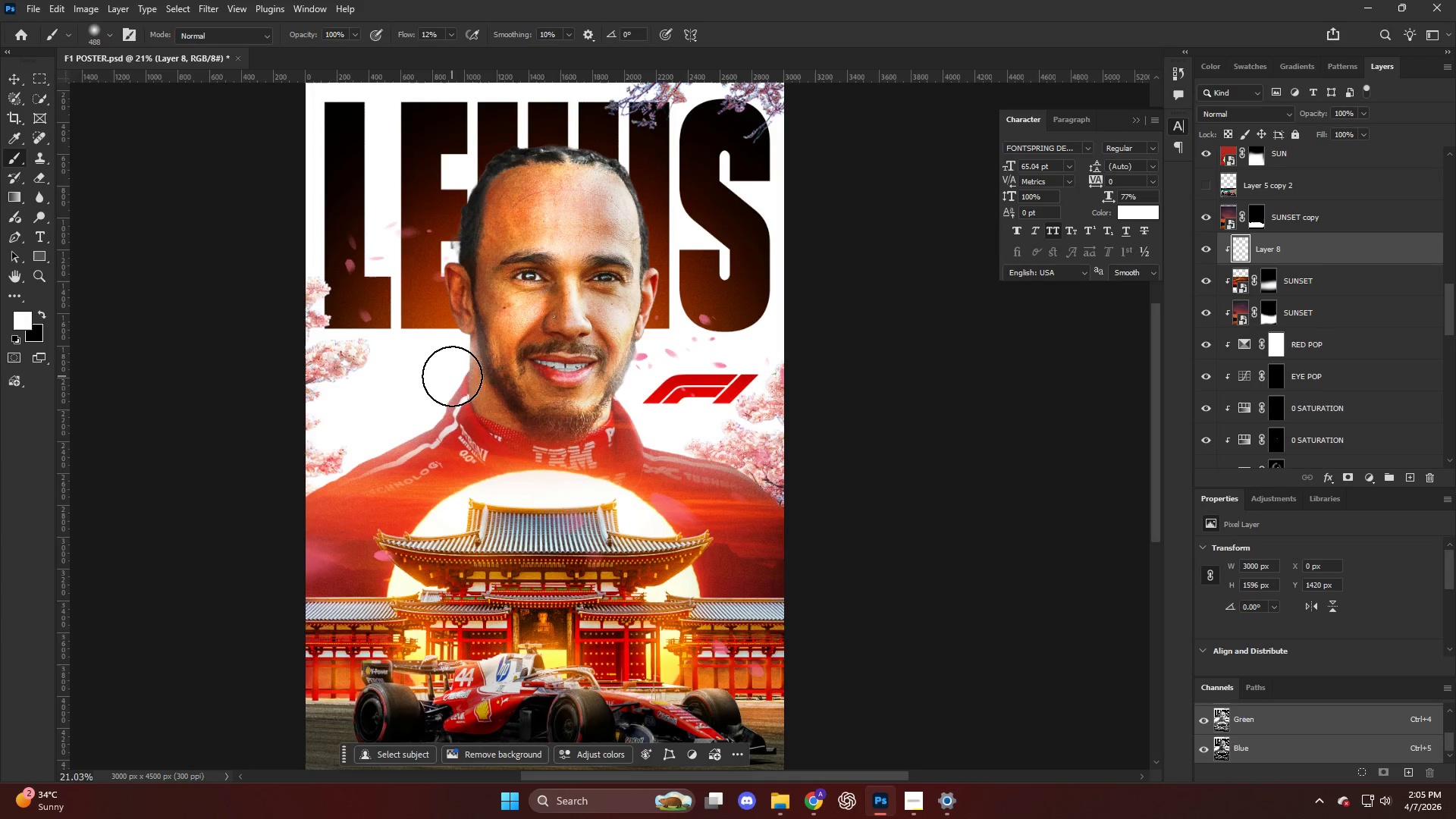 
key(Alt+AltLeft)
 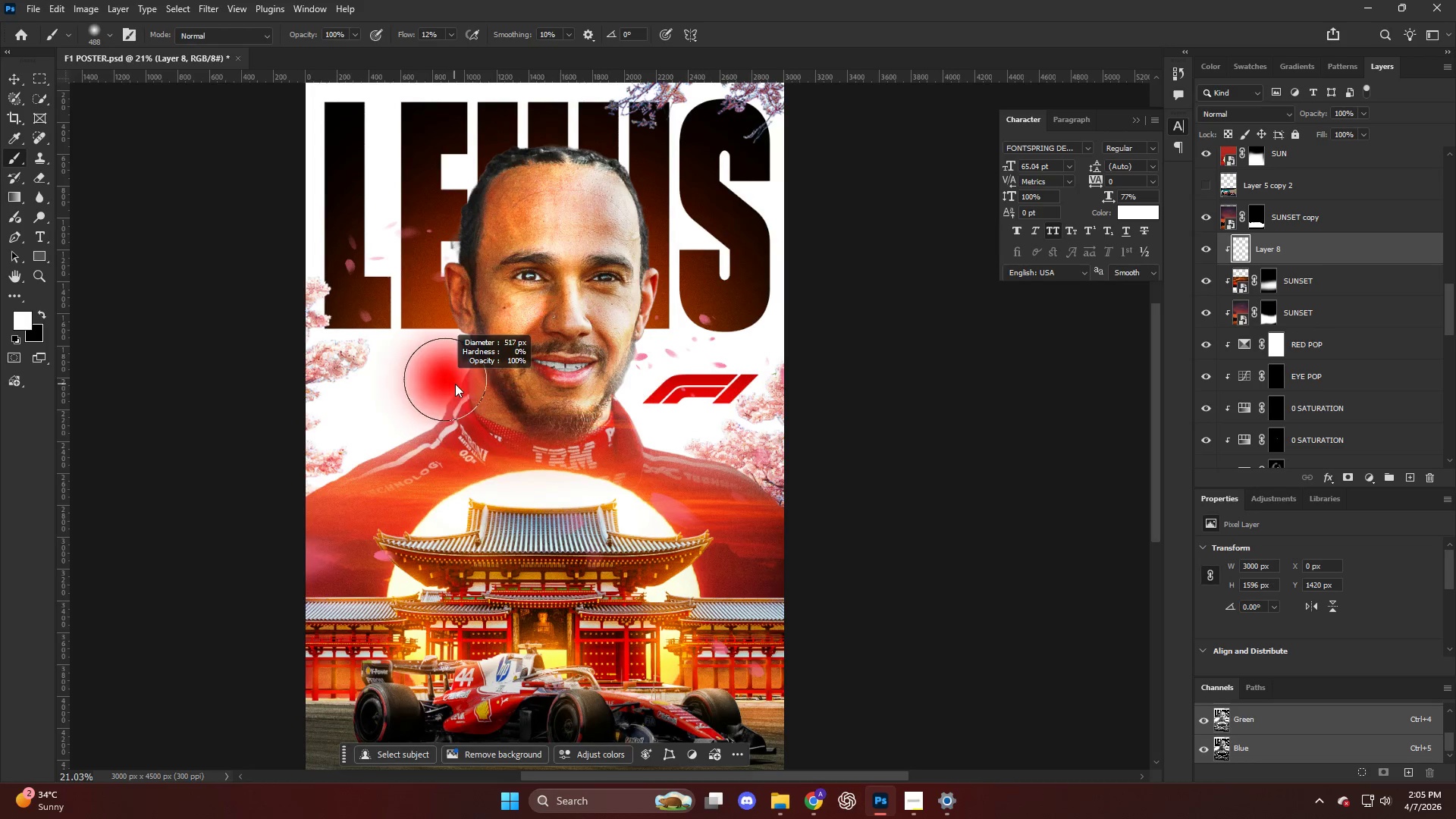 
left_click_drag(start_coordinate=[449, 376], to_coordinate=[440, 337])
 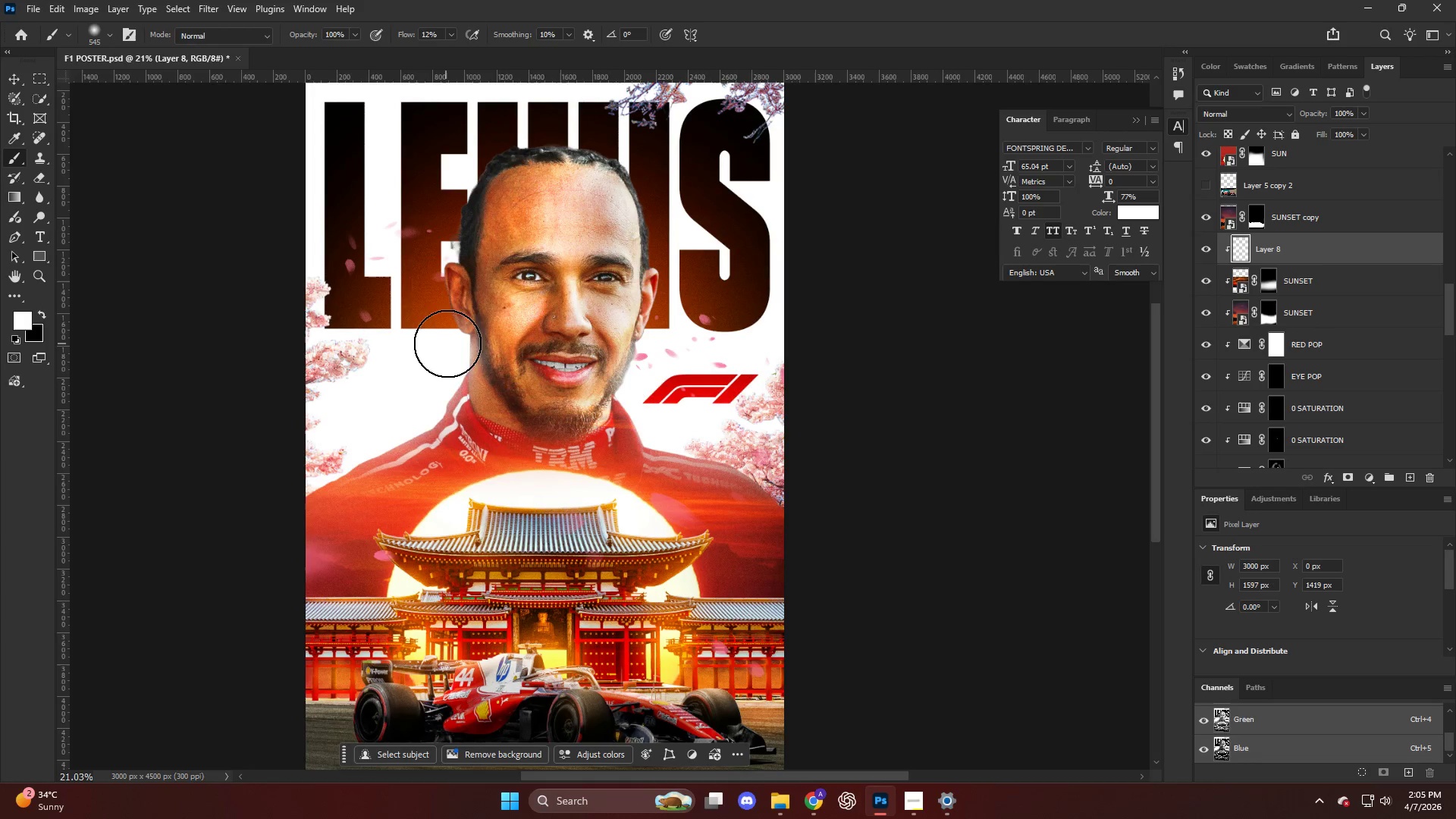 
left_click_drag(start_coordinate=[447, 344], to_coordinate=[410, 322])
 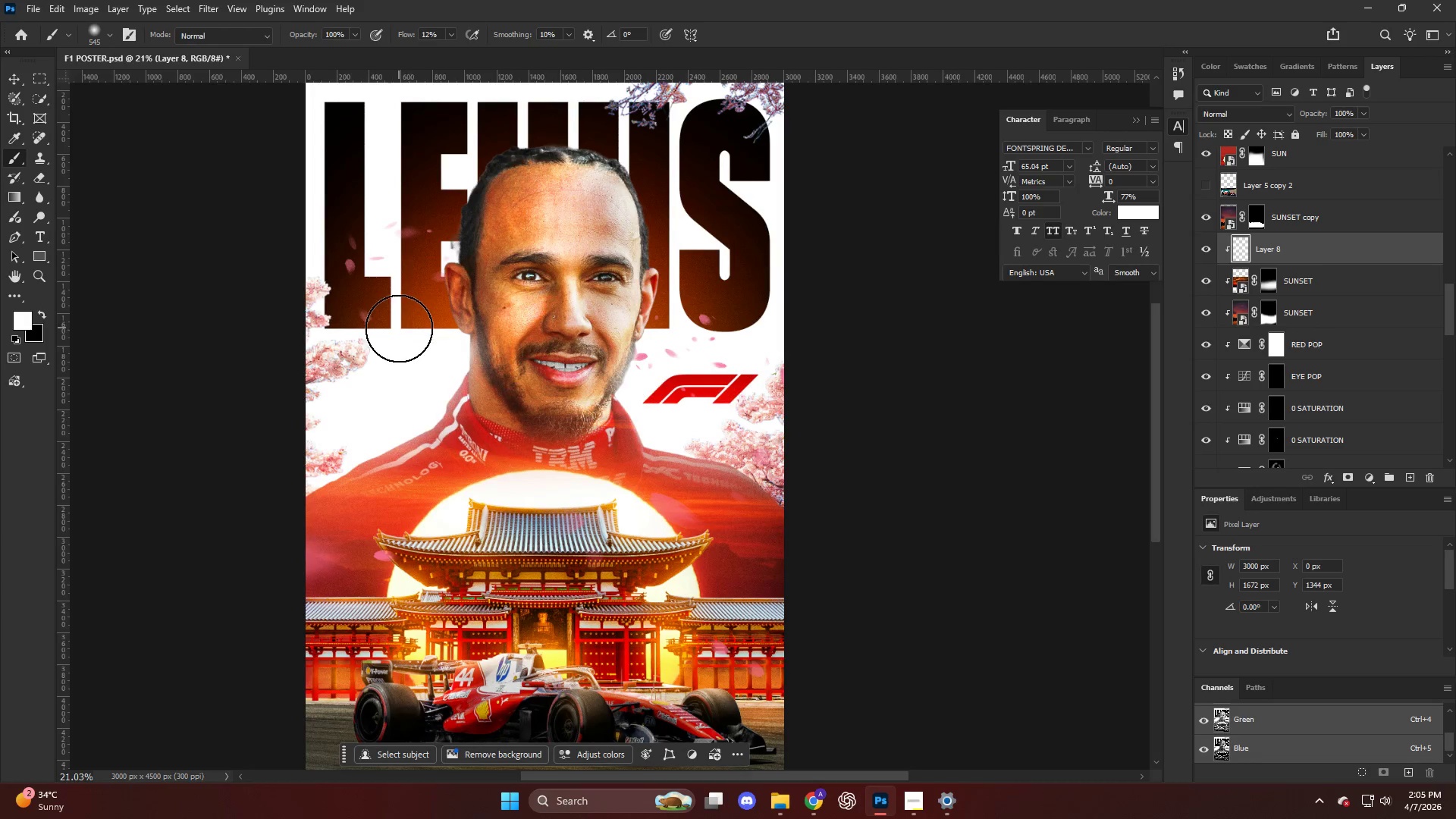 
scroll: coordinate [466, 335], scroll_direction: down, amount: 3.0
 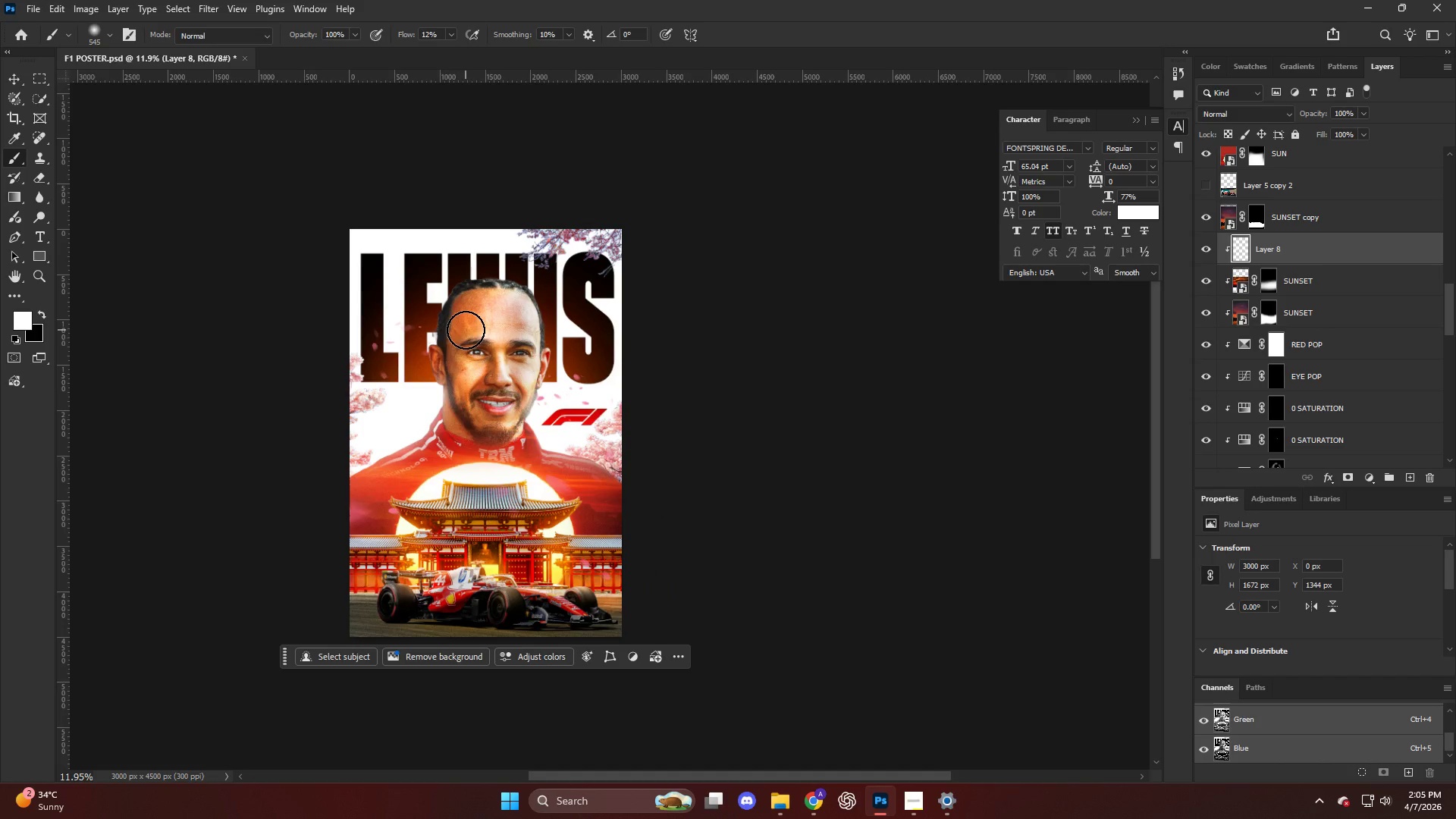 
hold_key(key=AltLeft, duration=0.34)
 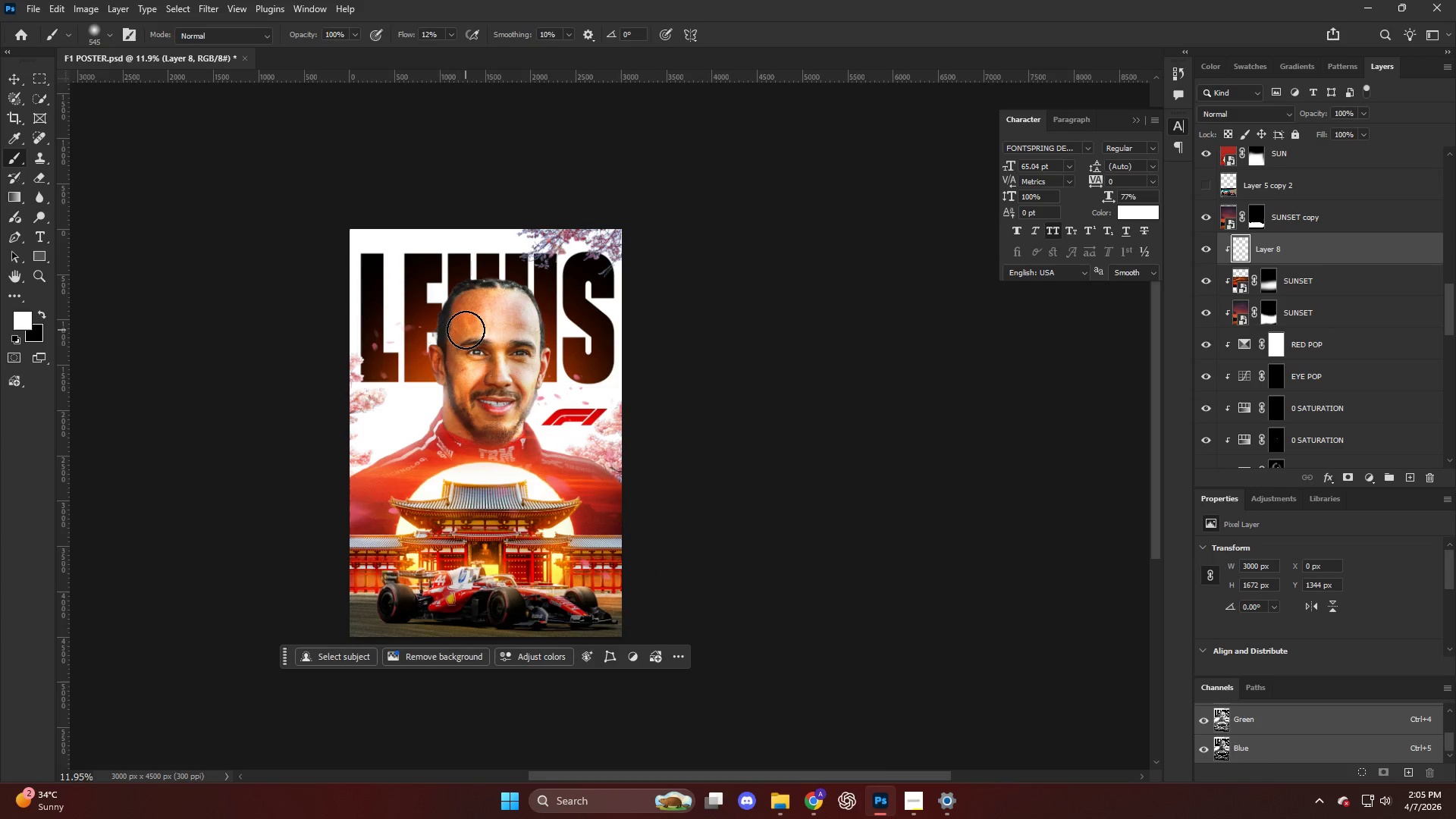 
scroll: coordinate [466, 325], scroll_direction: down, amount: 3.0
 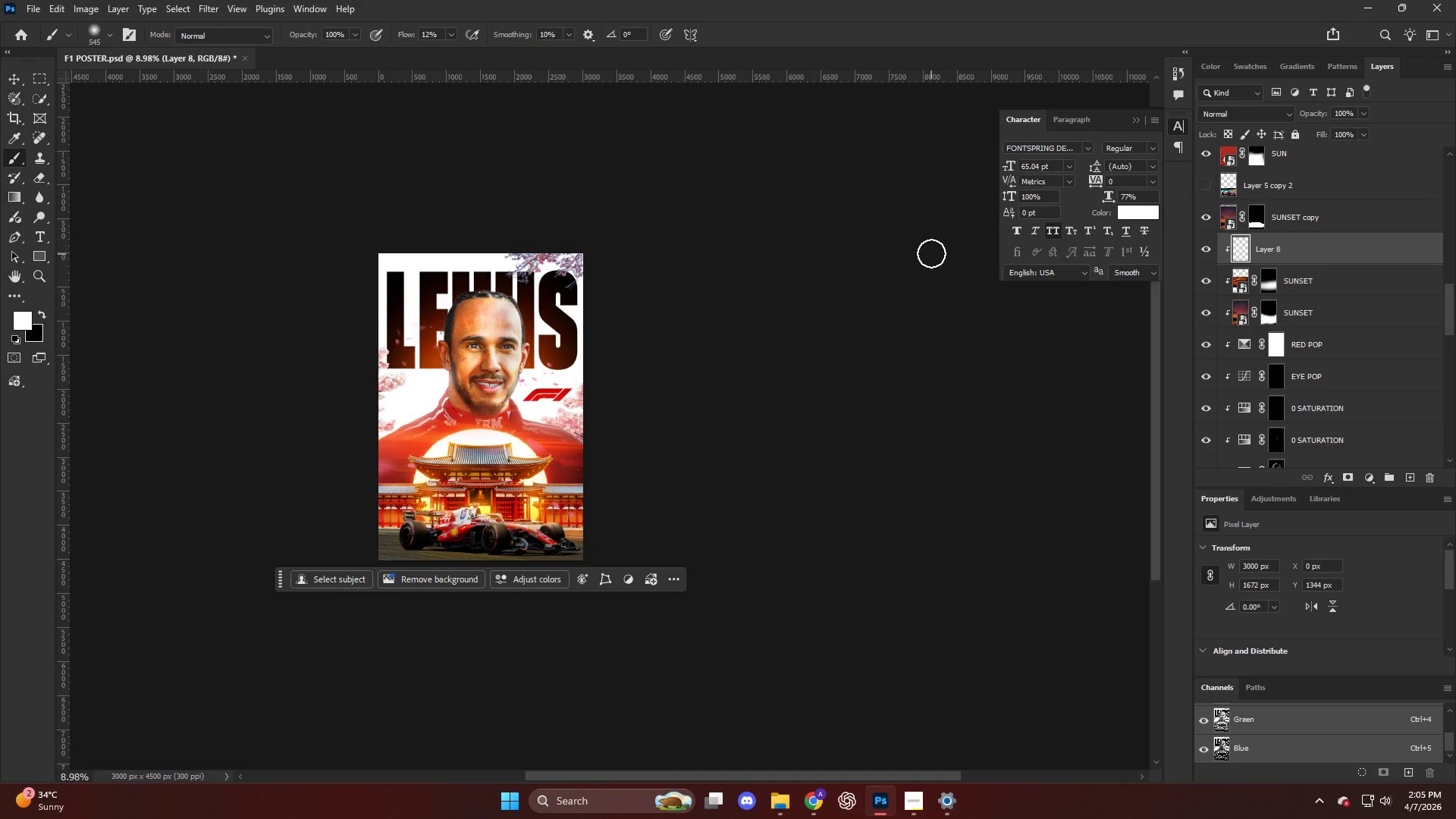 
key(Alt+AltLeft)
 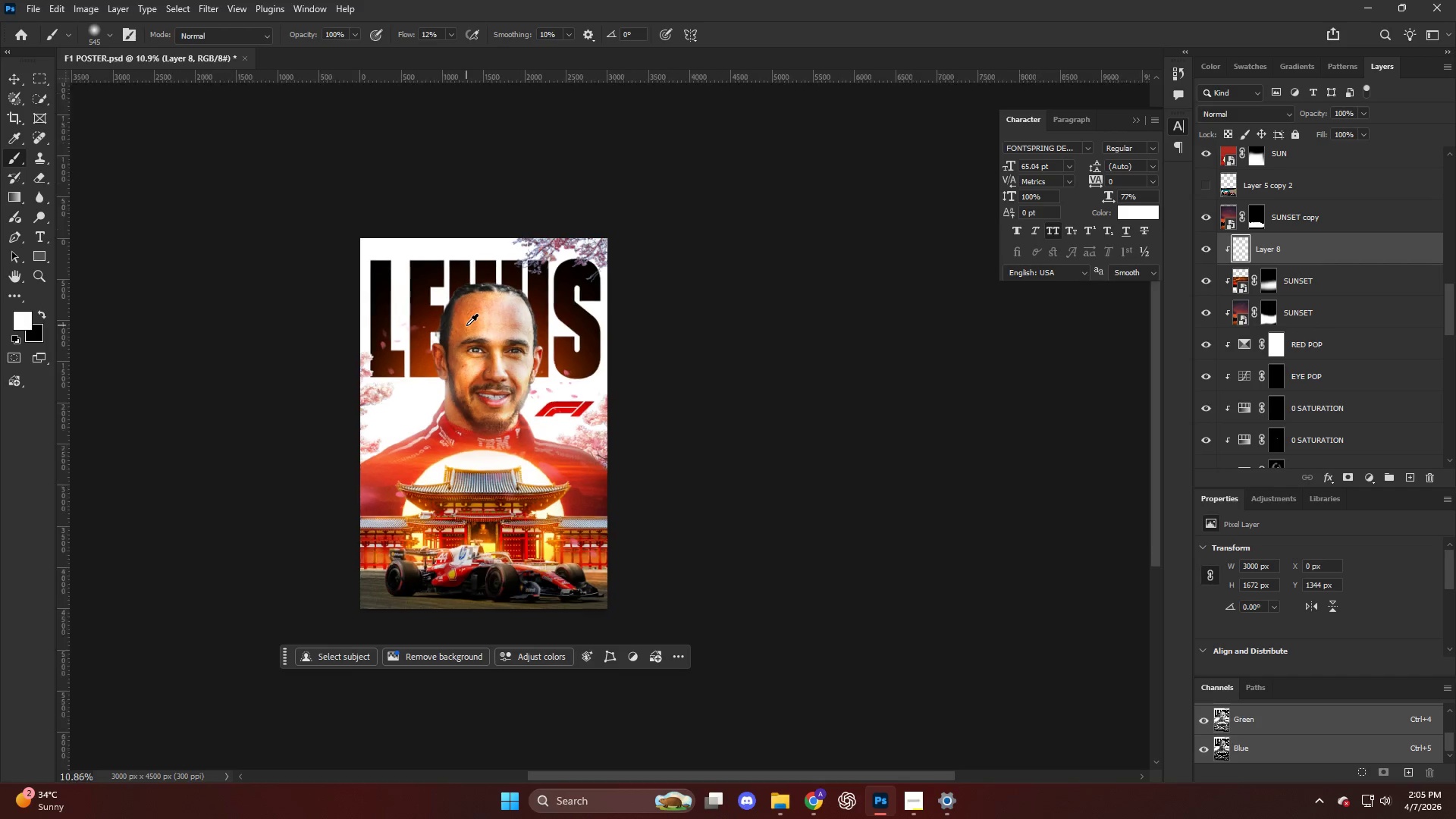 
scroll: coordinate [688, 294], scroll_direction: up, amount: 10.0
 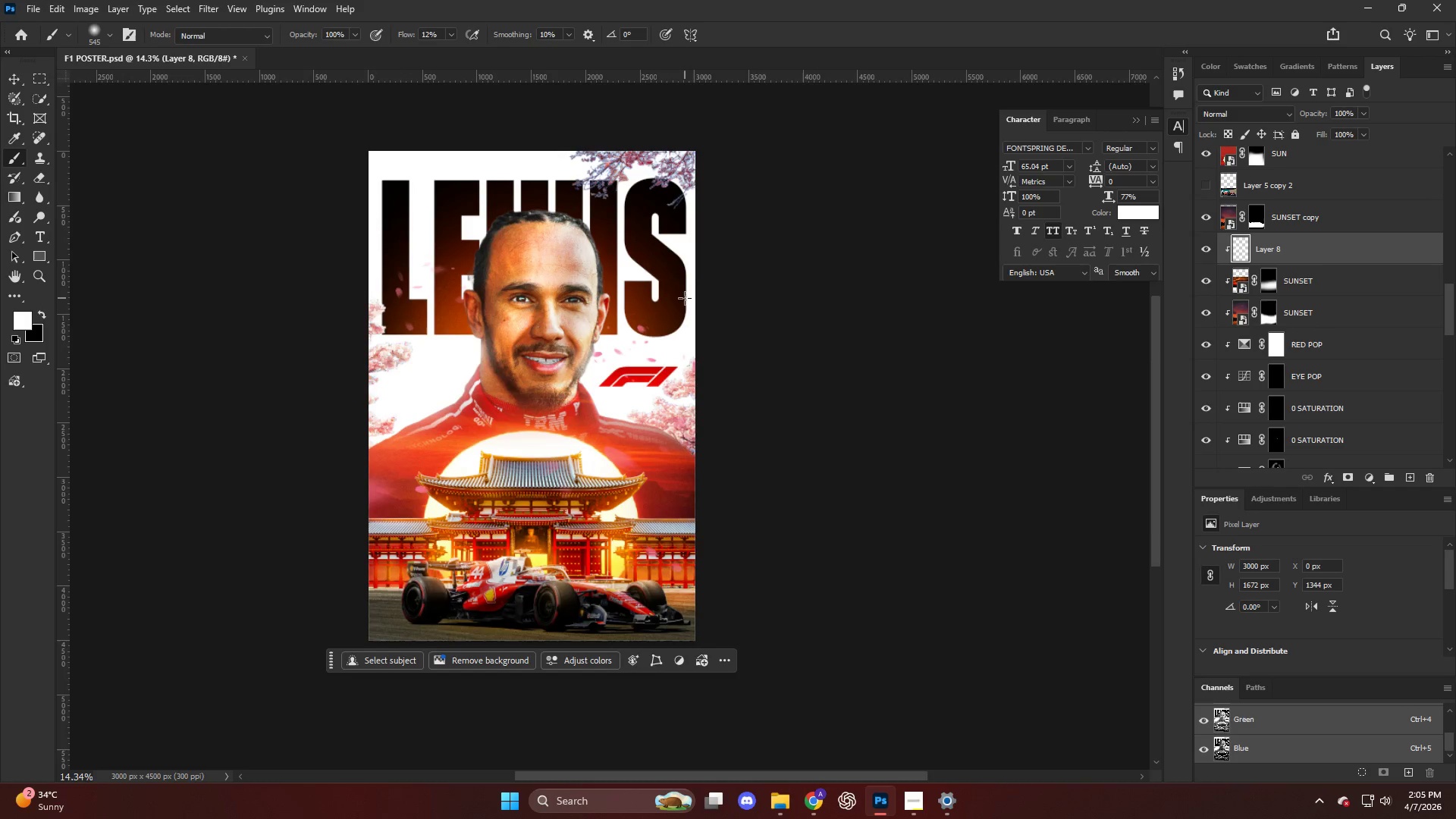 
hold_key(key=ControlLeft, duration=0.39)
 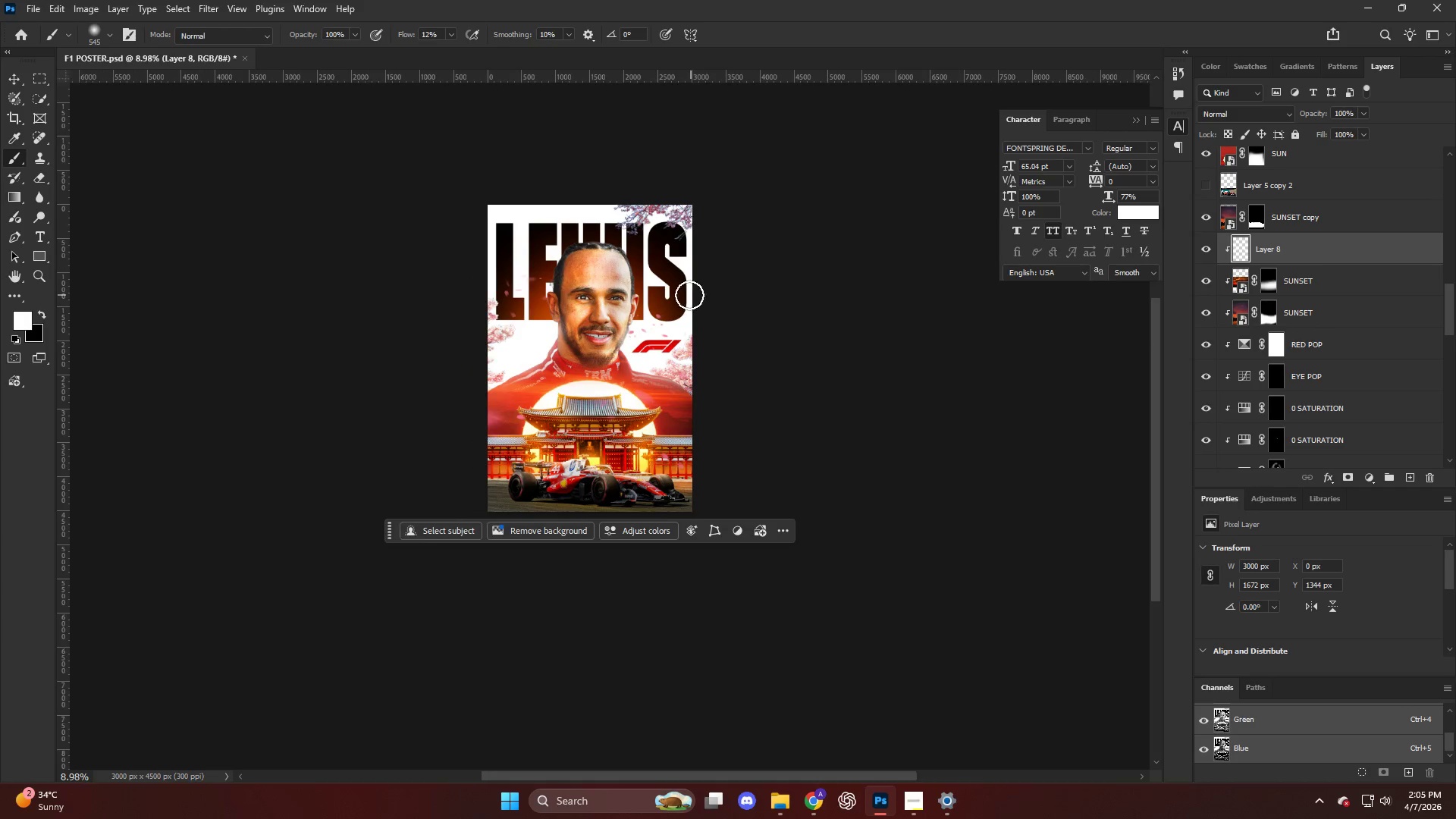 
key(Alt+AltLeft)
 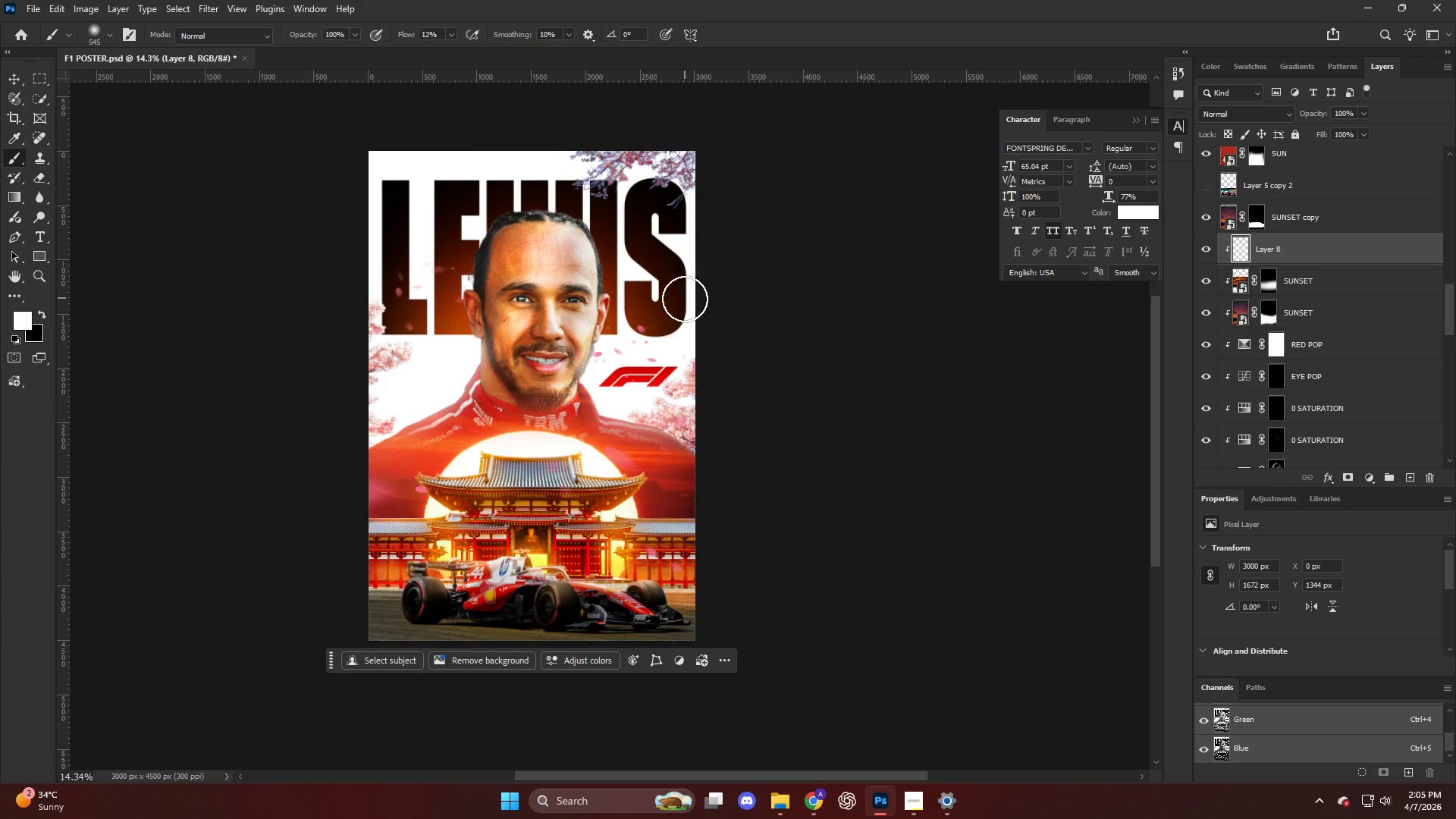 
key(CapsLock)
 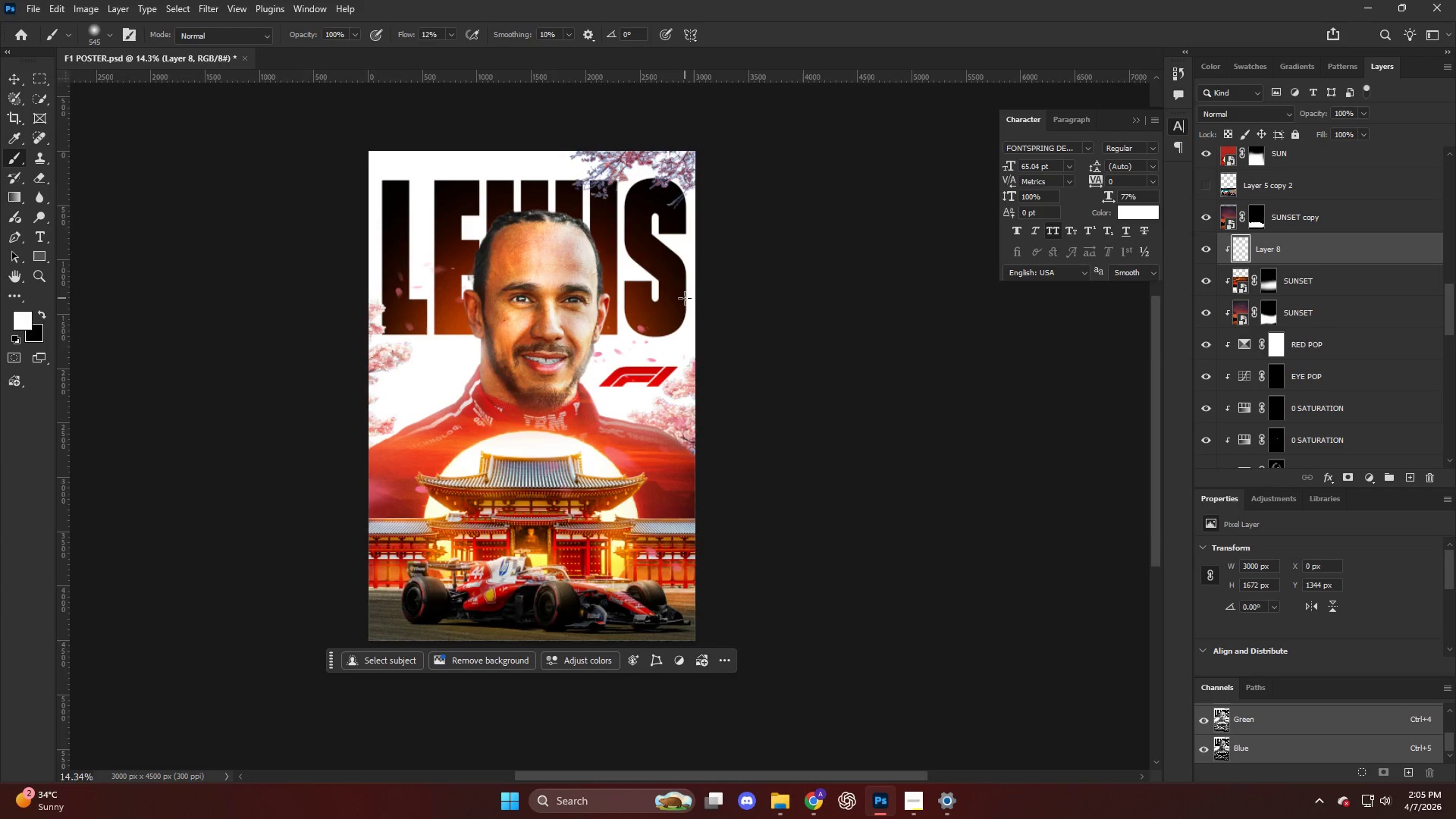 
key(CapsLock)
 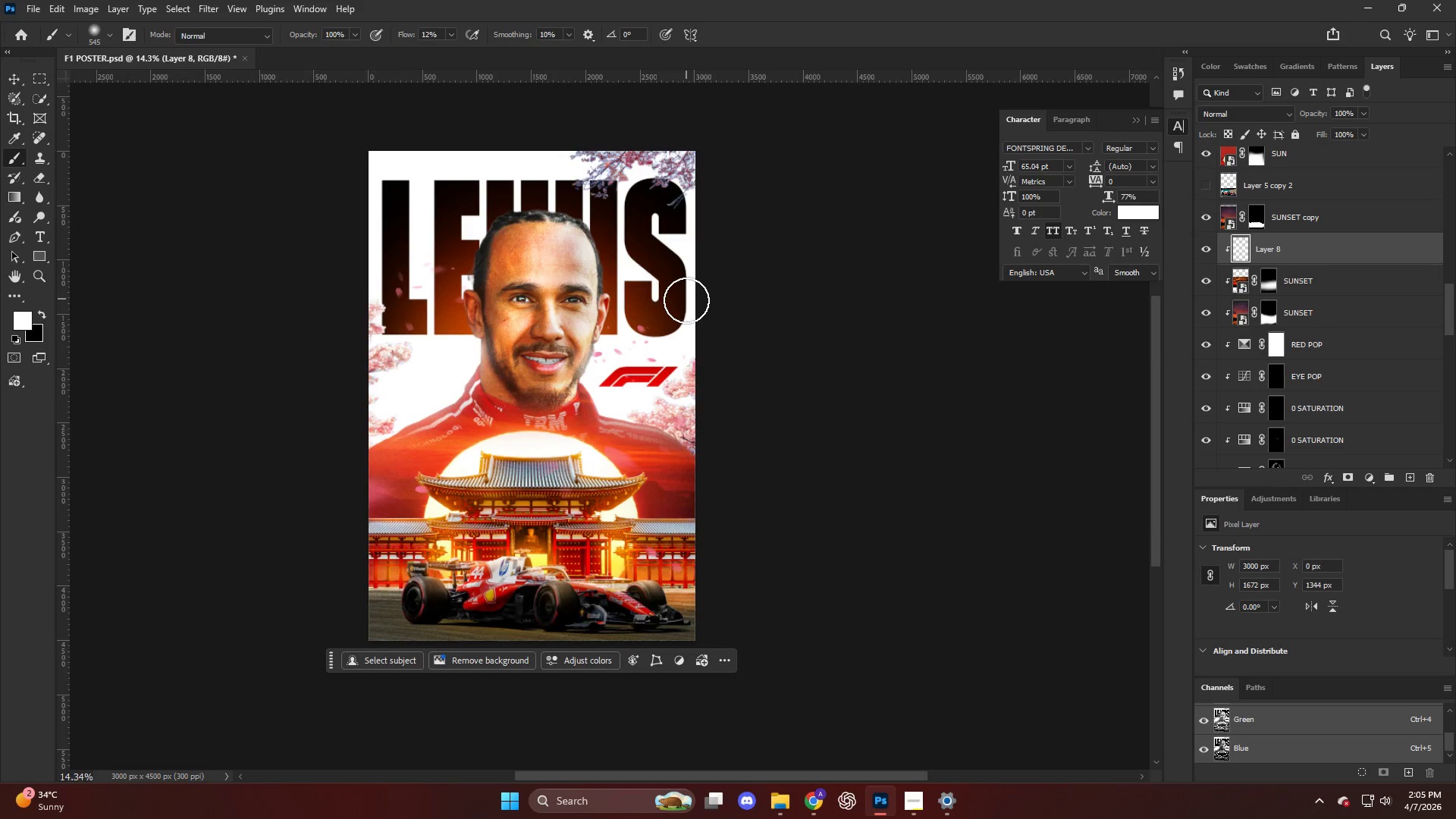 
hold_key(key=ControlLeft, duration=0.34)
scroll: coordinate [1298, 233], scroll_direction: up, amount: 37.0
 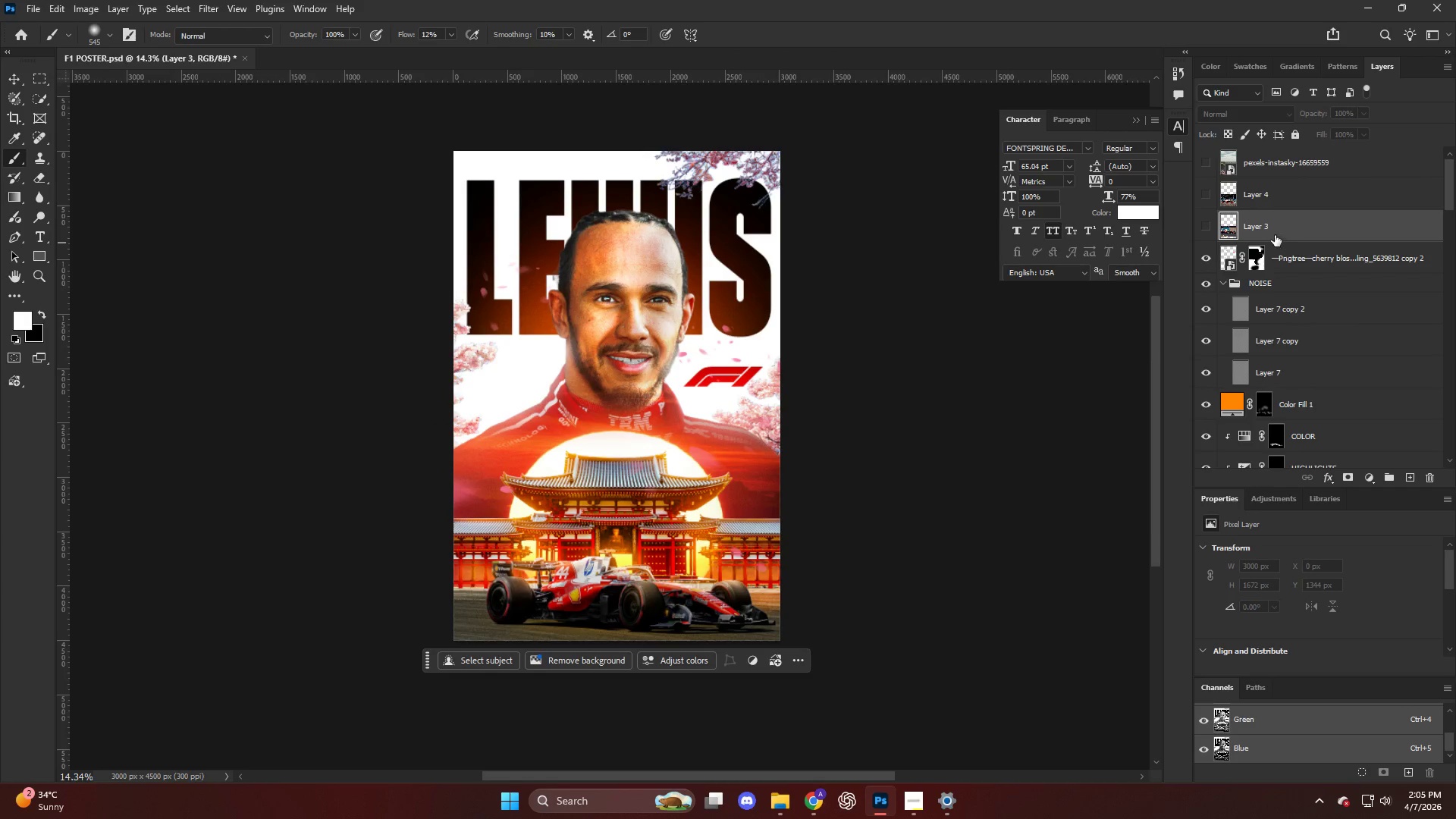 
hold_key(key=ShiftLeft, duration=0.48)
left_click([1301, 171])
 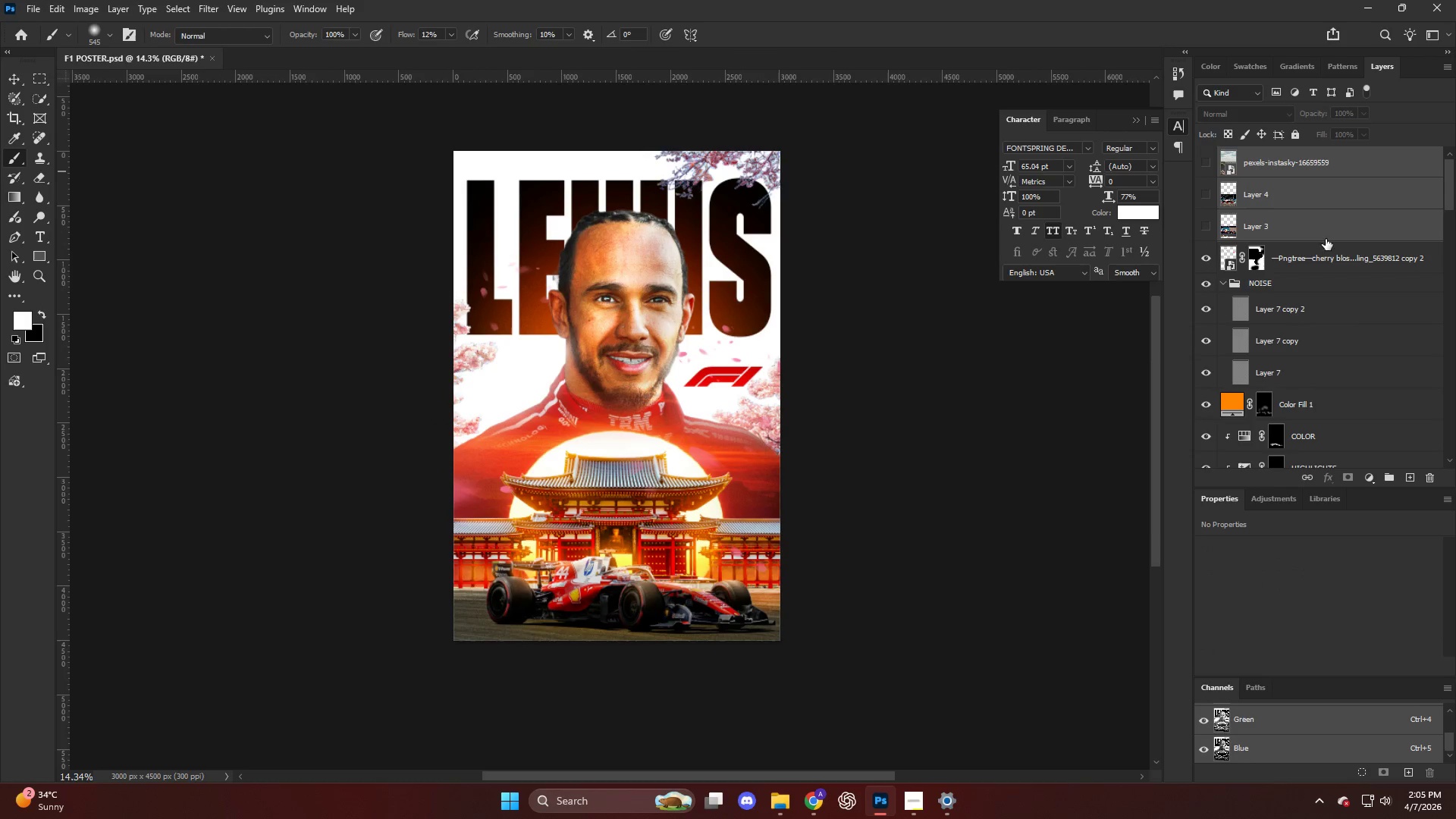 
left_click_drag(start_coordinate=[1324, 177], to_coordinate=[1287, 425])
 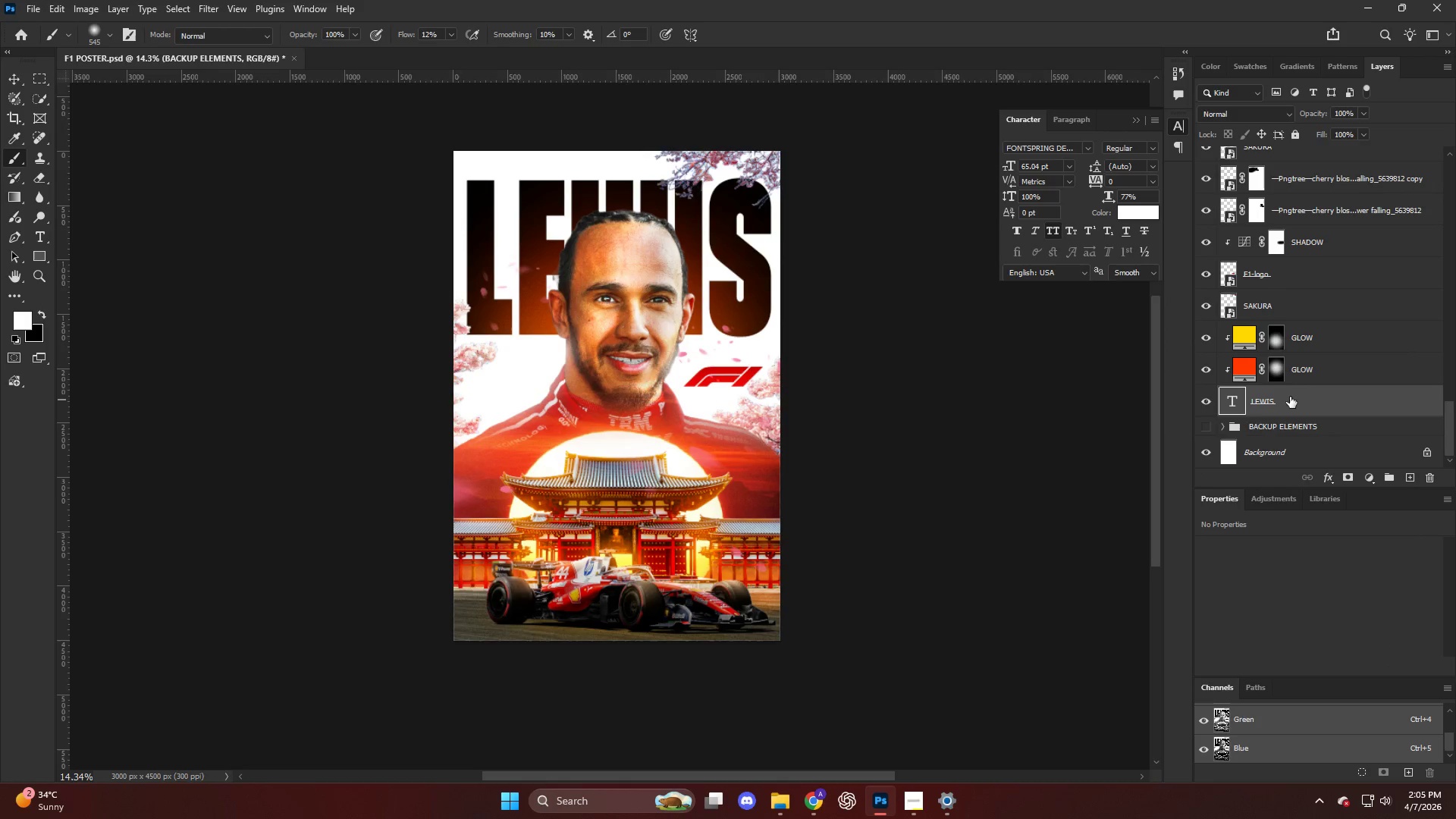 
hold_key(key=ShiftLeft, duration=0.36)
left_click([1320, 343])
 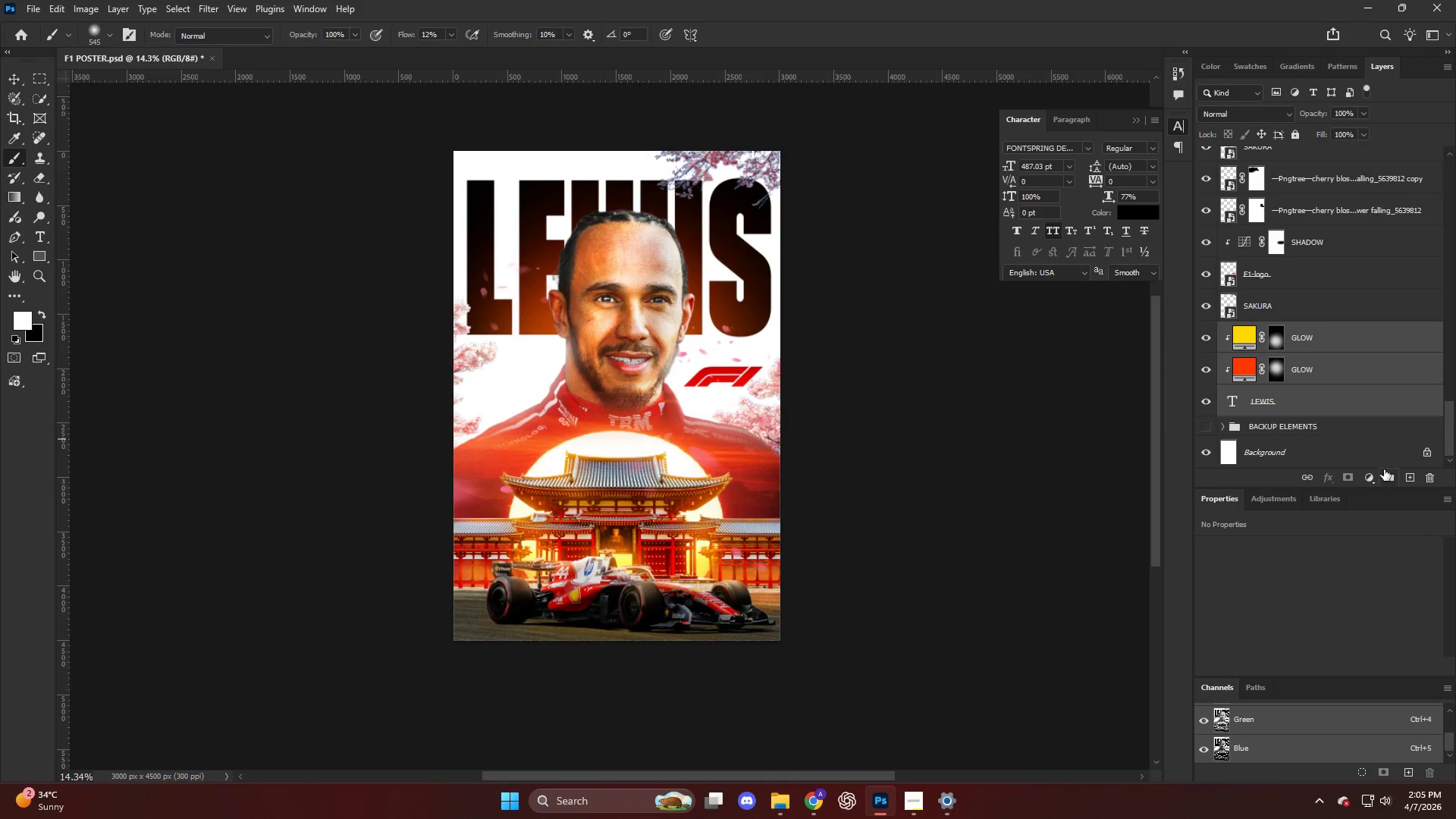 
key(CapsLock)
 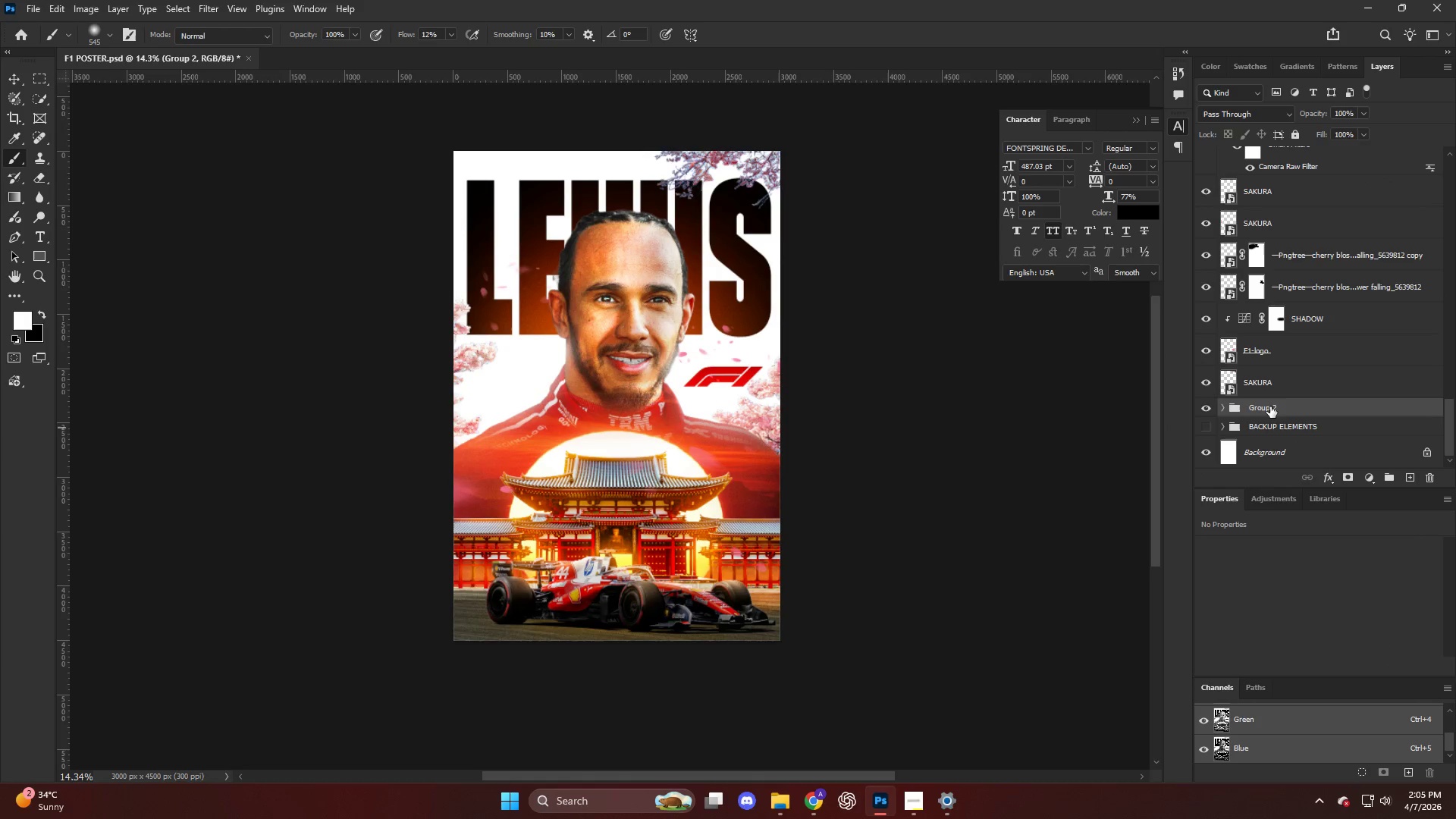 
double_click([1270, 406])
 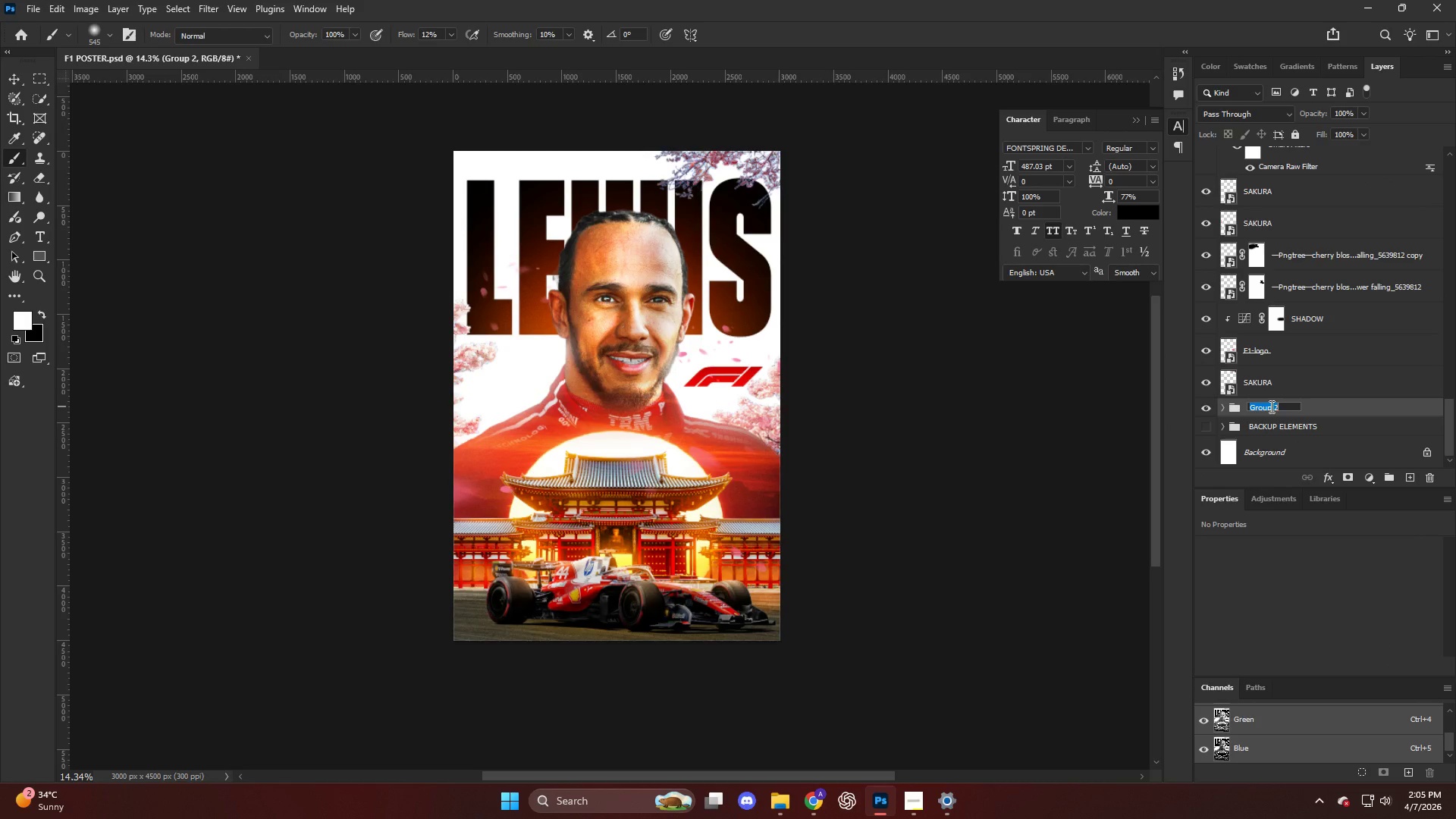 
type(WEL)
key(Backspace)
key(Backspace)
key(Backspace)
type(LEWES)
key(Backspace)
key(Backspace)
key(Backspace)
key(Backspace)
key(Backspace)
type(BIF )
key(Backspace)
key(Backspace)
type(G TE)
 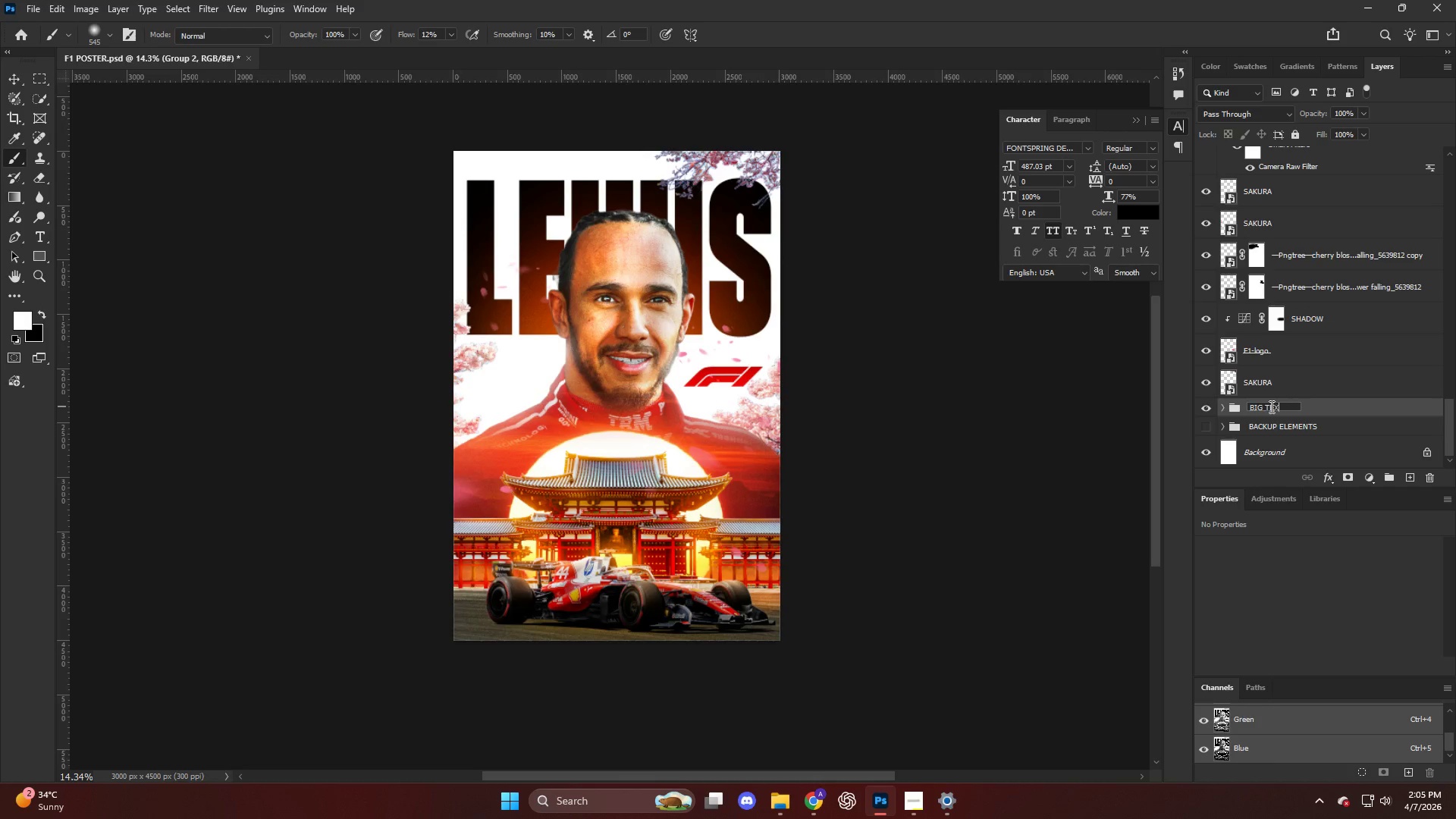 
type(XT)
 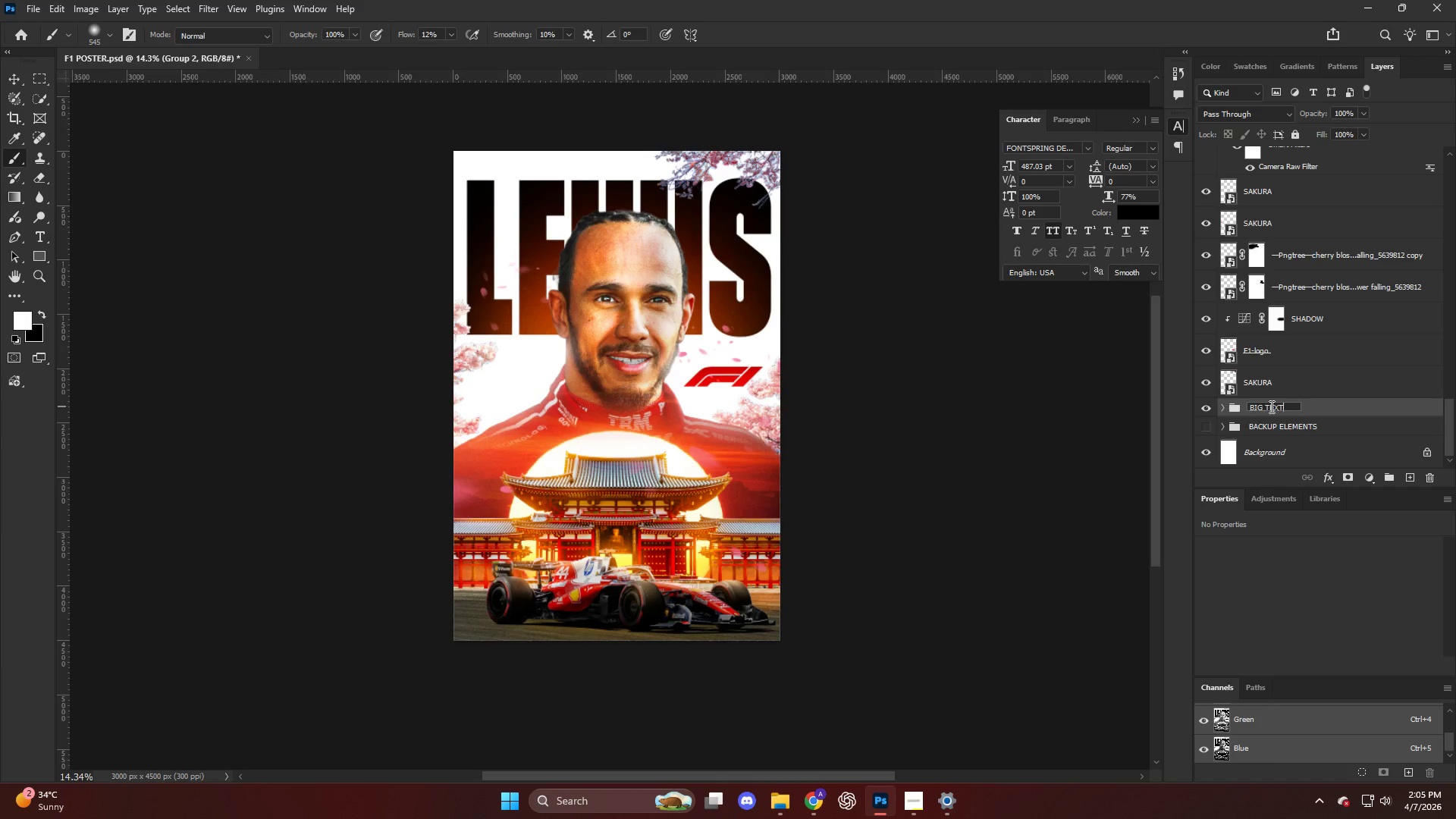 
key(Enter)
 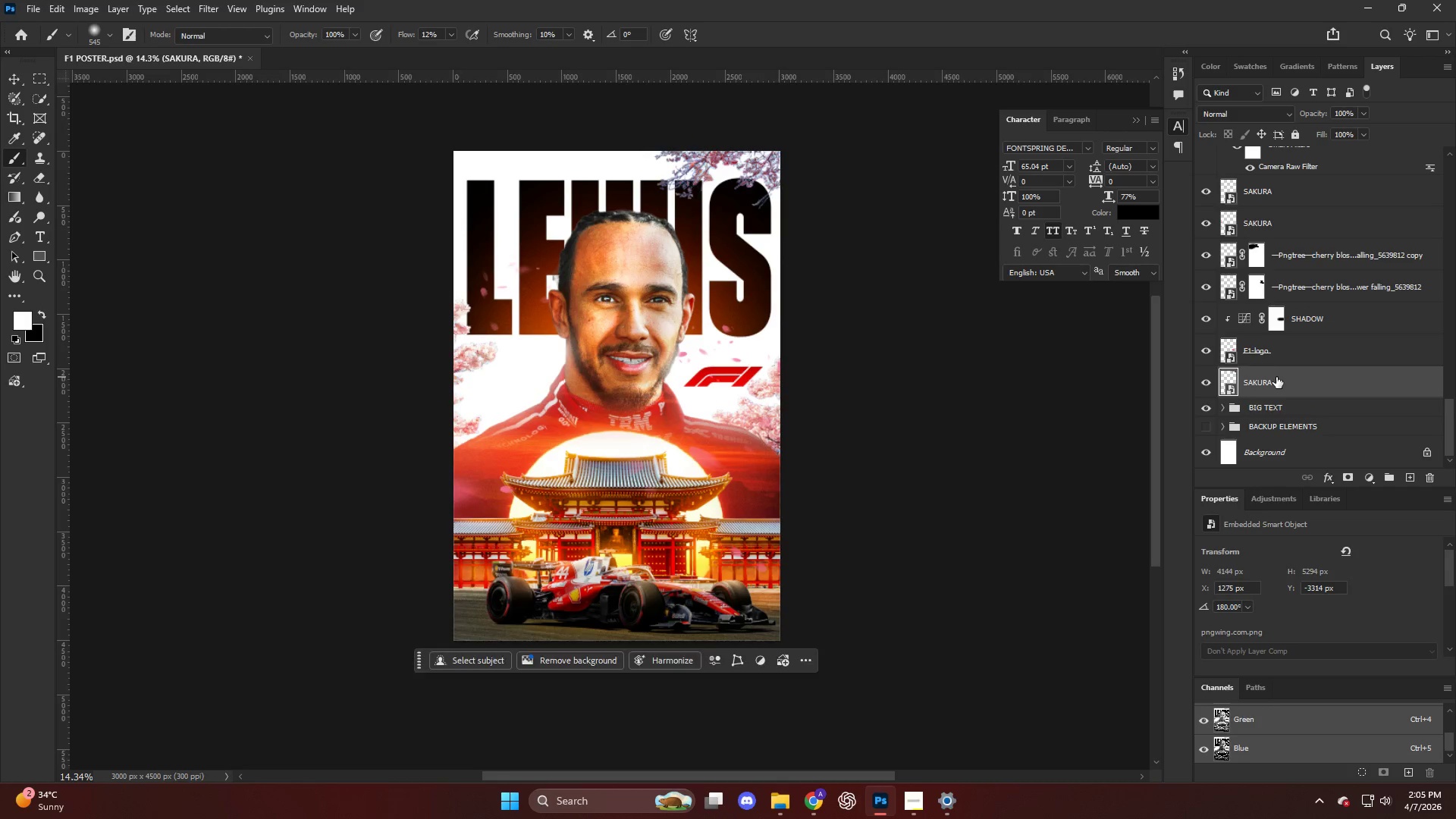 
left_click([1298, 347])
 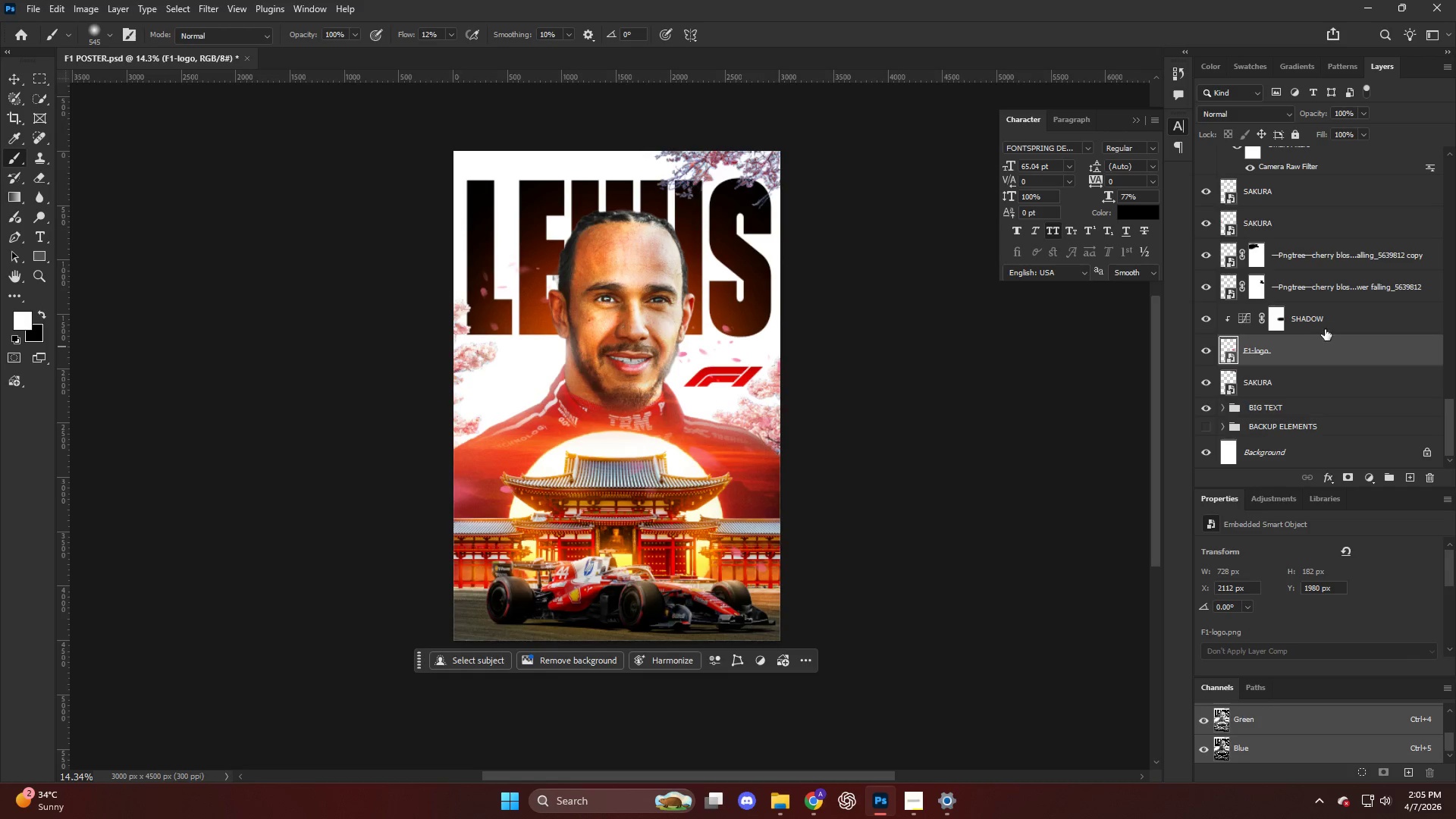 
key(Shift+ShiftLeft)
 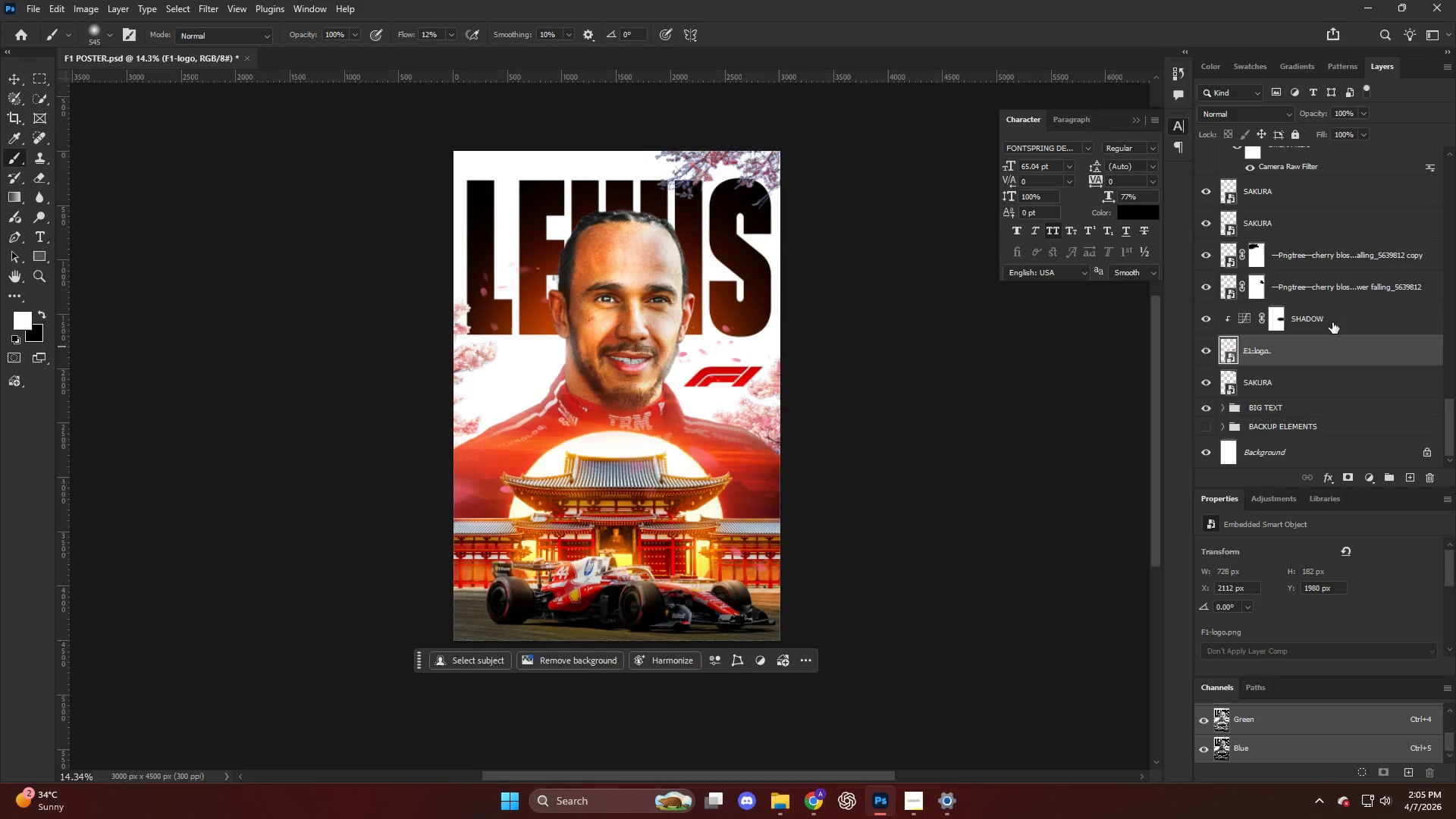 
double_click([1332, 322])
 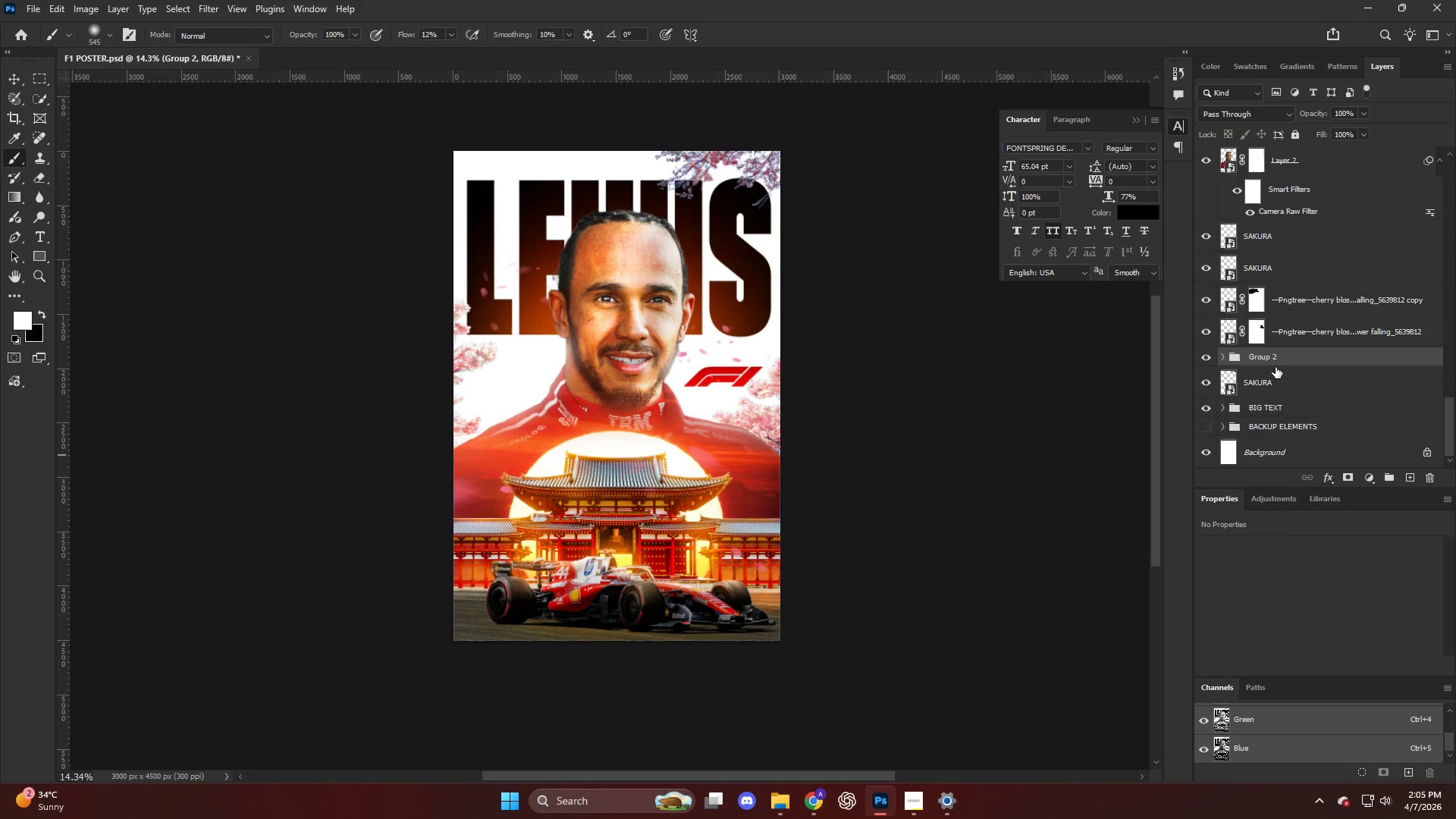 
double_click([1272, 360])
 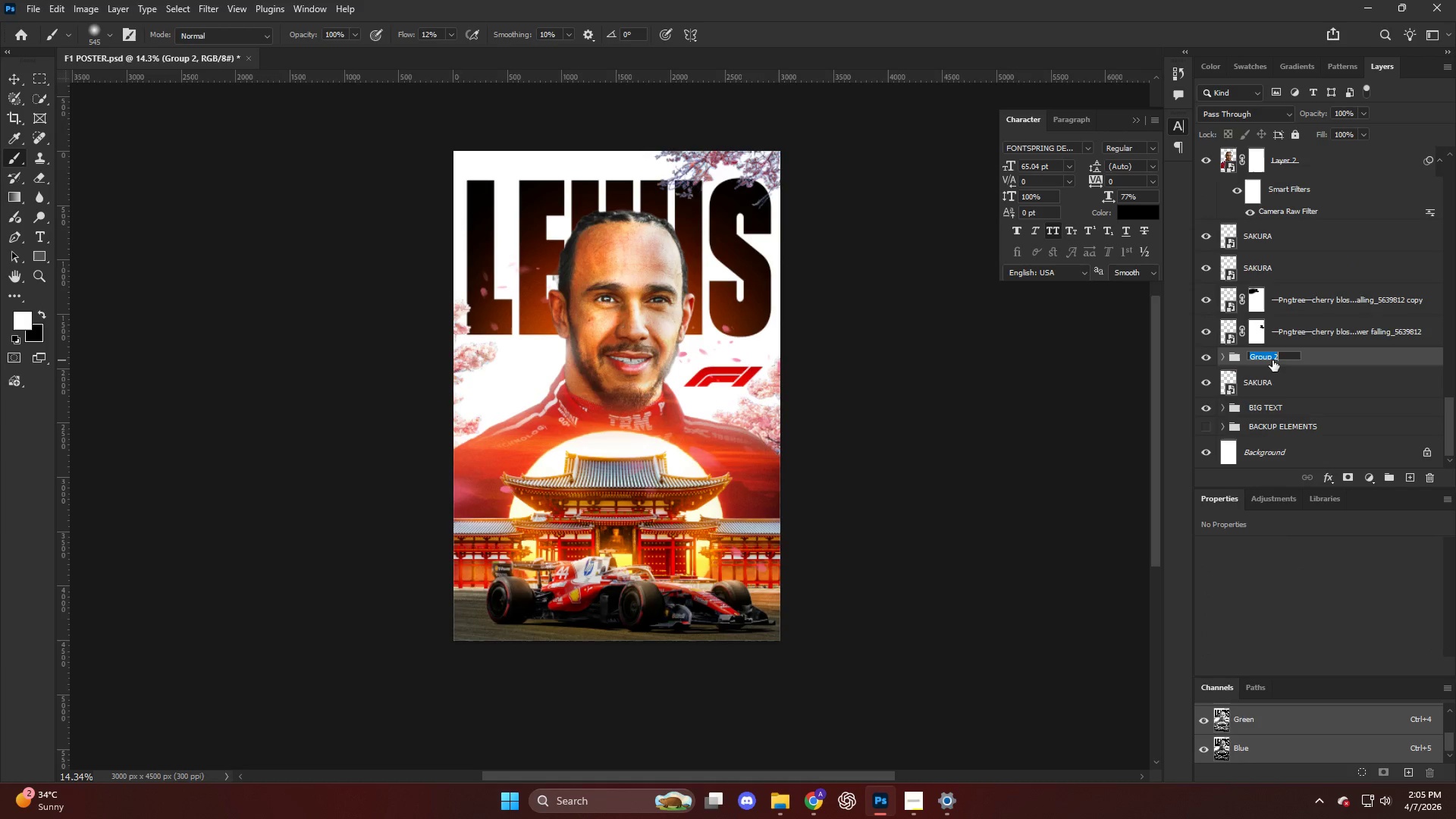 
key(CapsLock)
 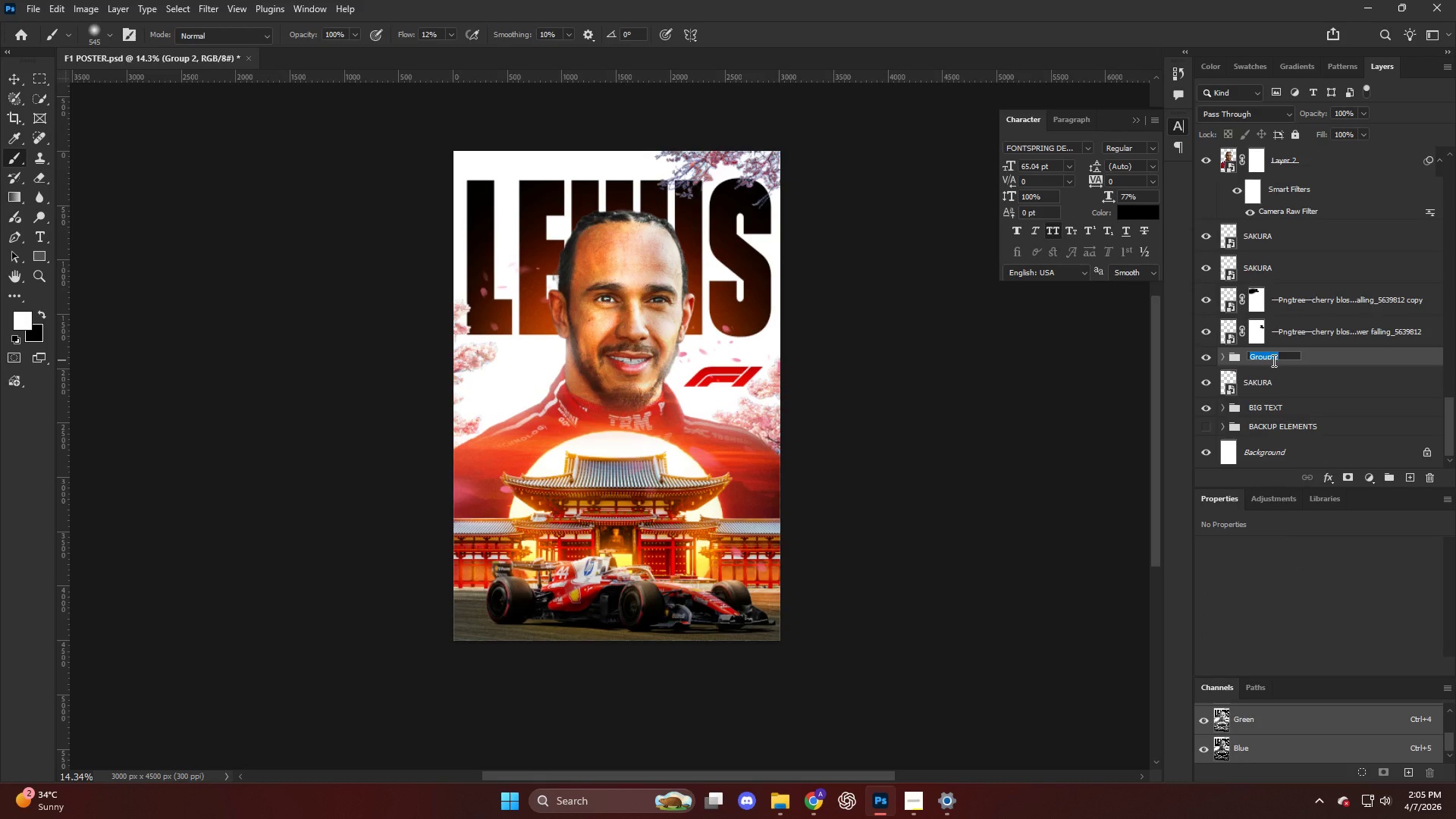 
key(CapsLock)
 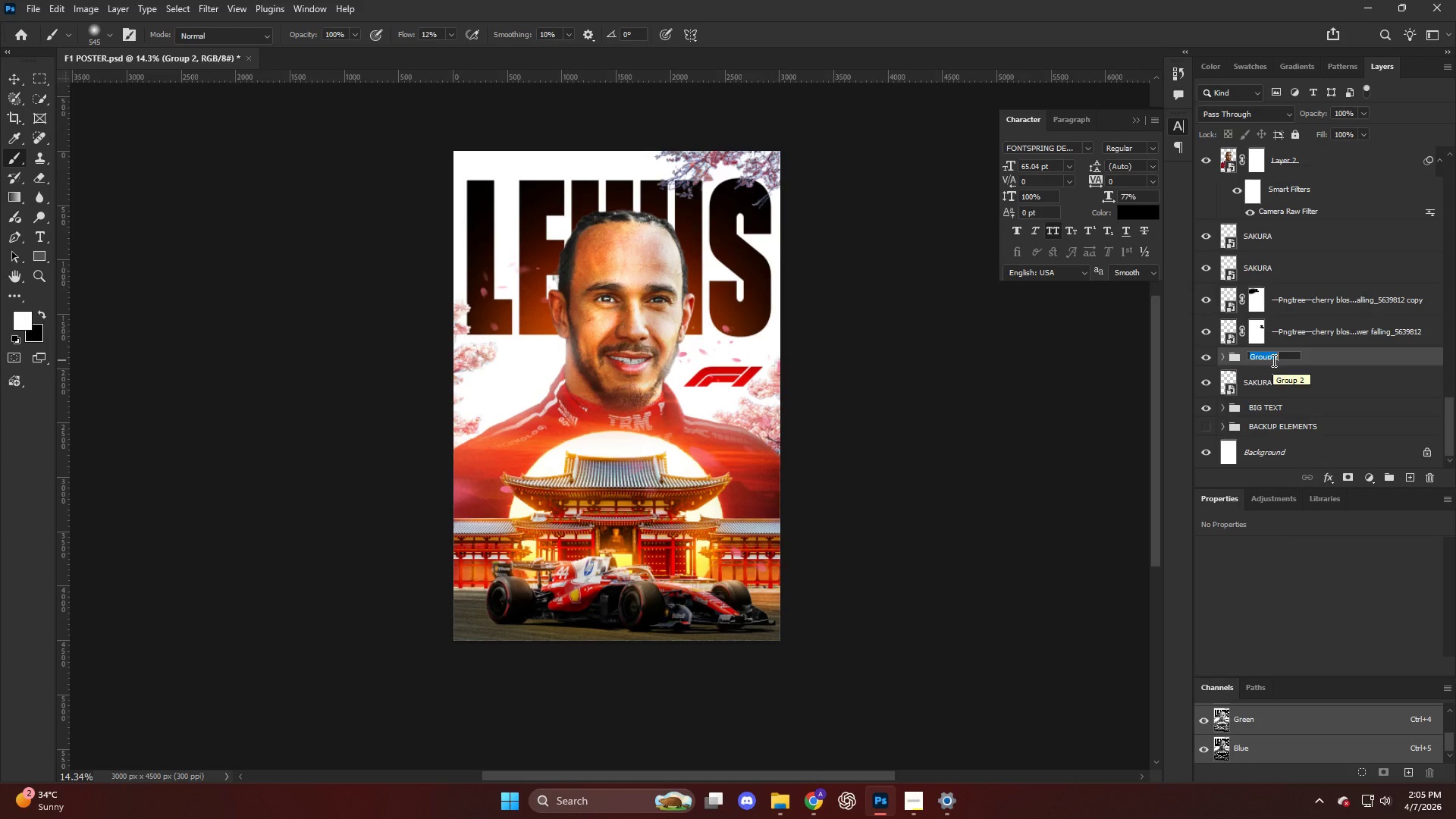 
key(F)
 